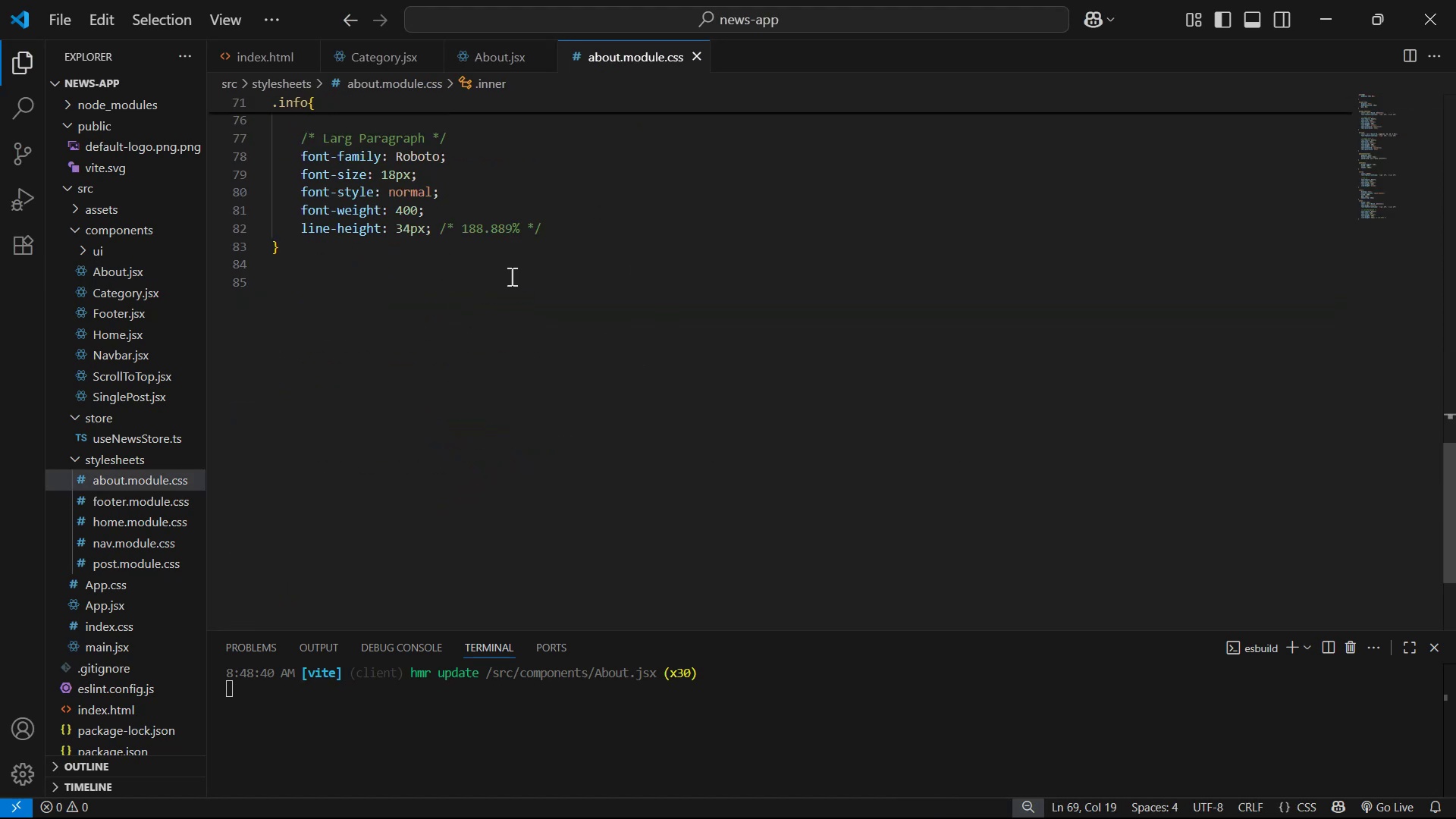 
left_click([510, 274])
 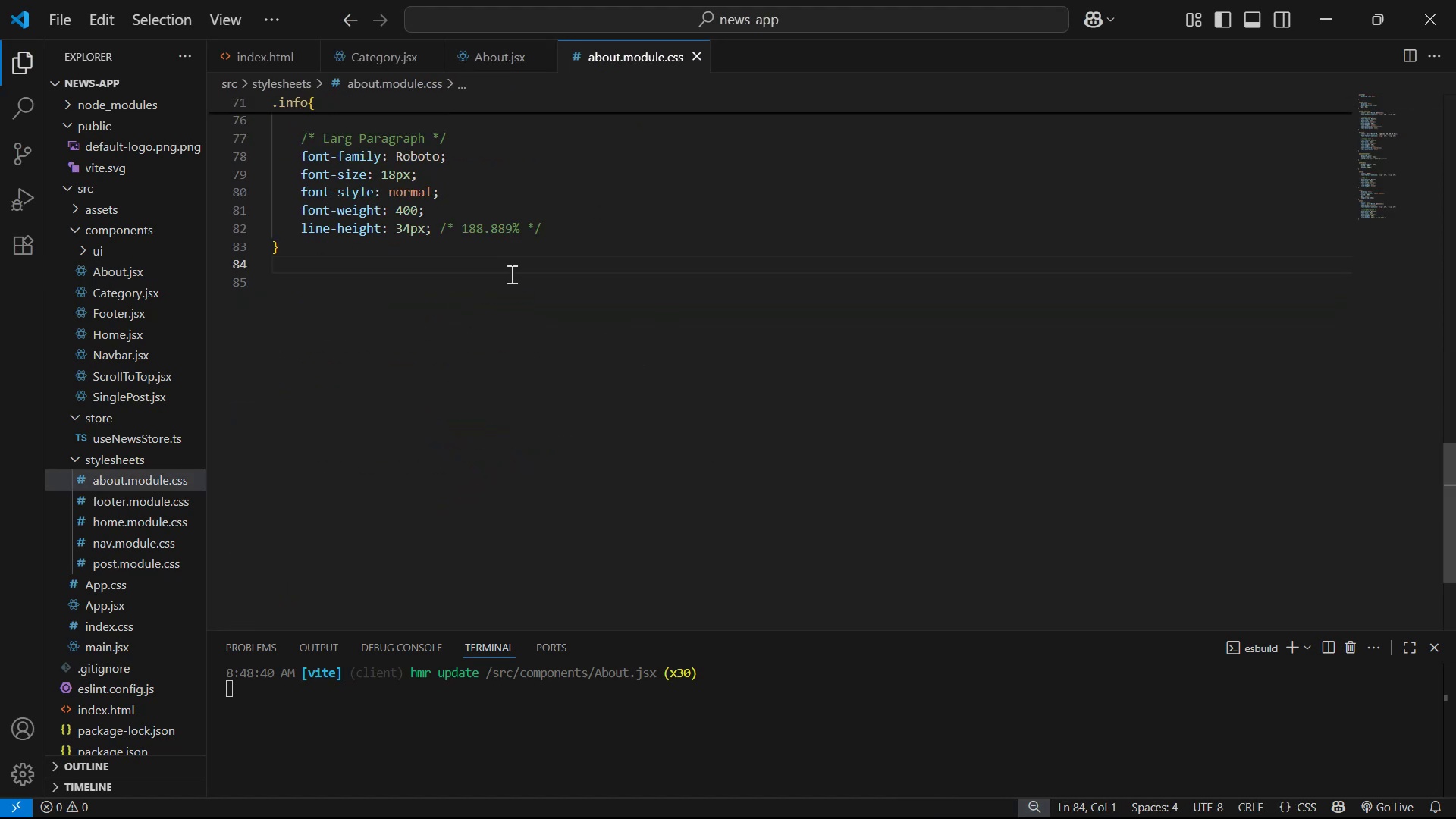 
key(Enter)
 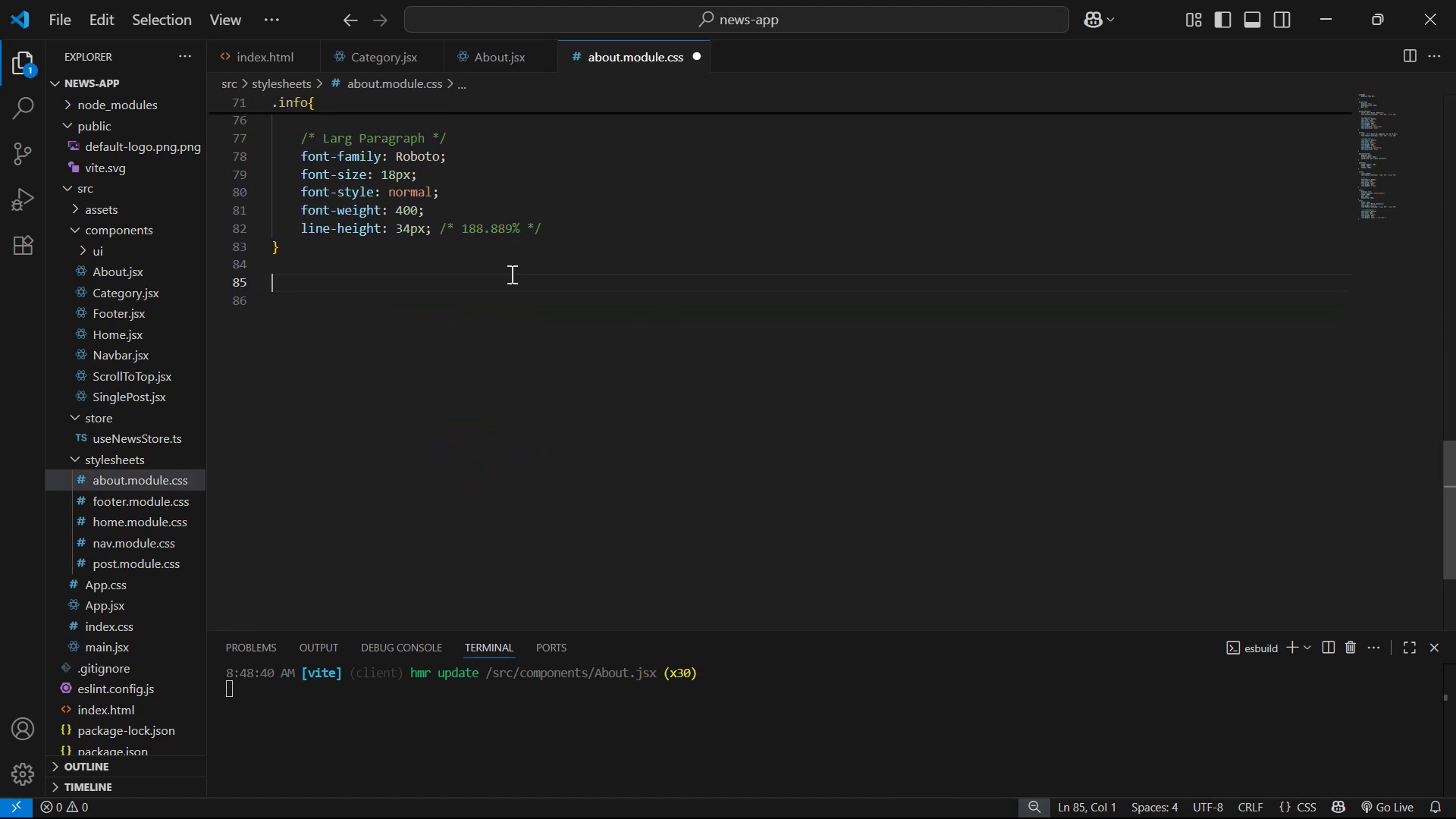 
key(Enter)
 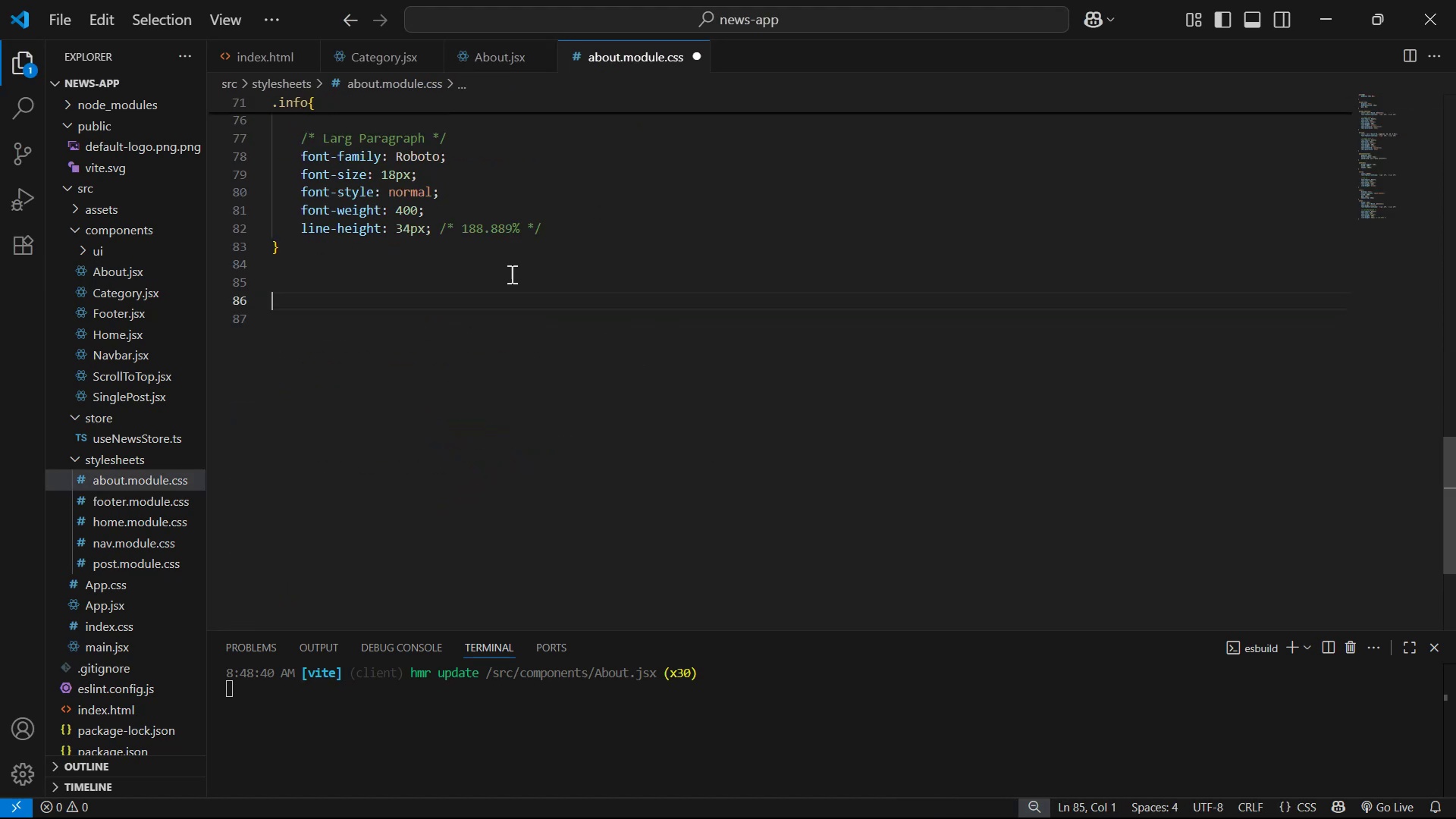 
key(Control+ControlLeft)
 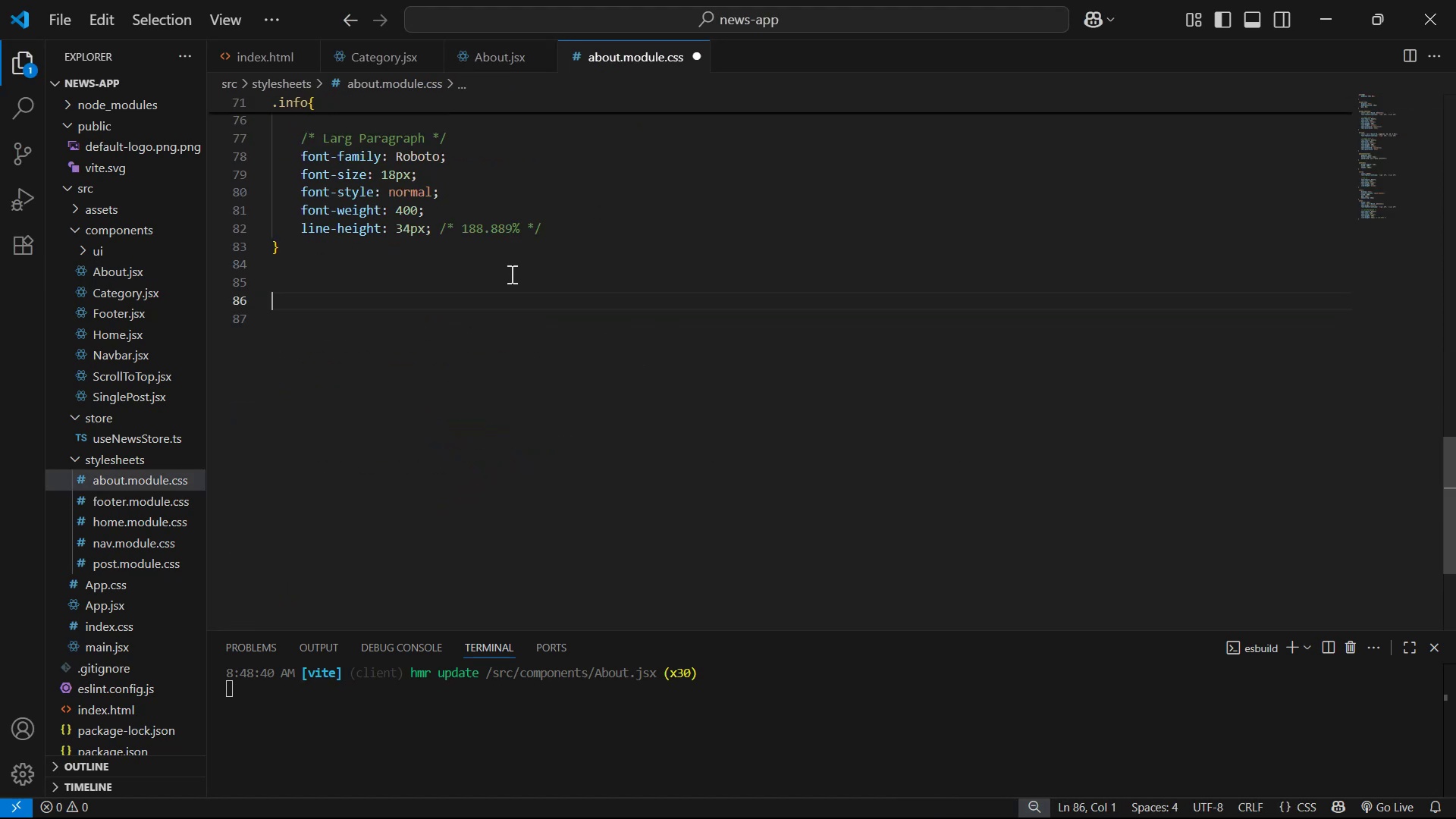 
key(Control+V)
 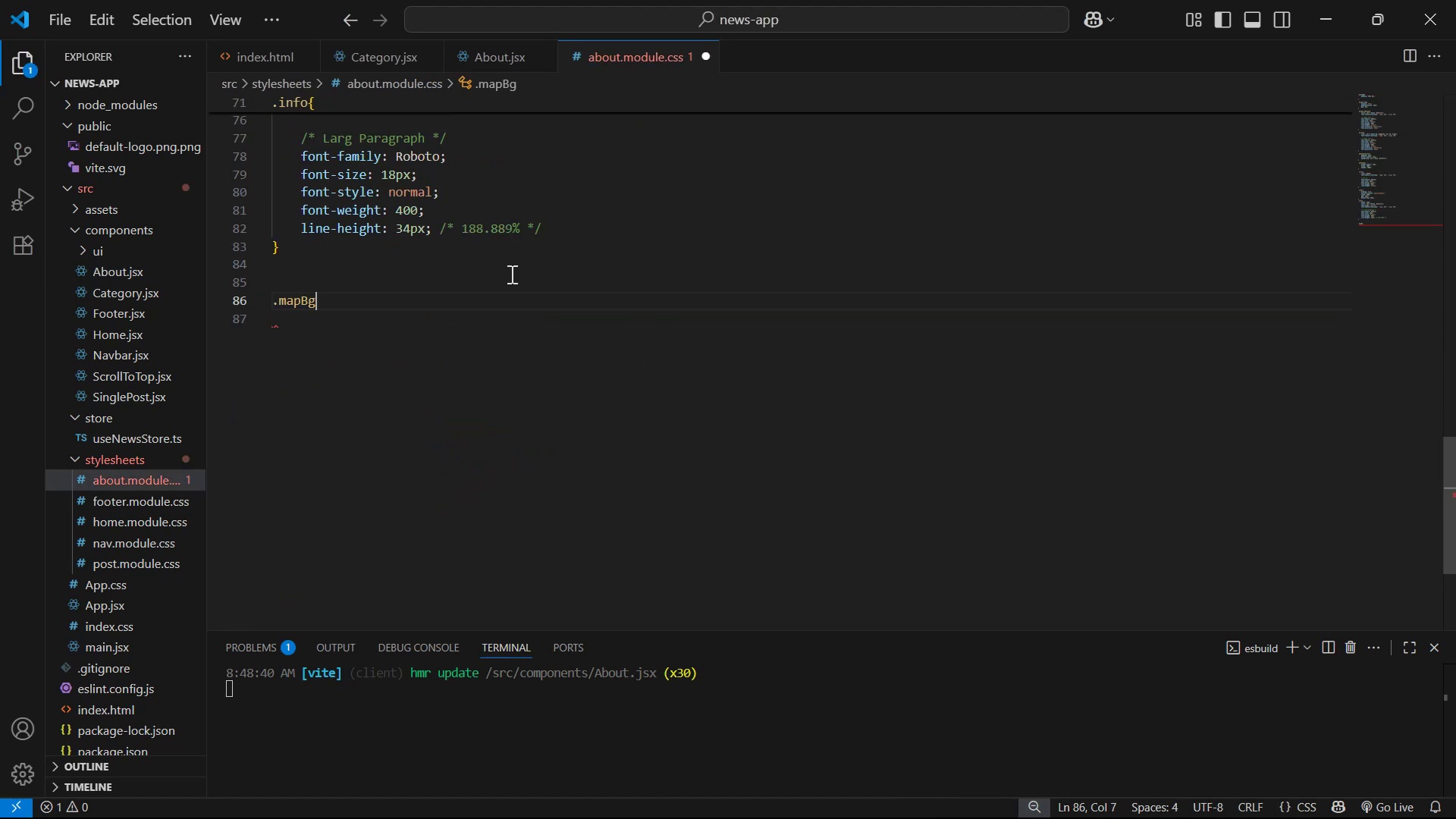 
key(Shift+BracketLeft)
 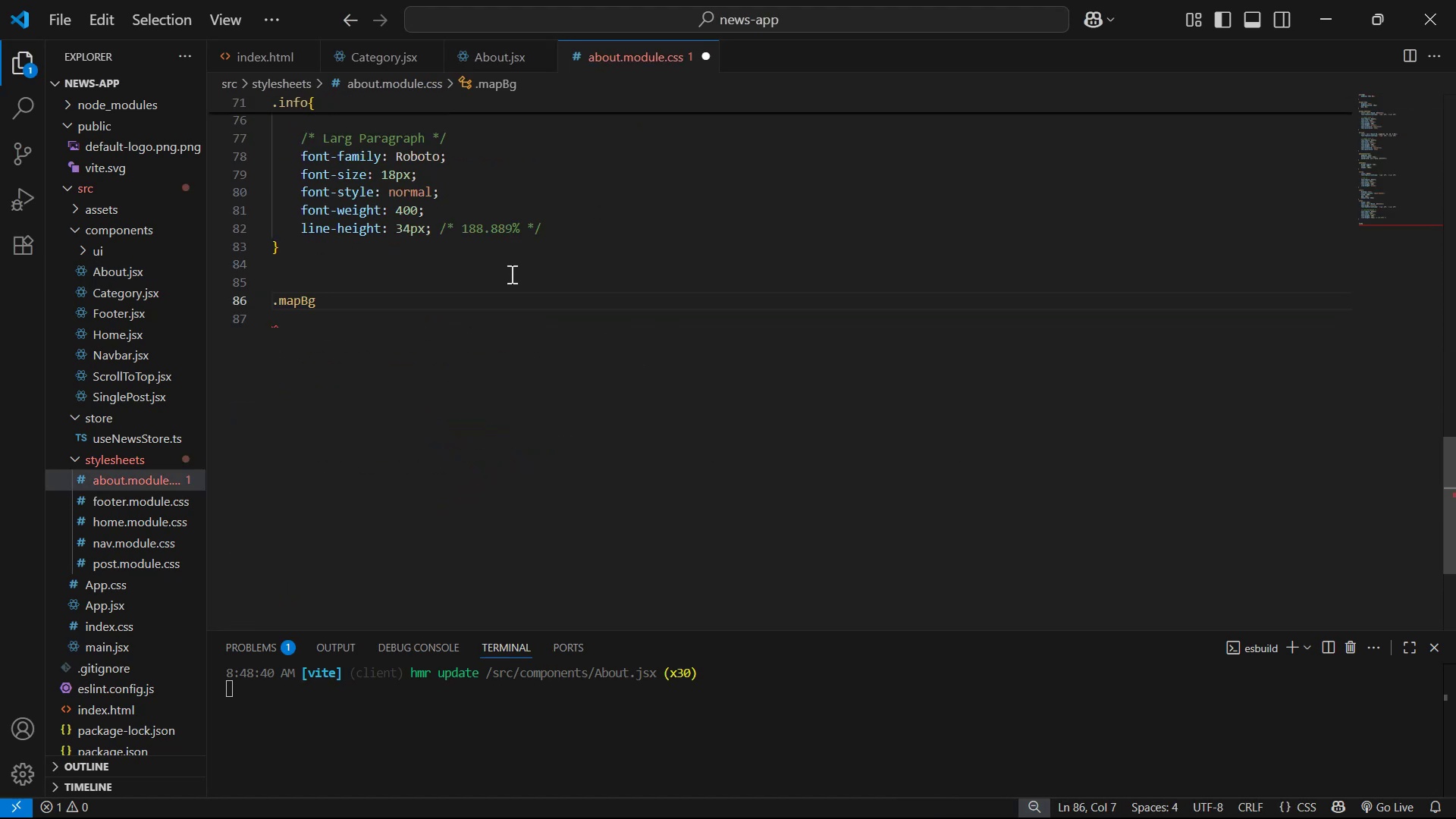 
key(Enter)
 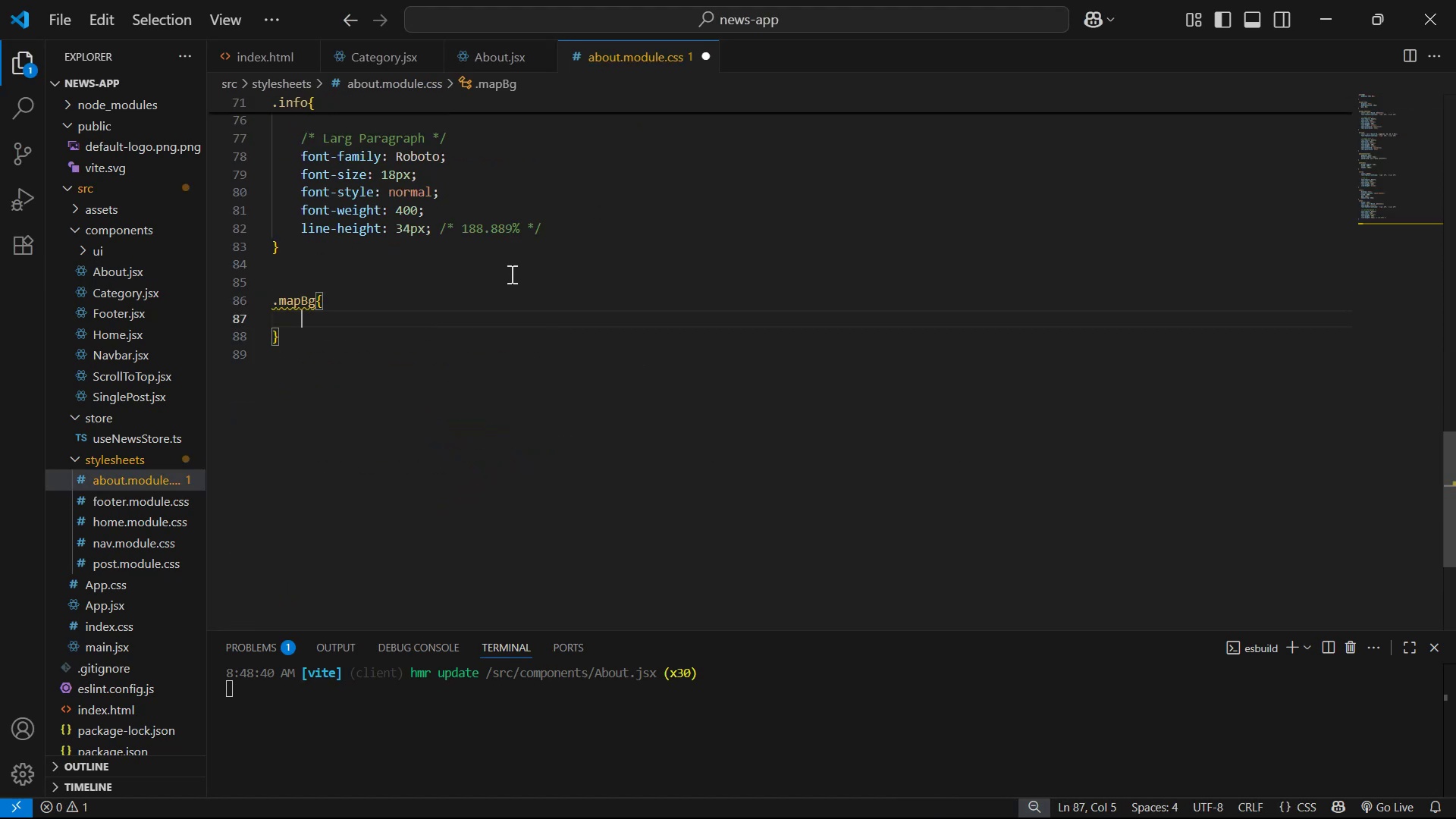 
key(Alt+Tab)
 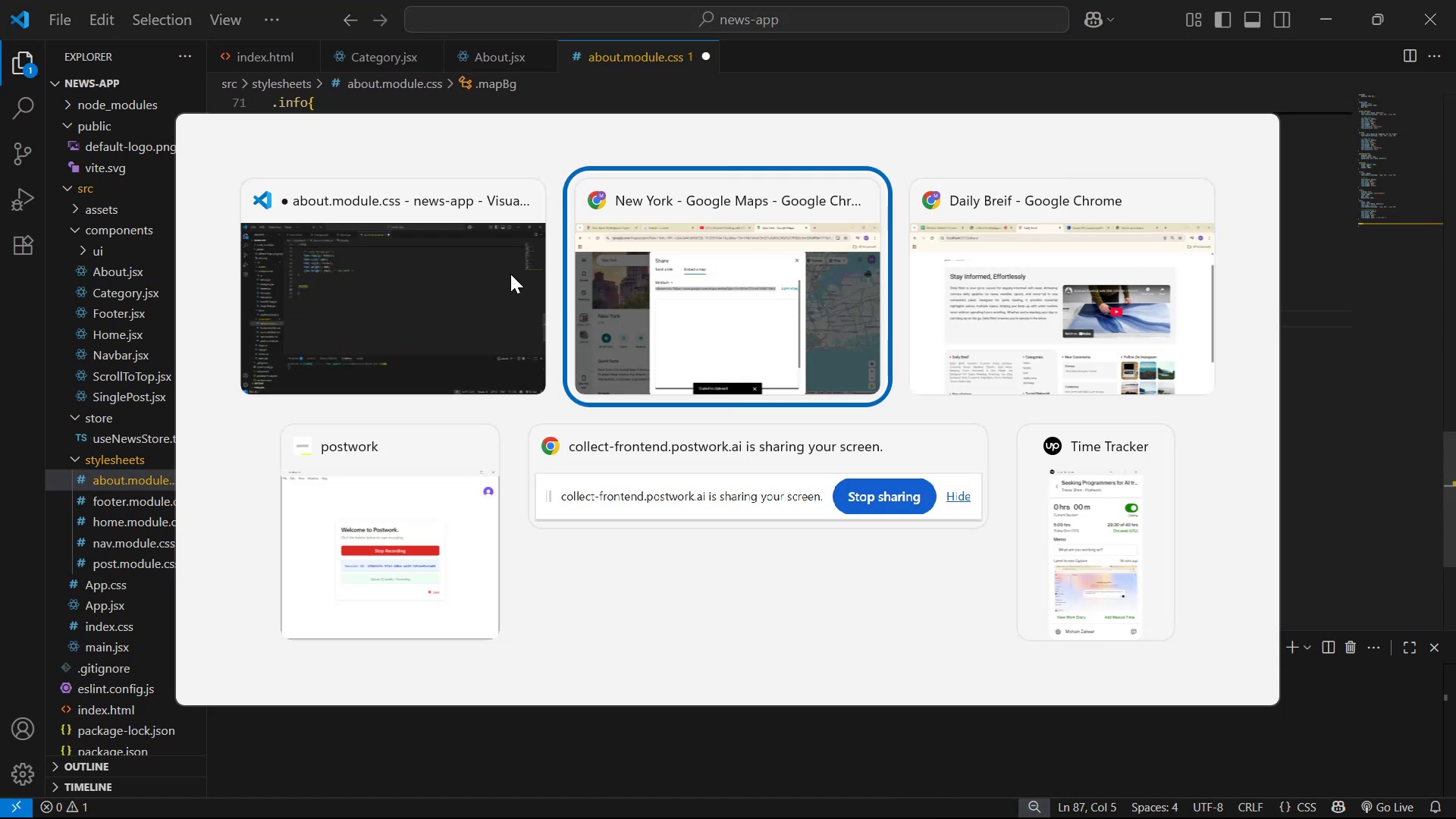 
key(Alt+Tab)
 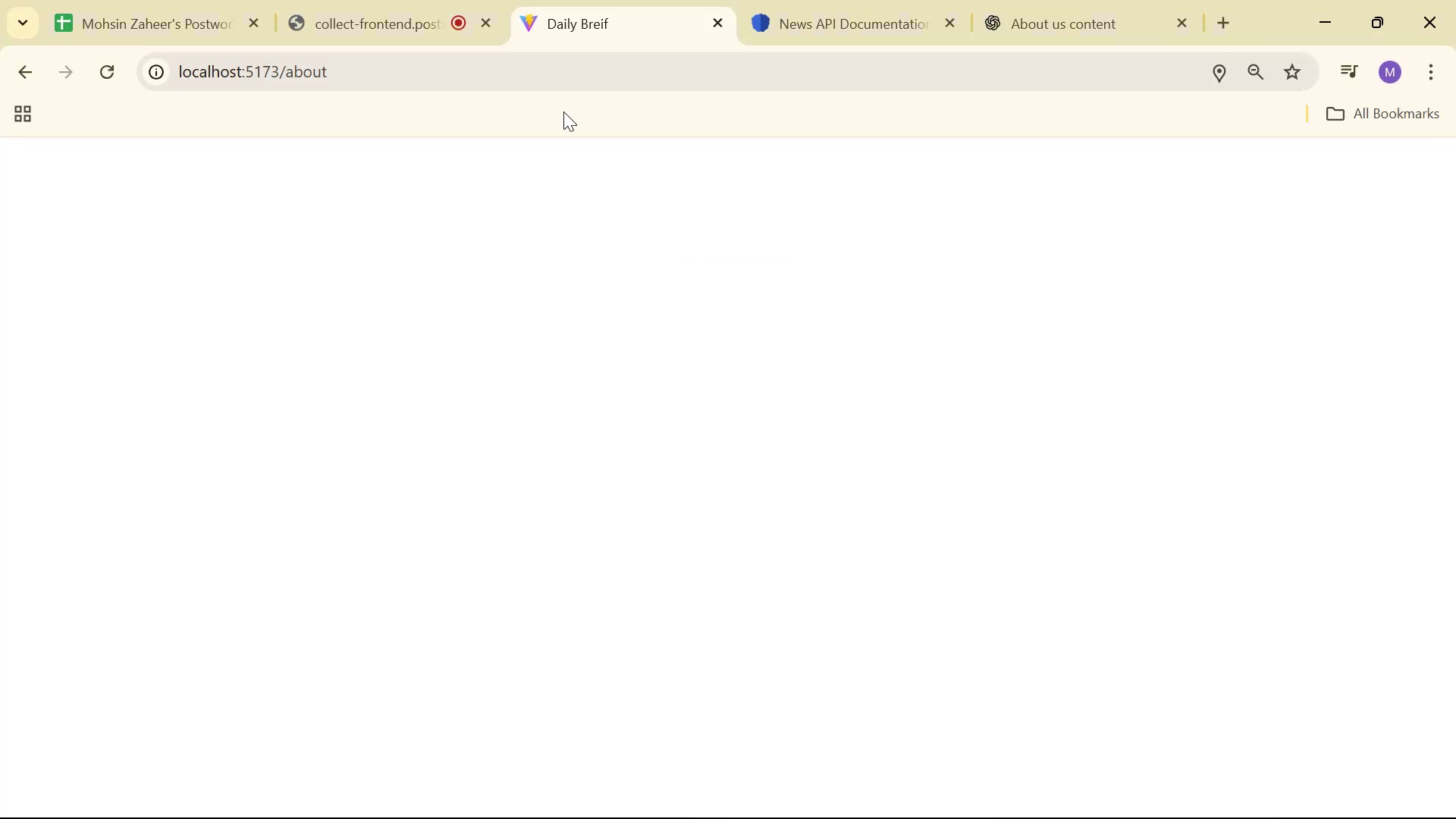 
key(Alt+AltLeft)
 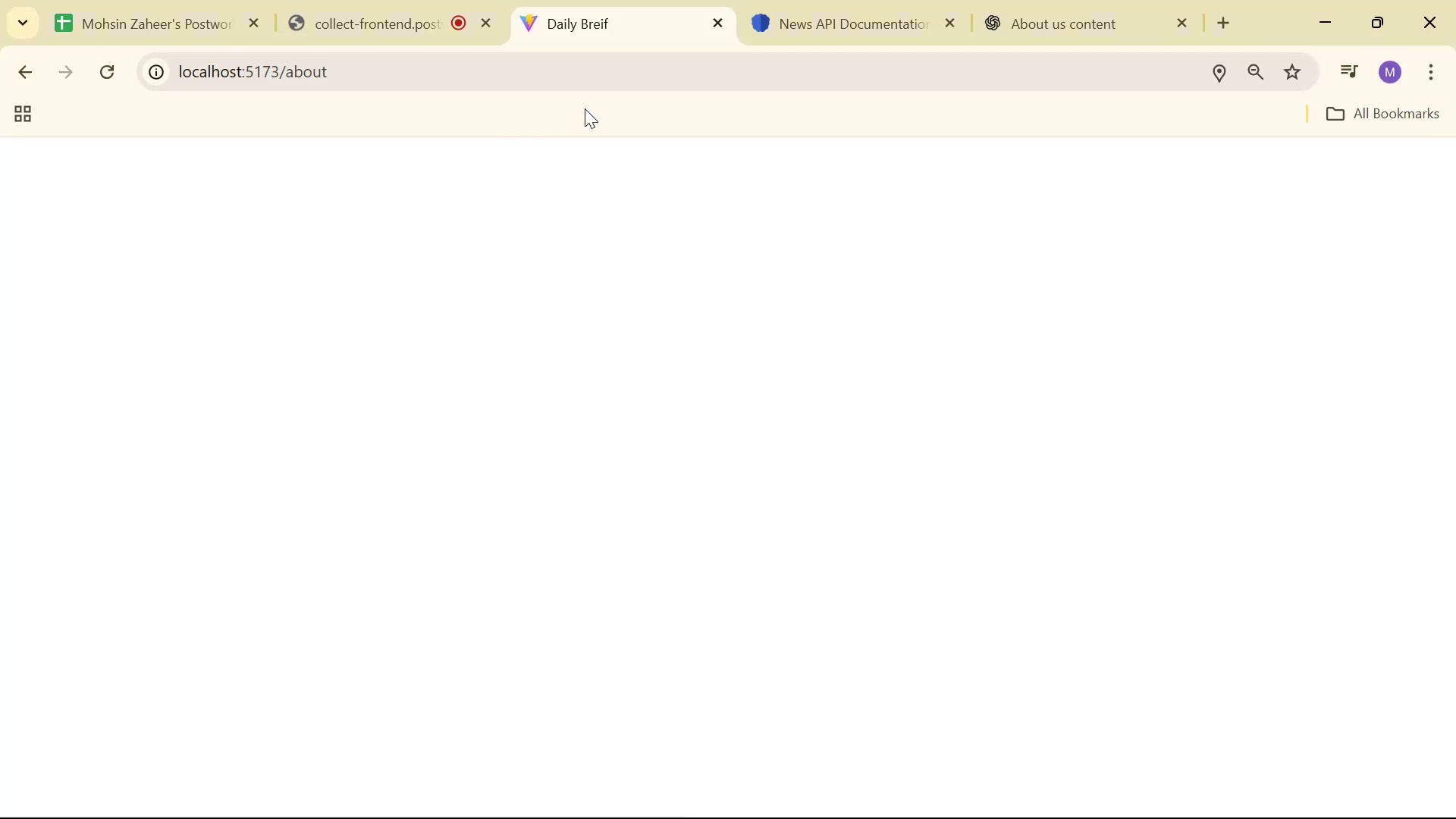 
key(Alt+Tab)
 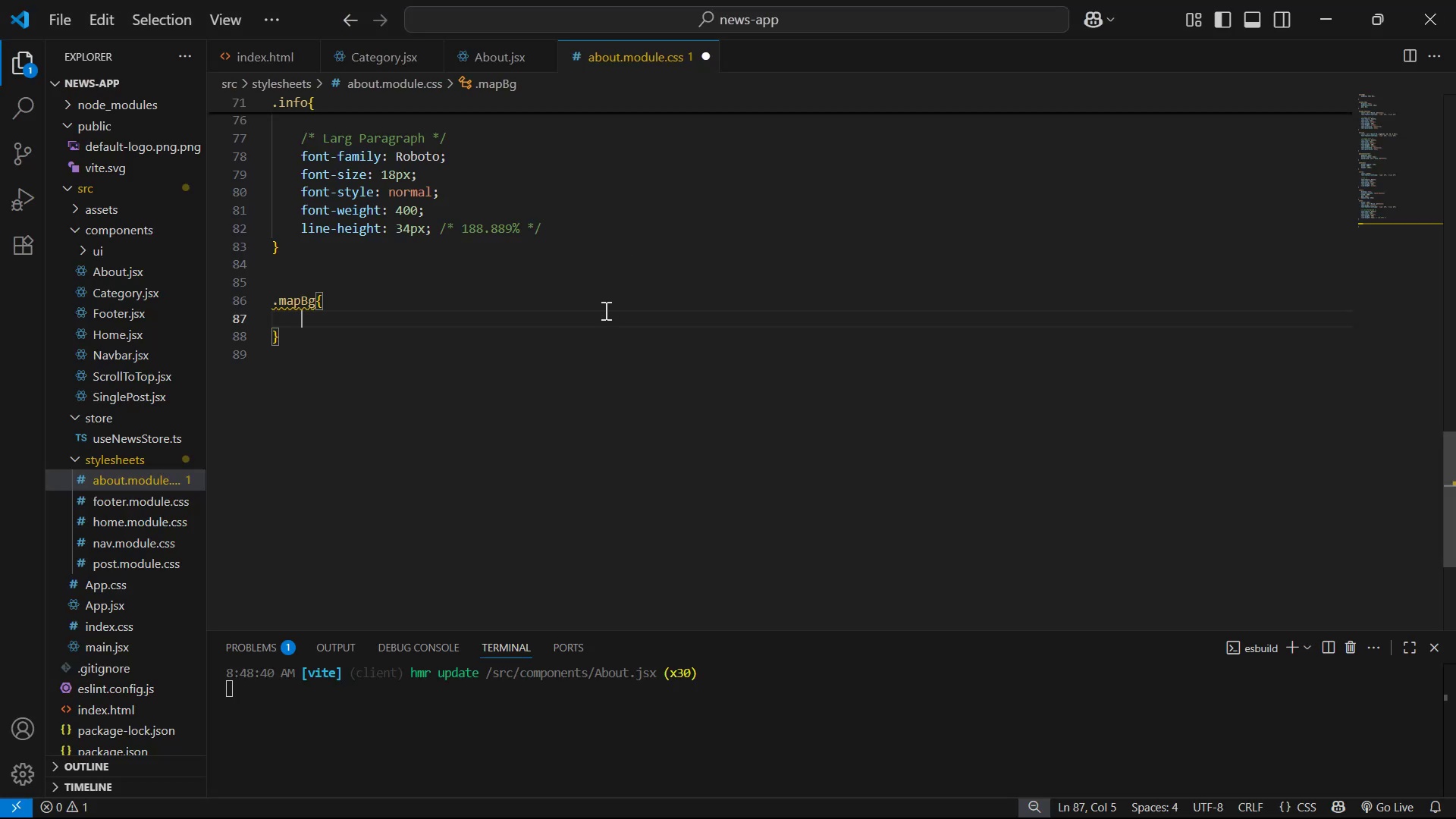 
key(Alt+AltLeft)
 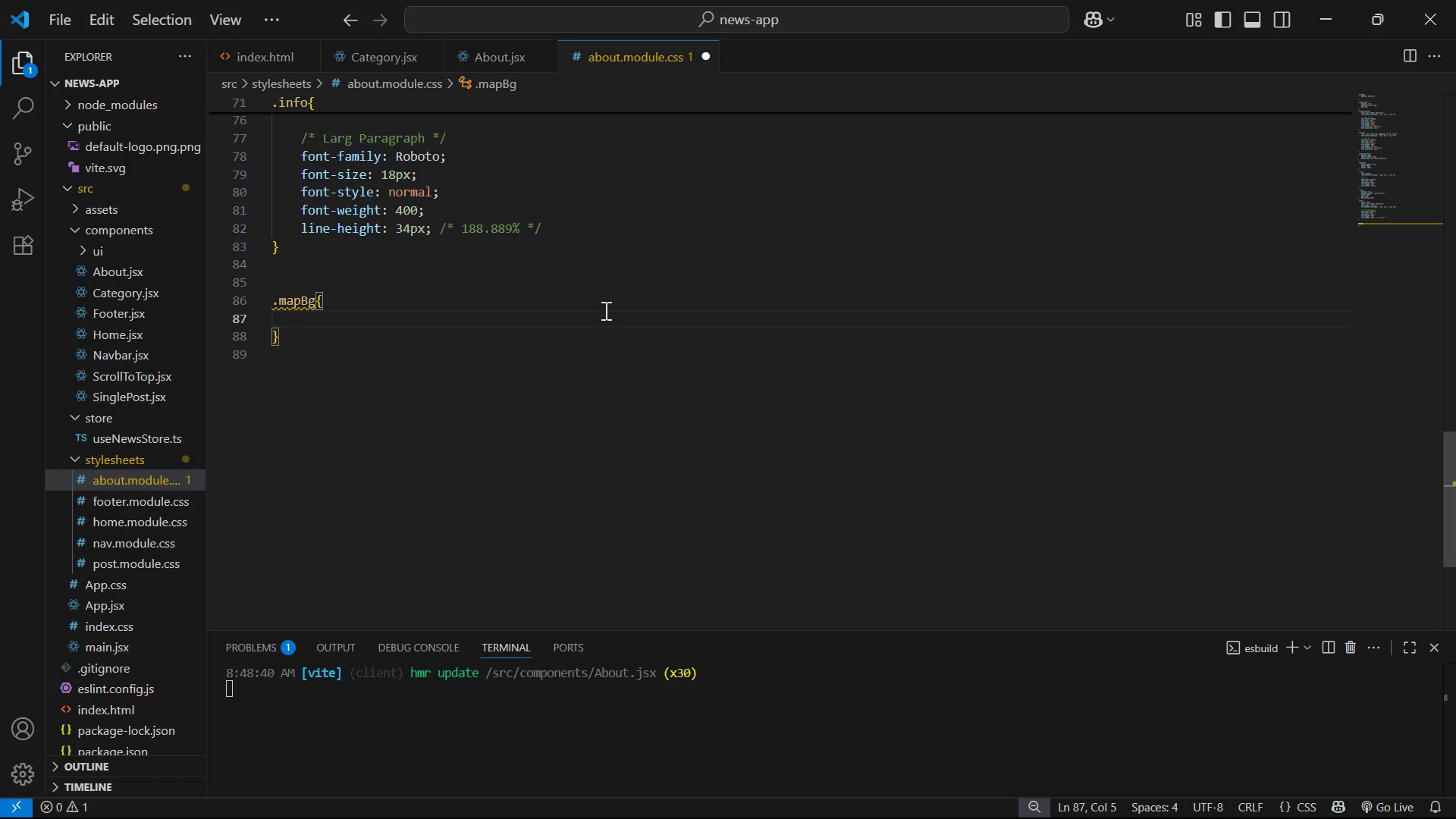 
key(Alt+Tab)
 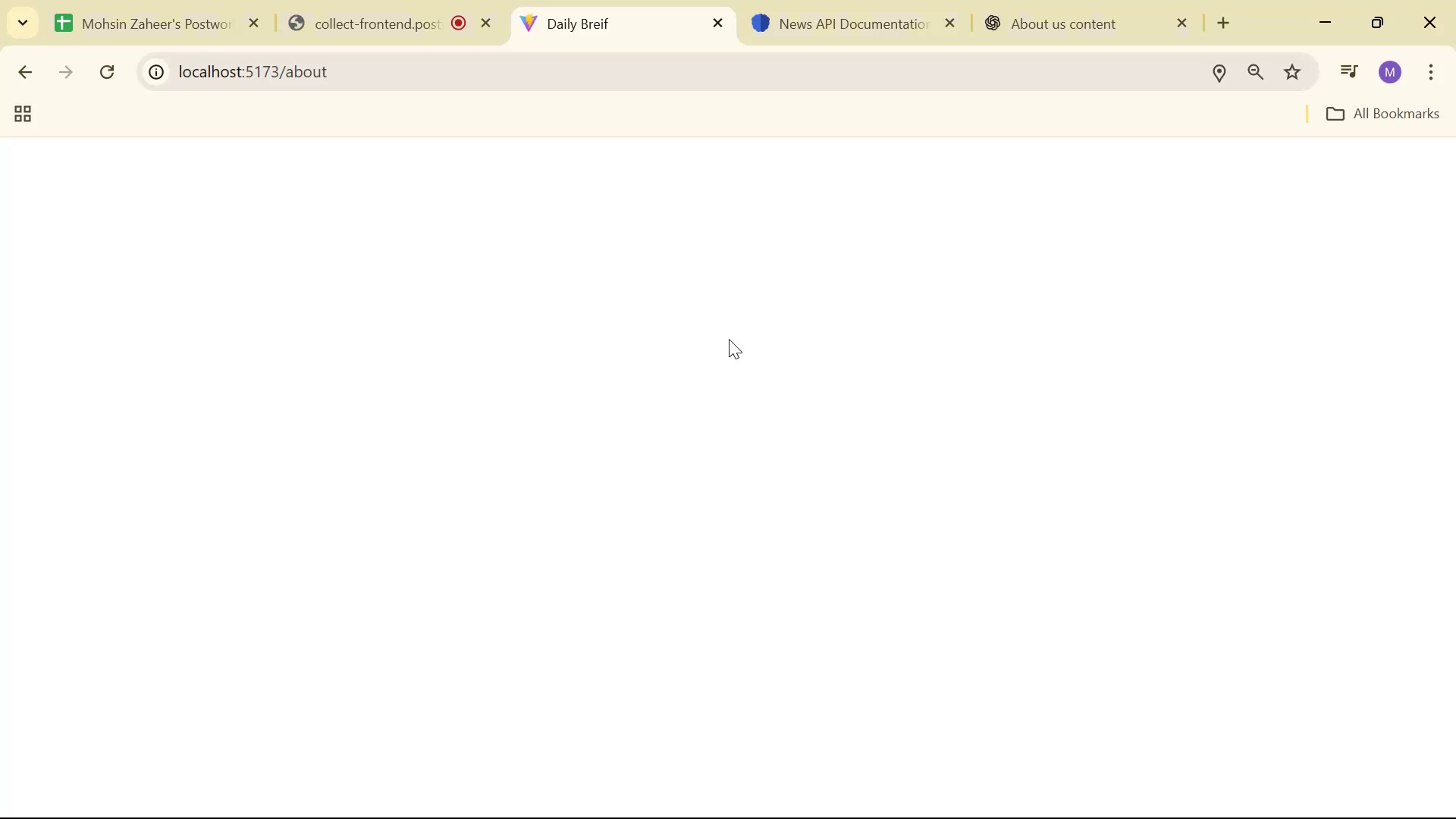 
scroll: coordinate [699, 297], scroll_direction: up, amount: 2.0
 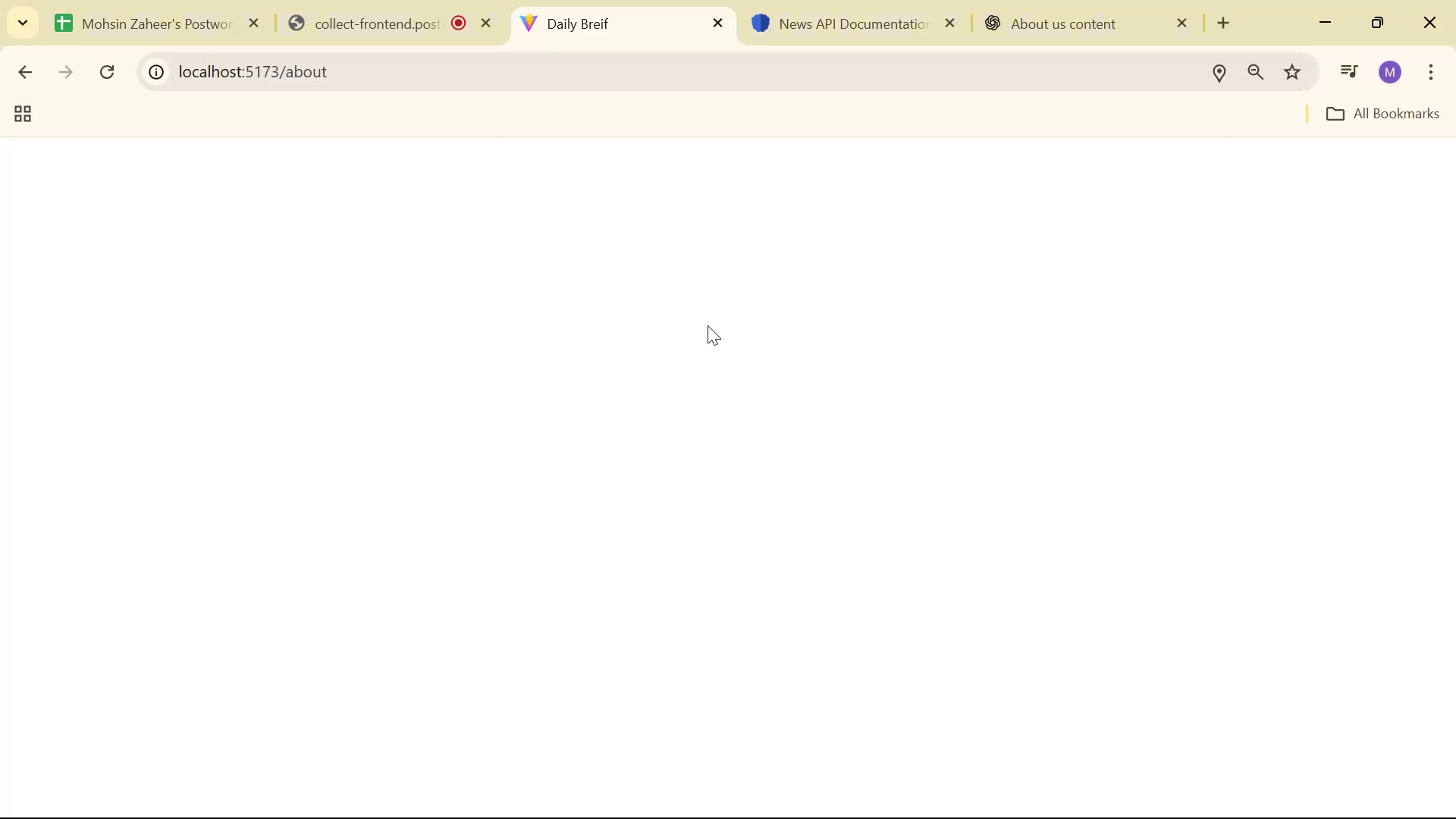 
right_click([737, 340])
 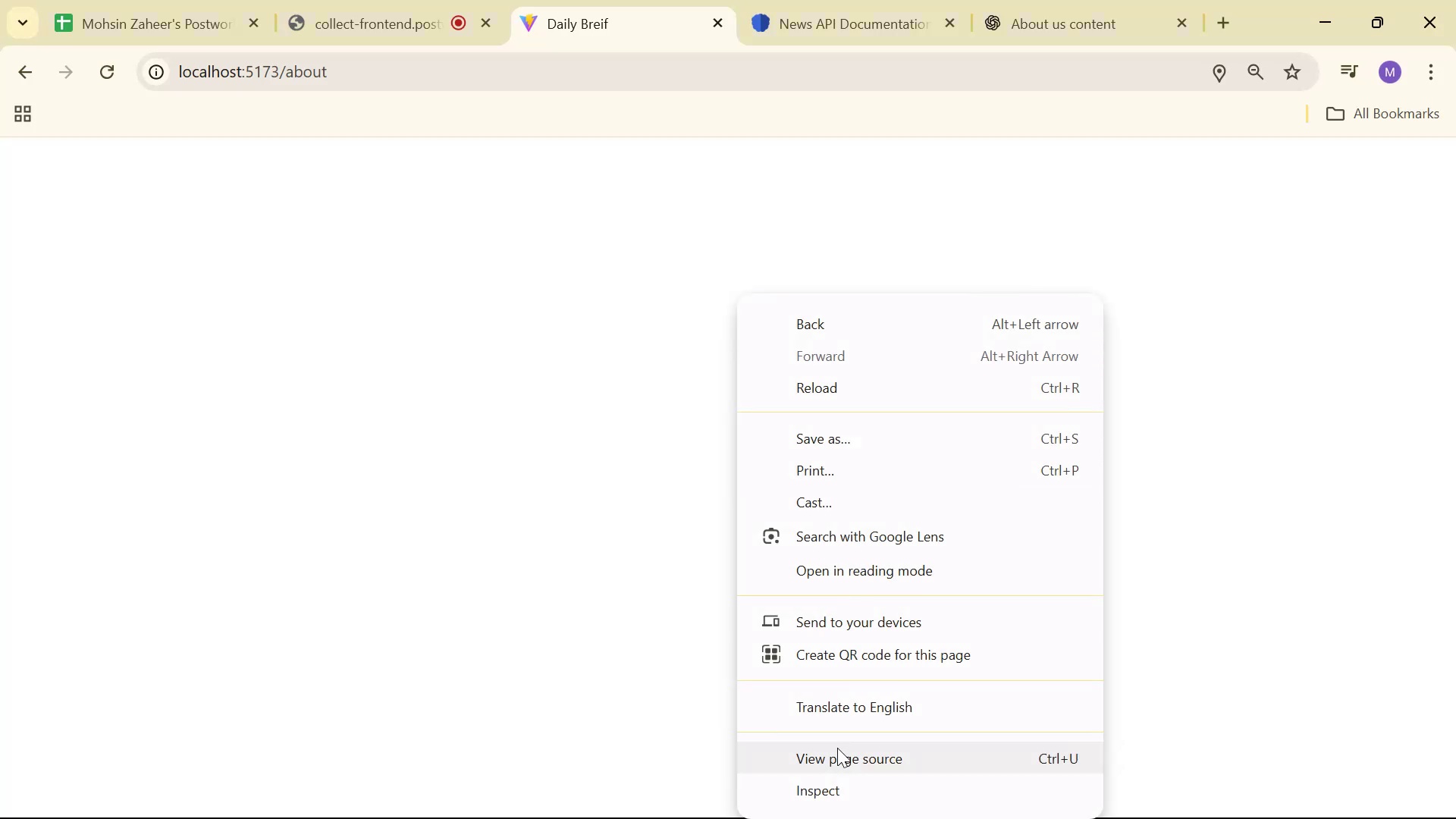 
left_click([837, 795])
 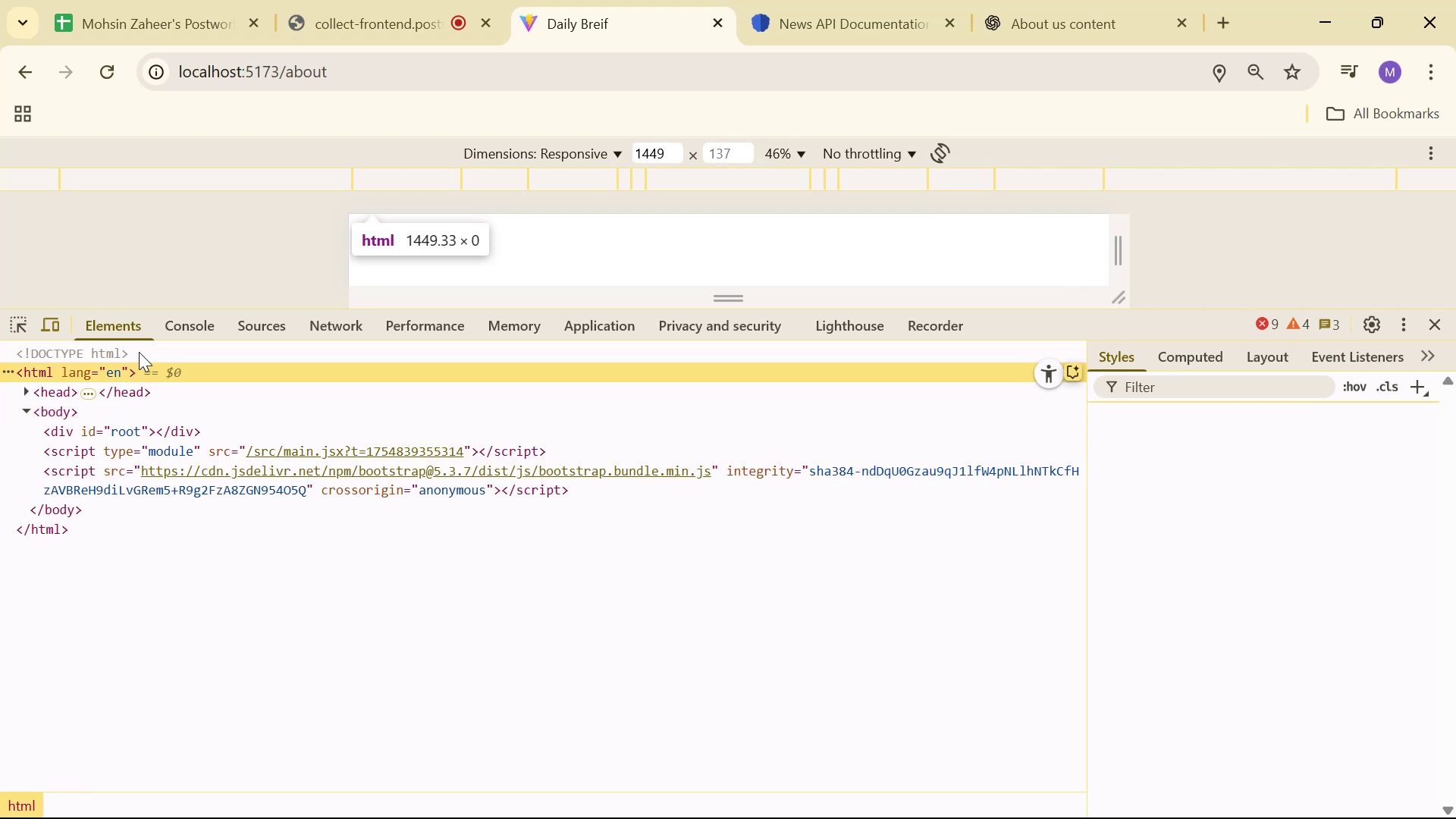 
left_click([168, 315])
 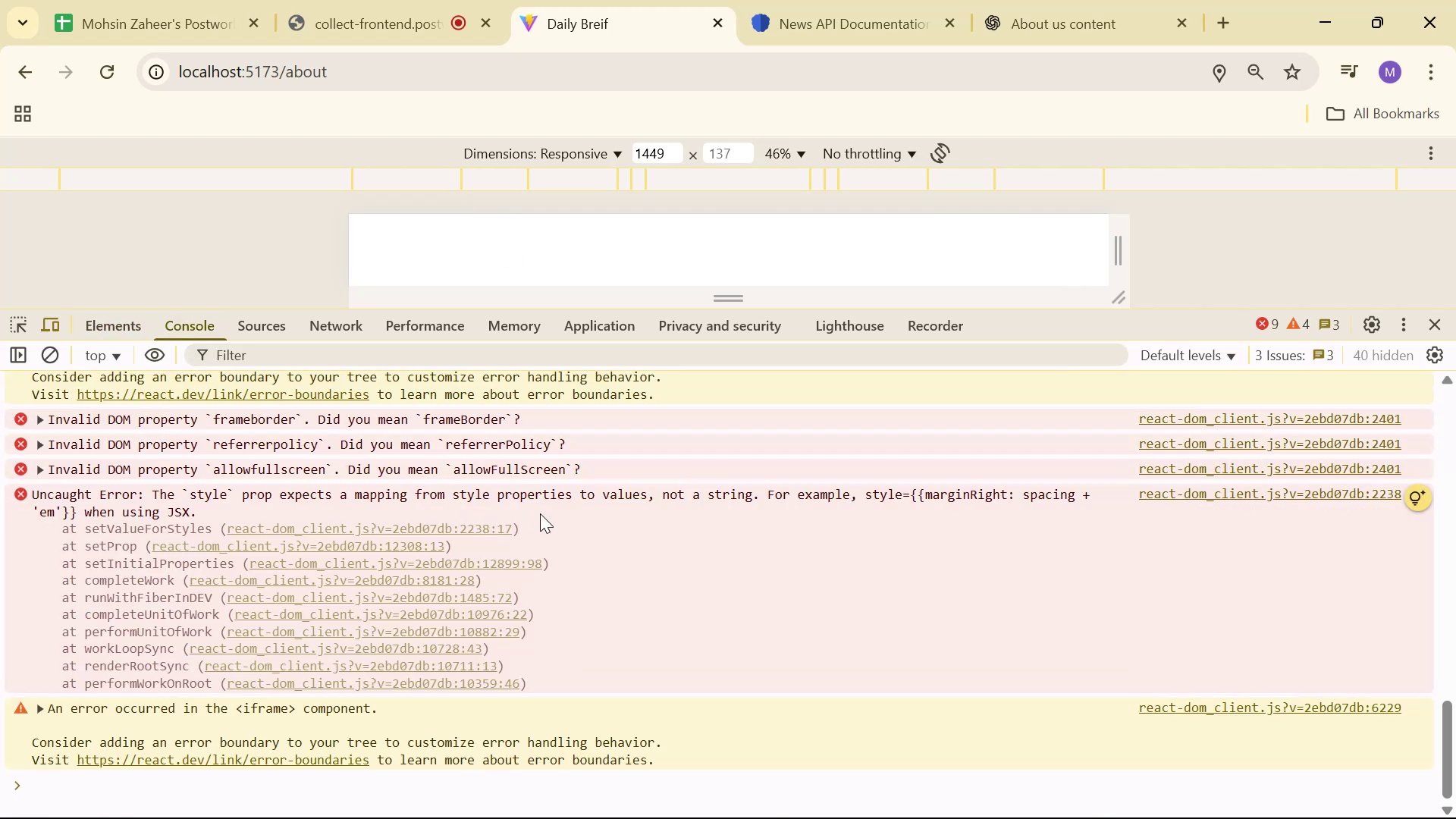 
wait(10.02)
 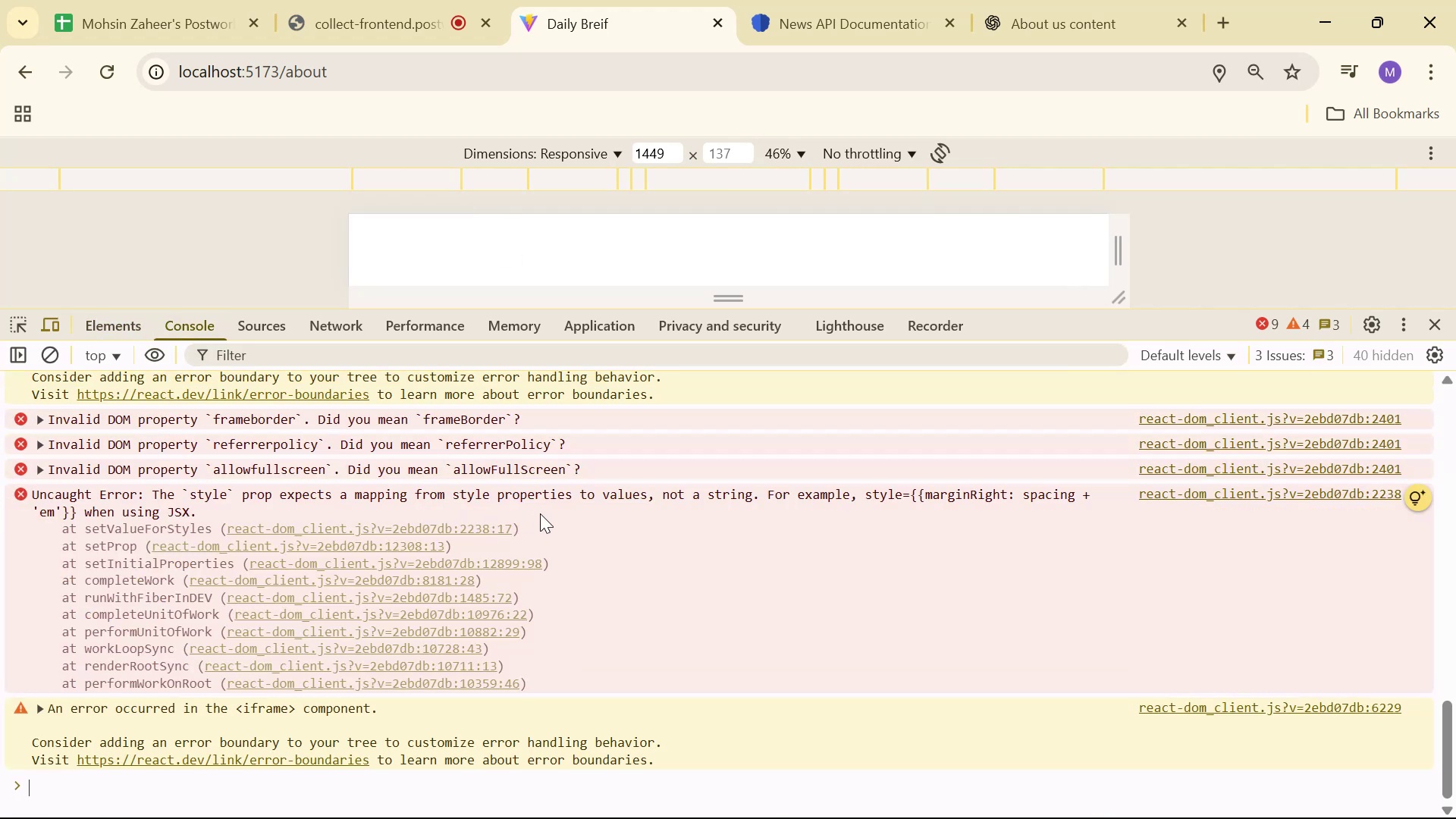 
key(Alt+Tab)
 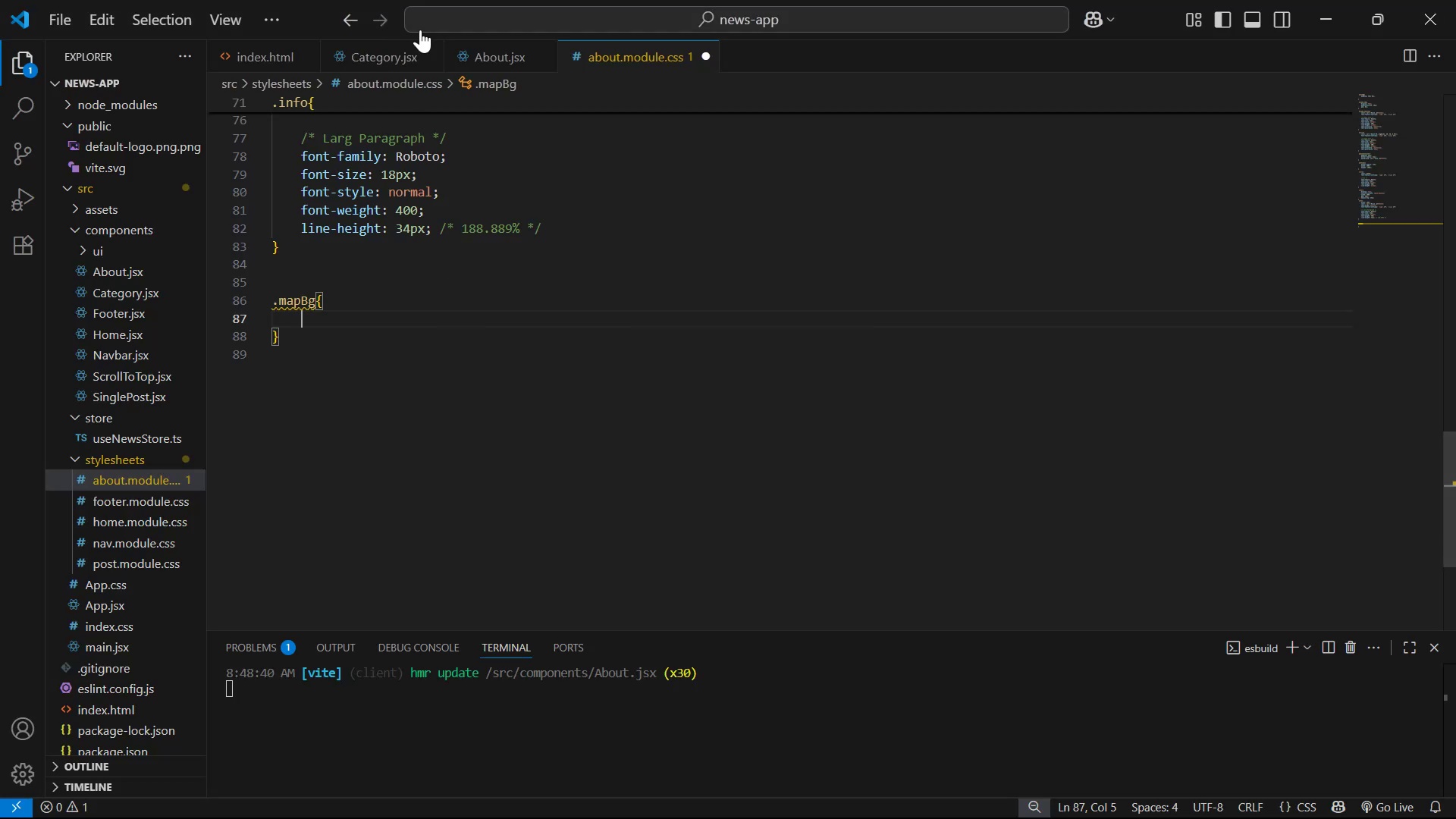 
left_click([452, 48])
 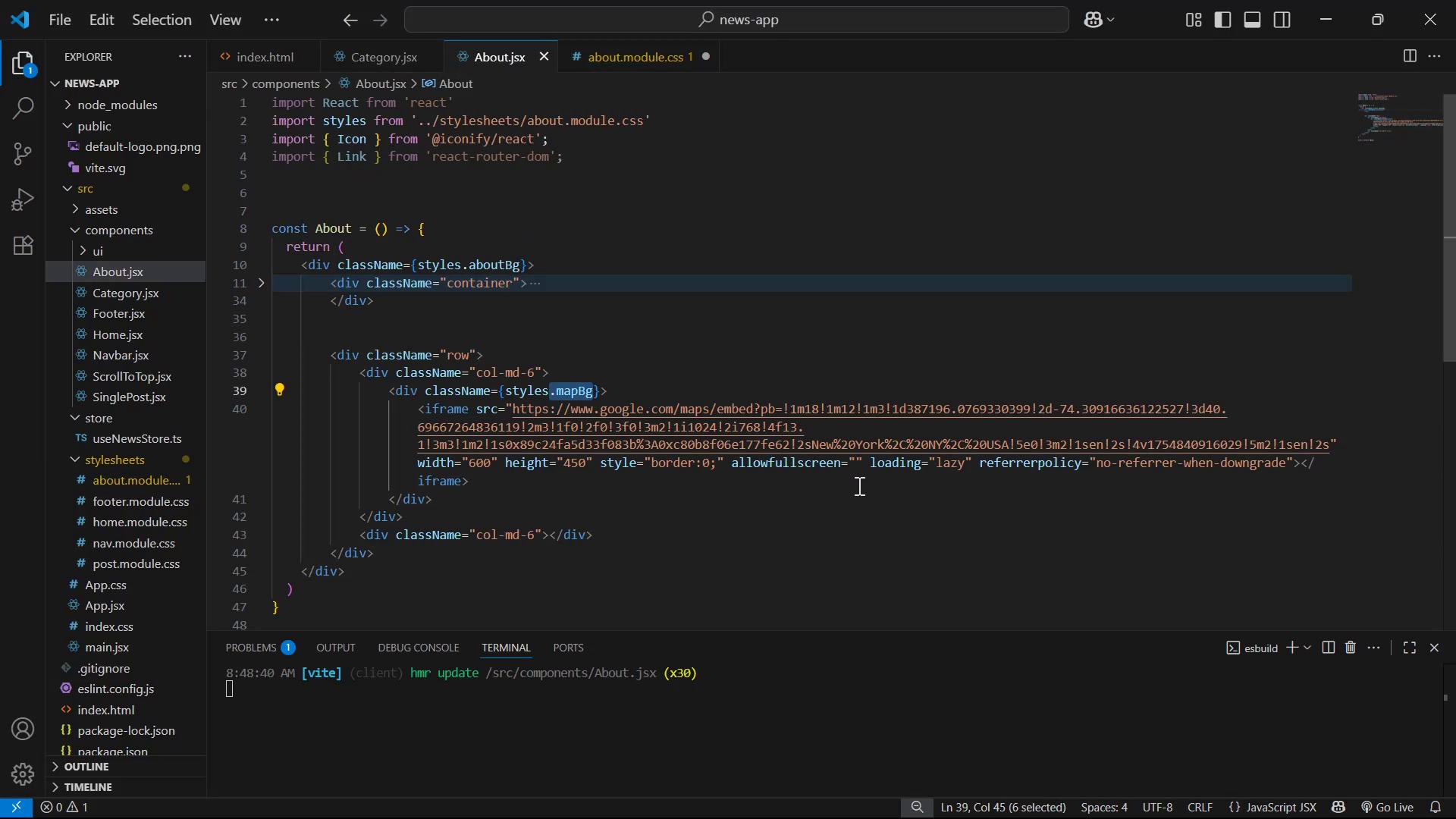 
wait(9.82)
 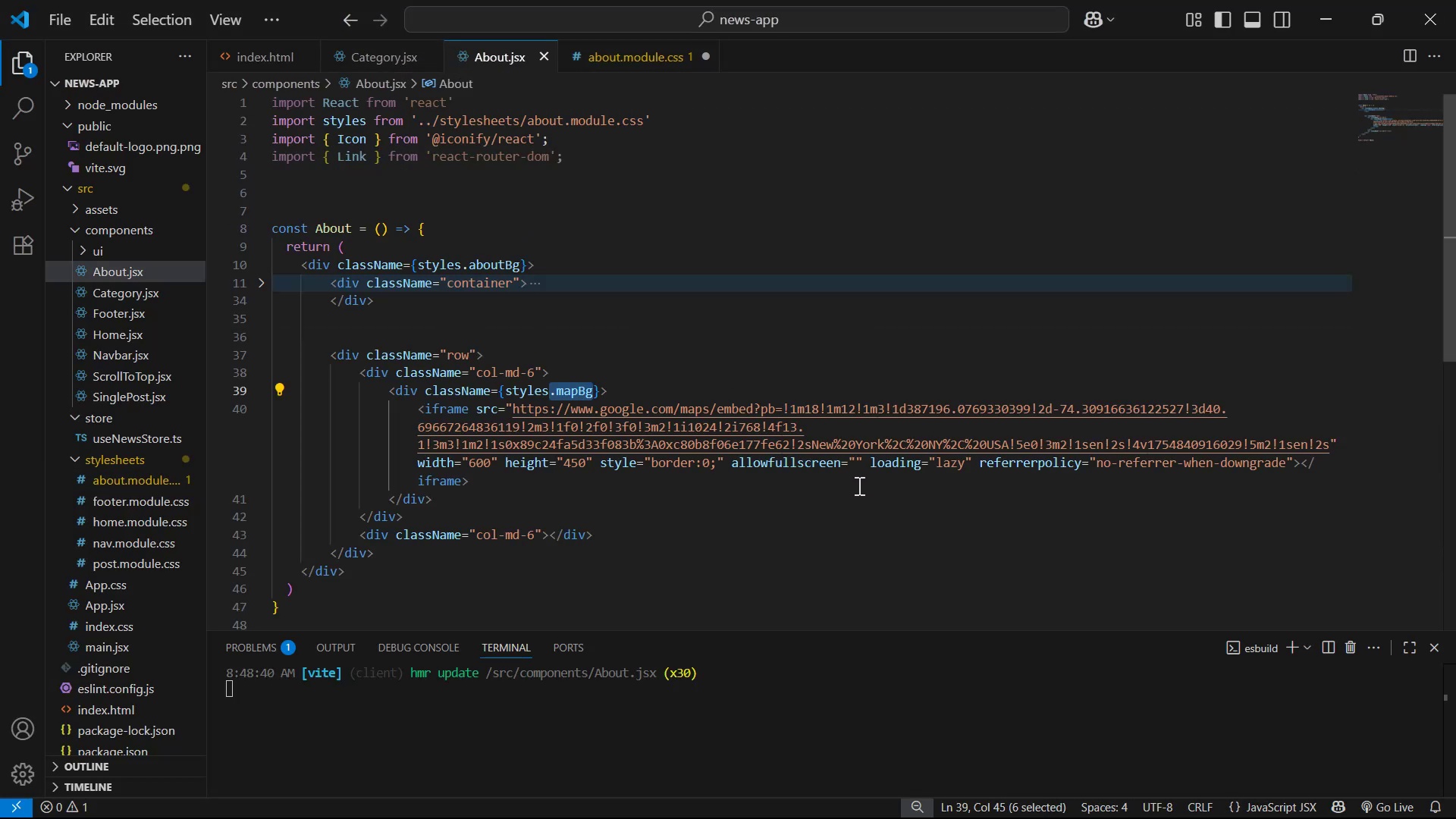 
left_click([417, 409])
 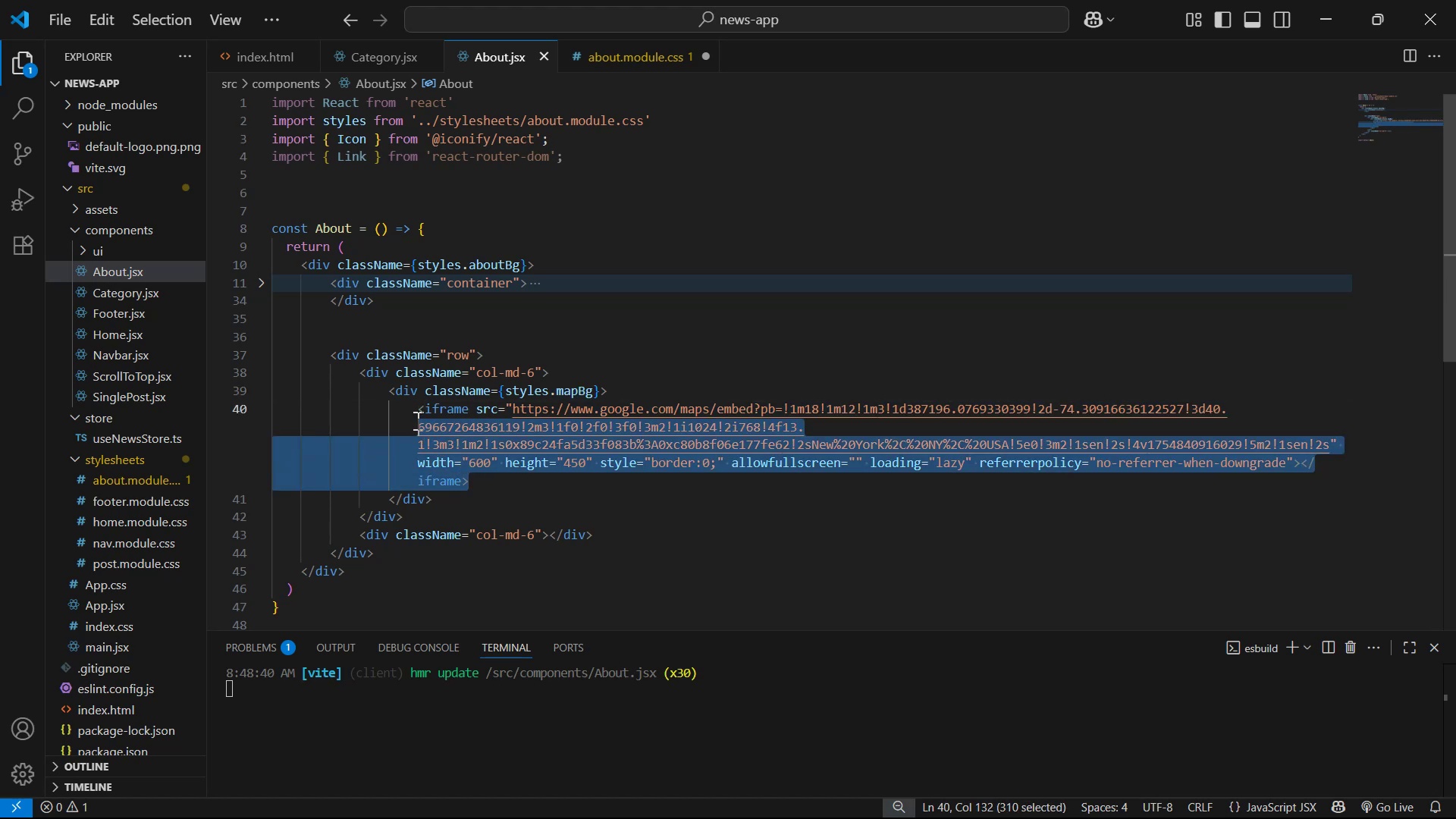 
key(Control+C)
 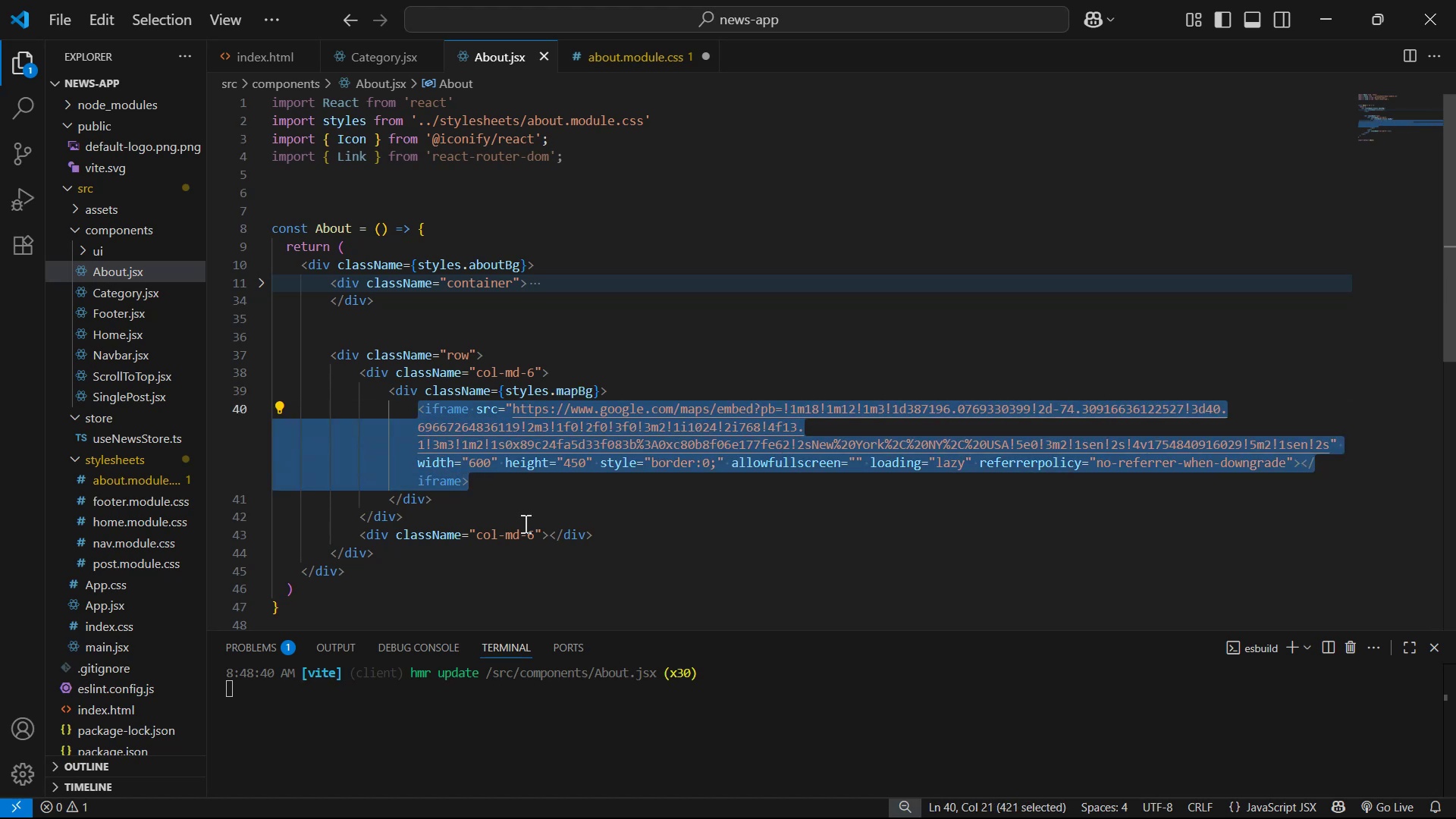 
key(Alt+AltLeft)
 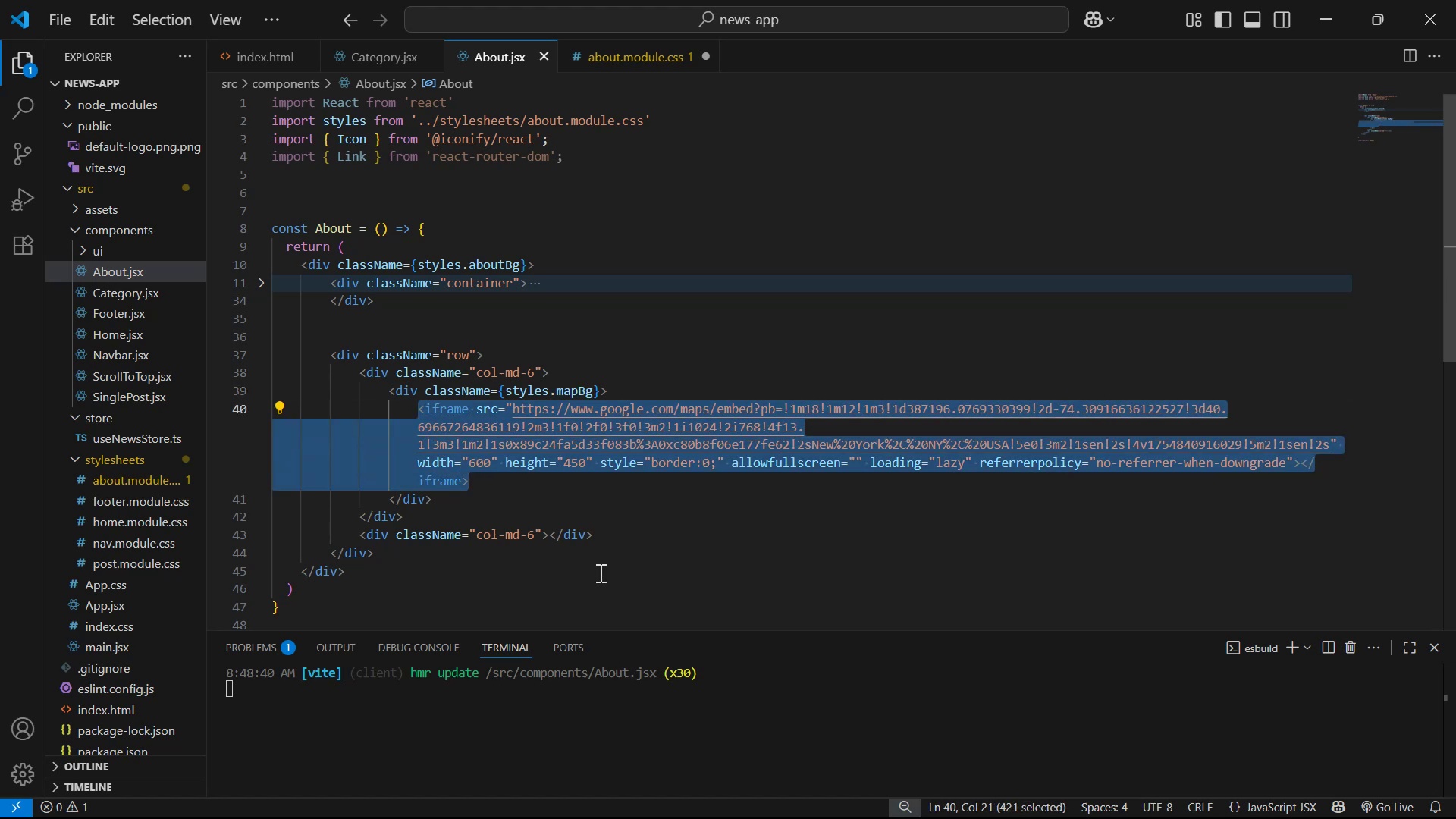 
key(Alt+Tab)
 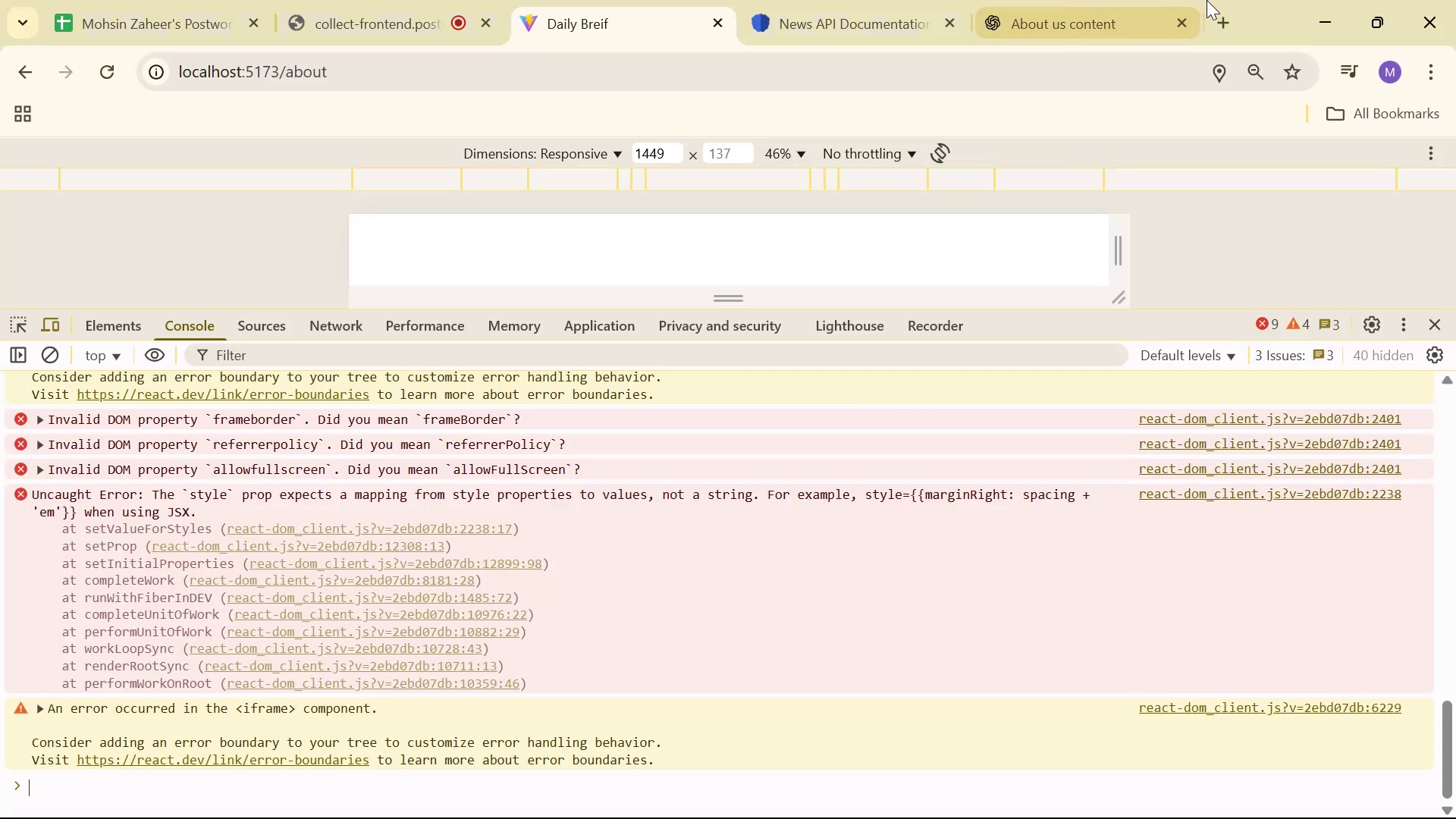 
left_click([1106, 0])
 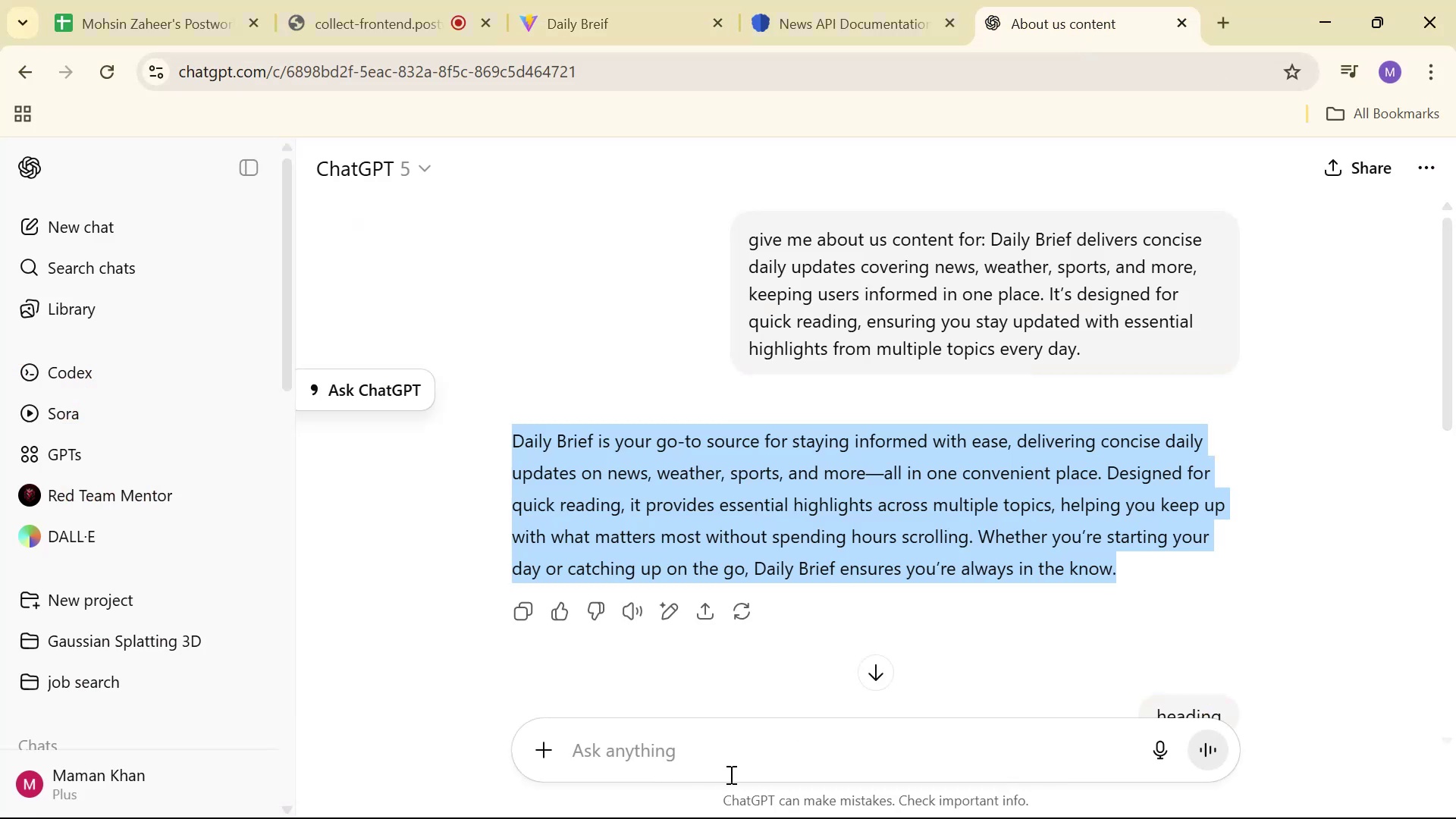 
left_click([736, 758])
 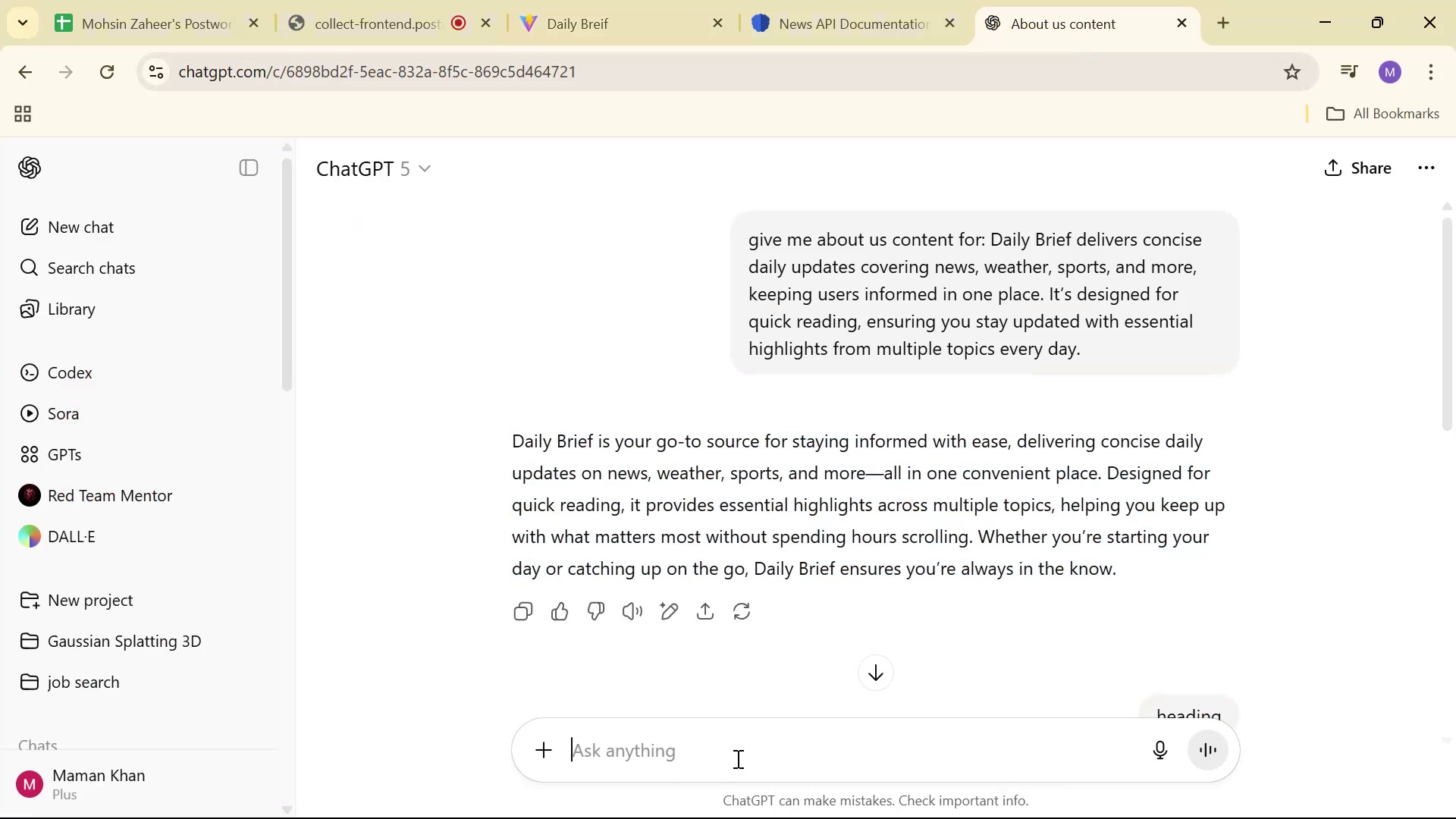 
type(convert to jsx)
 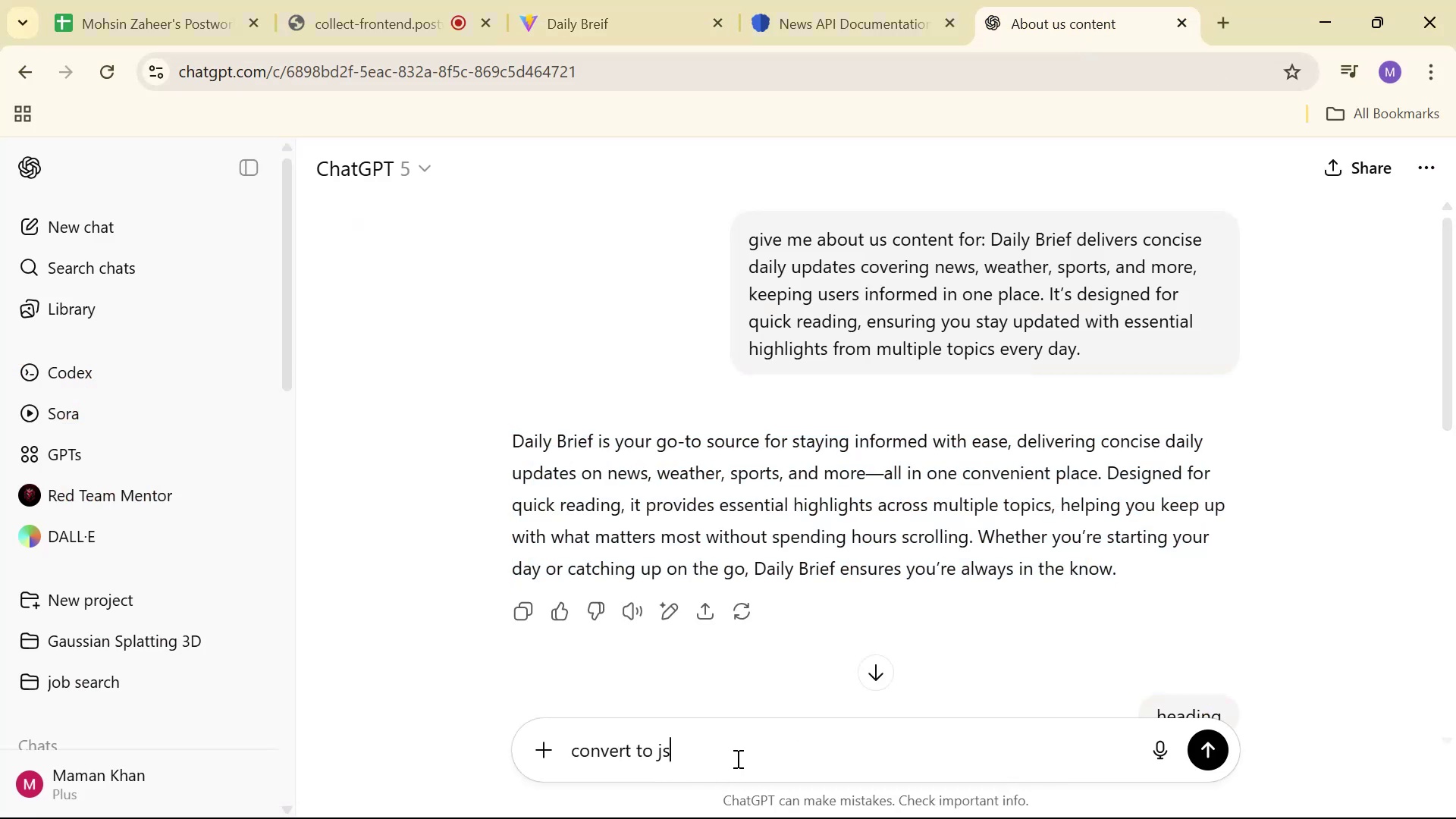 
key(Enter)
 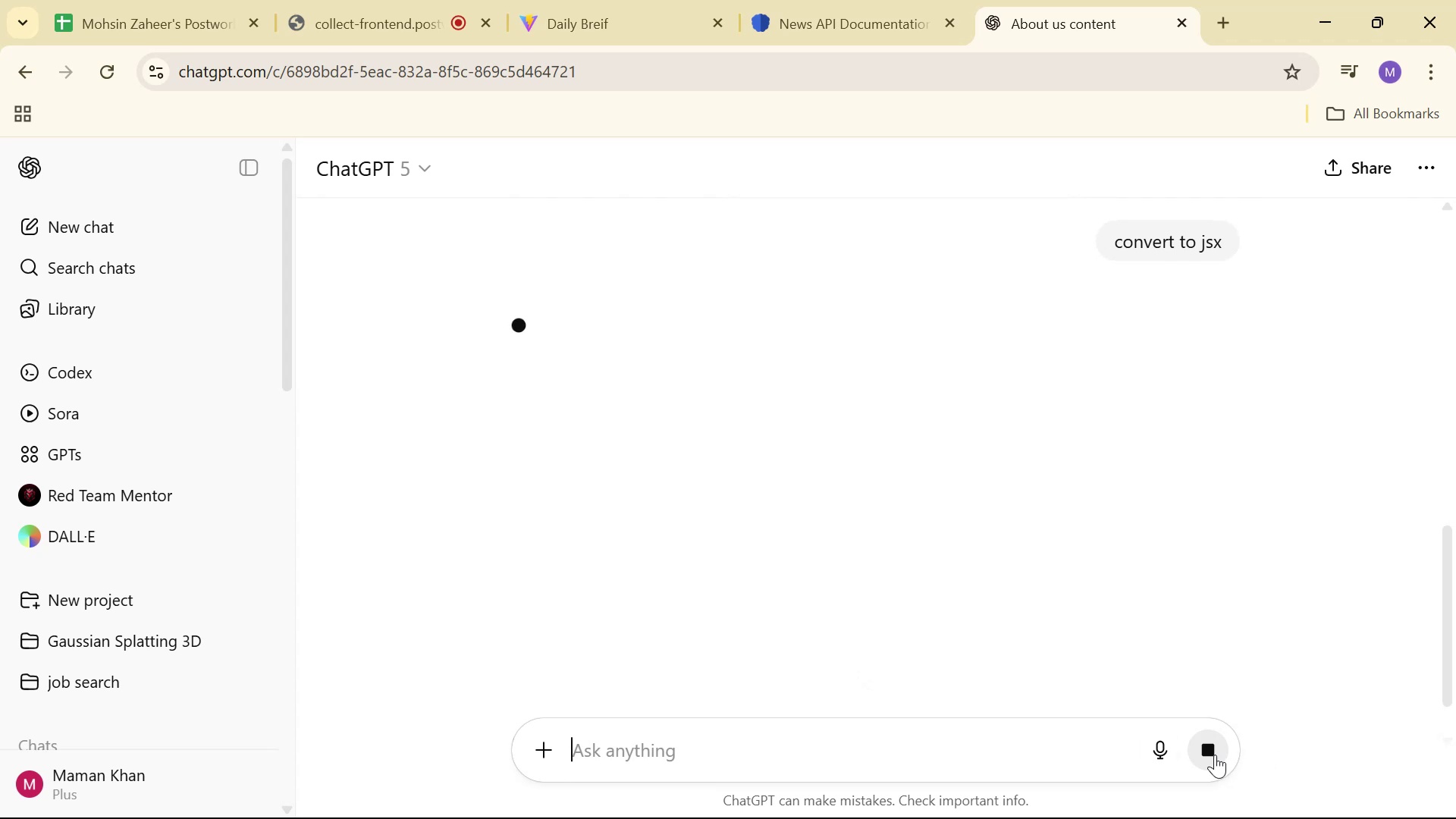 
key(Control+V)
 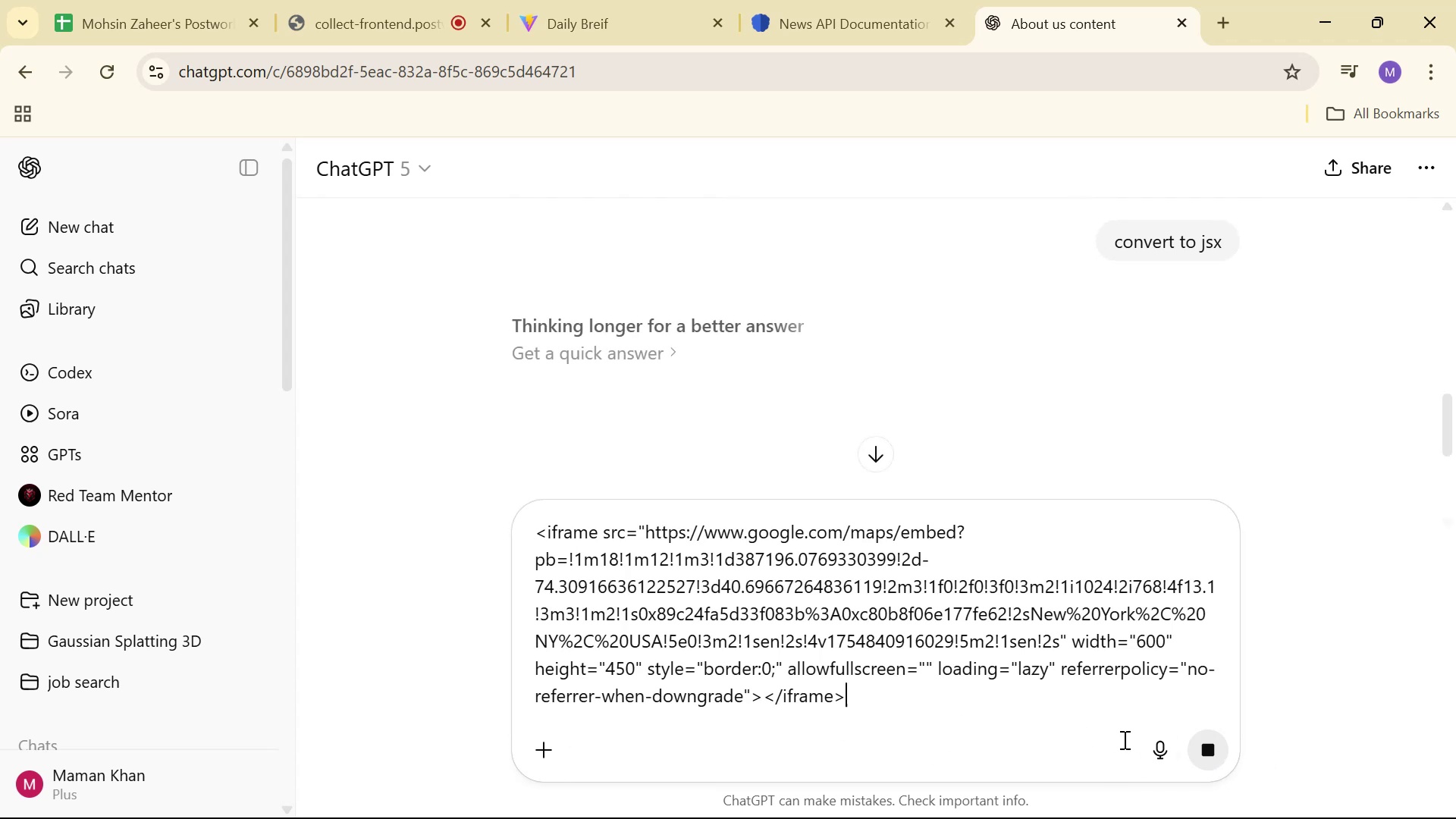 
left_click([1223, 756])
 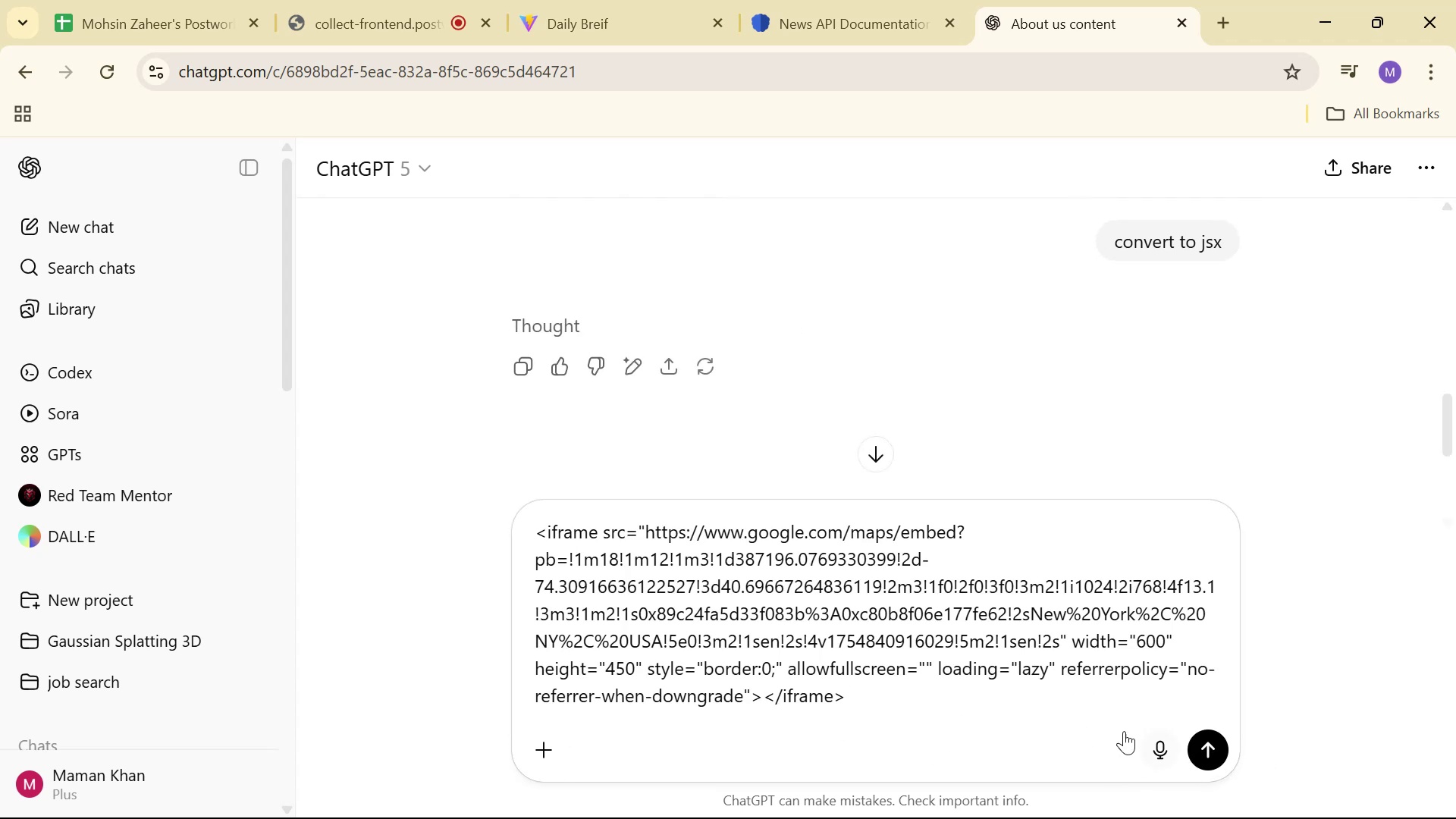 
key(Control+A)
 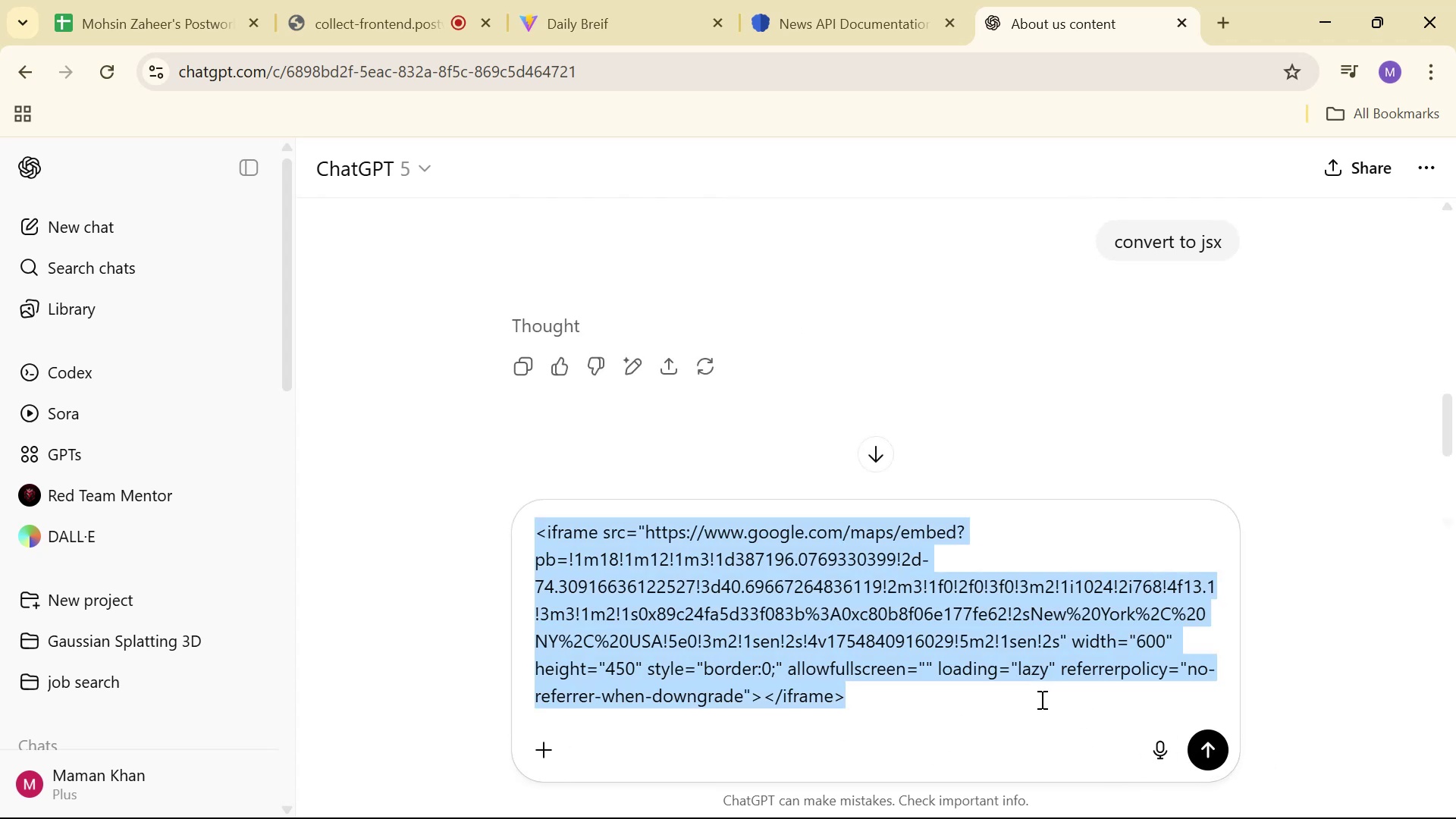 
key(Control+X)
 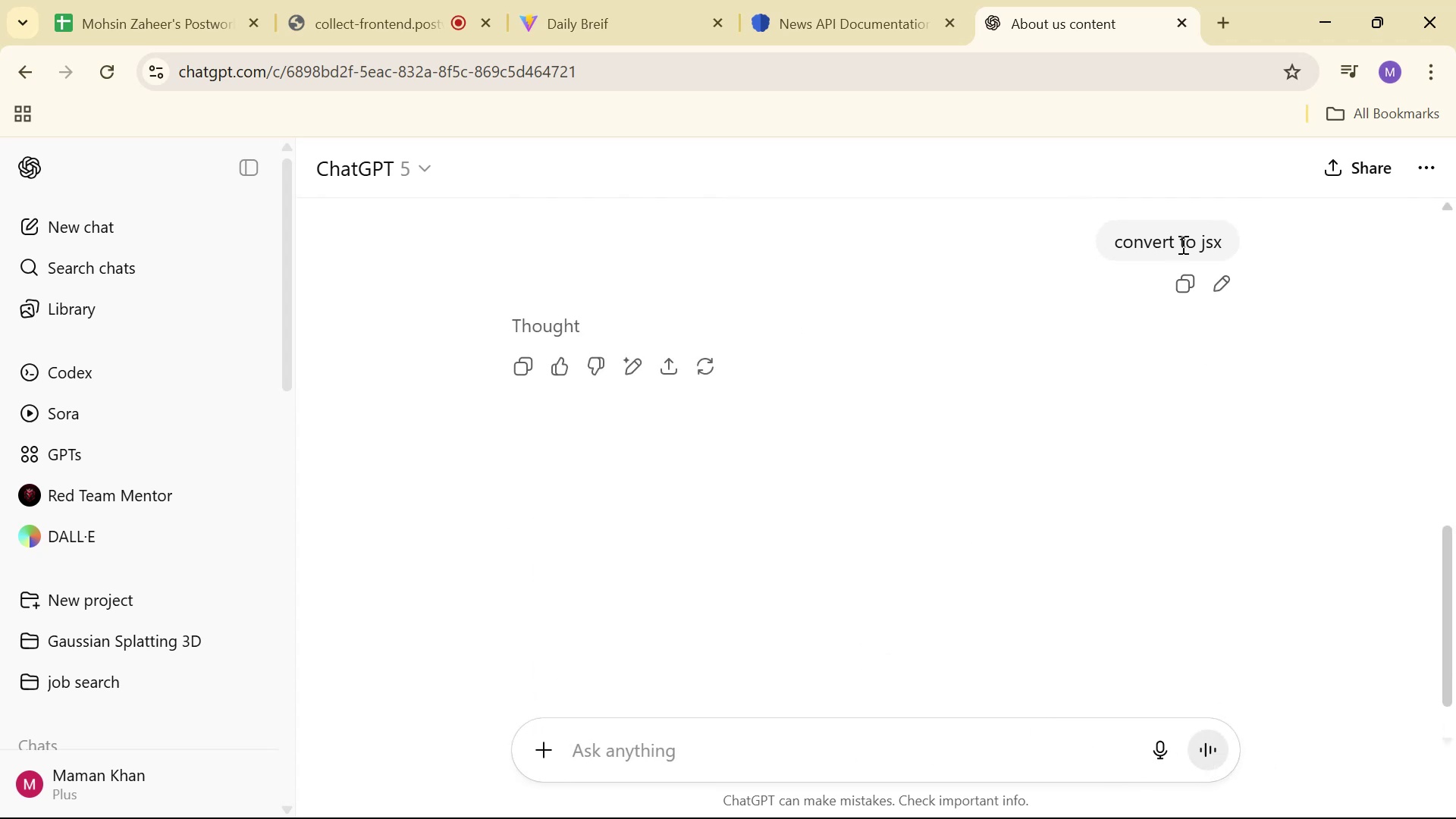 
left_click([1231, 273])
 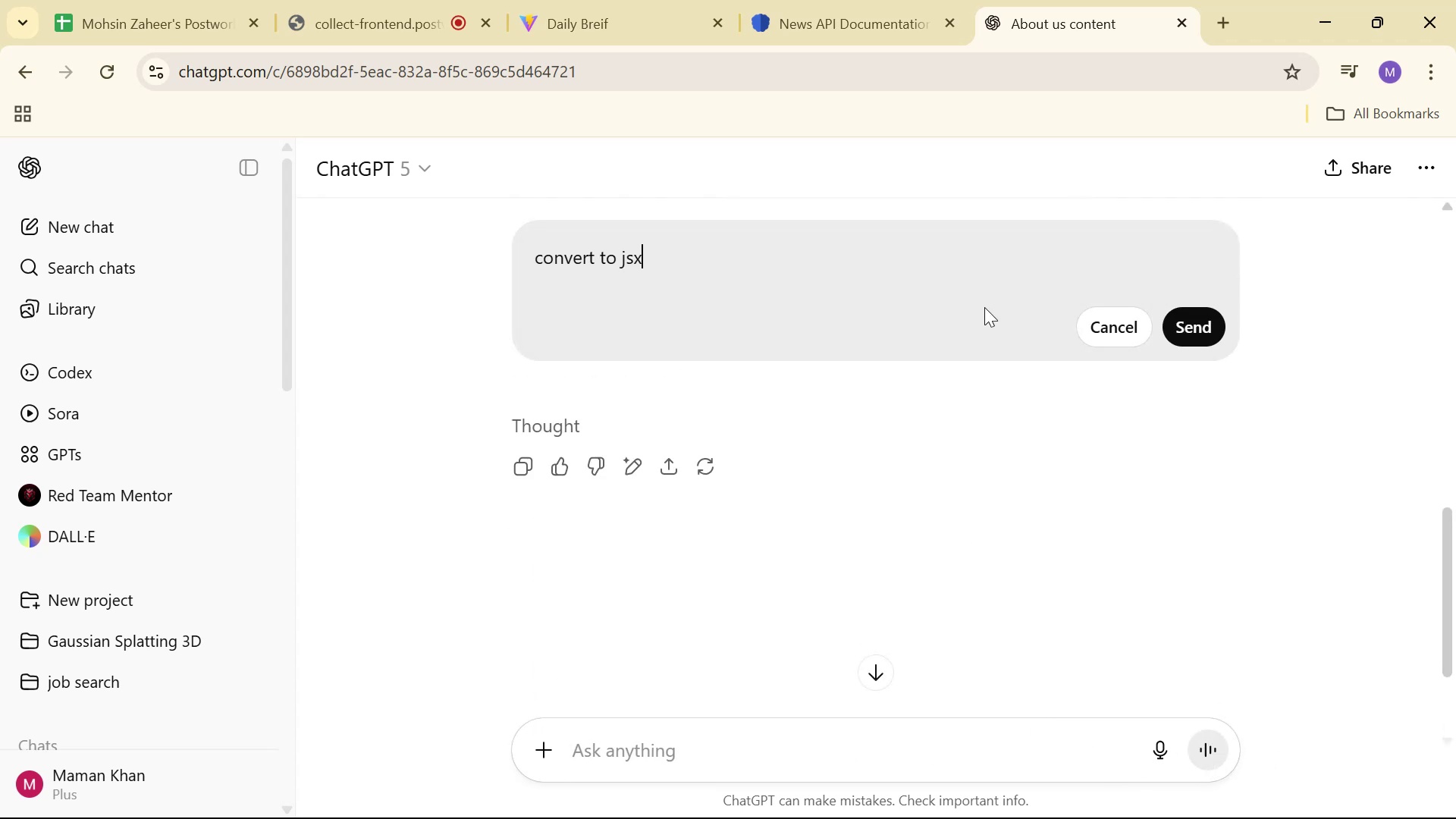 
key(Shift+Semicolon)
 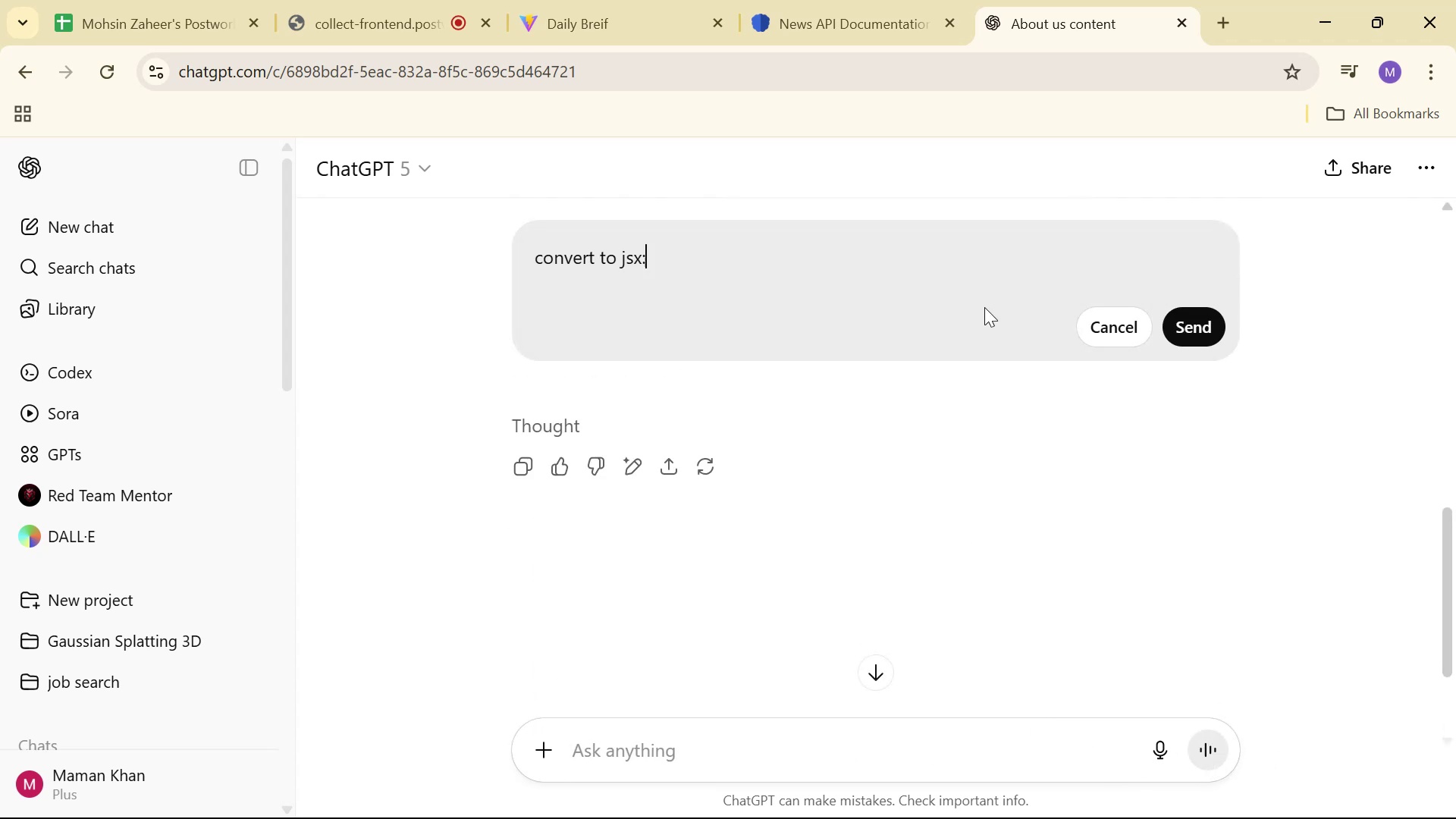 
key(Space)
 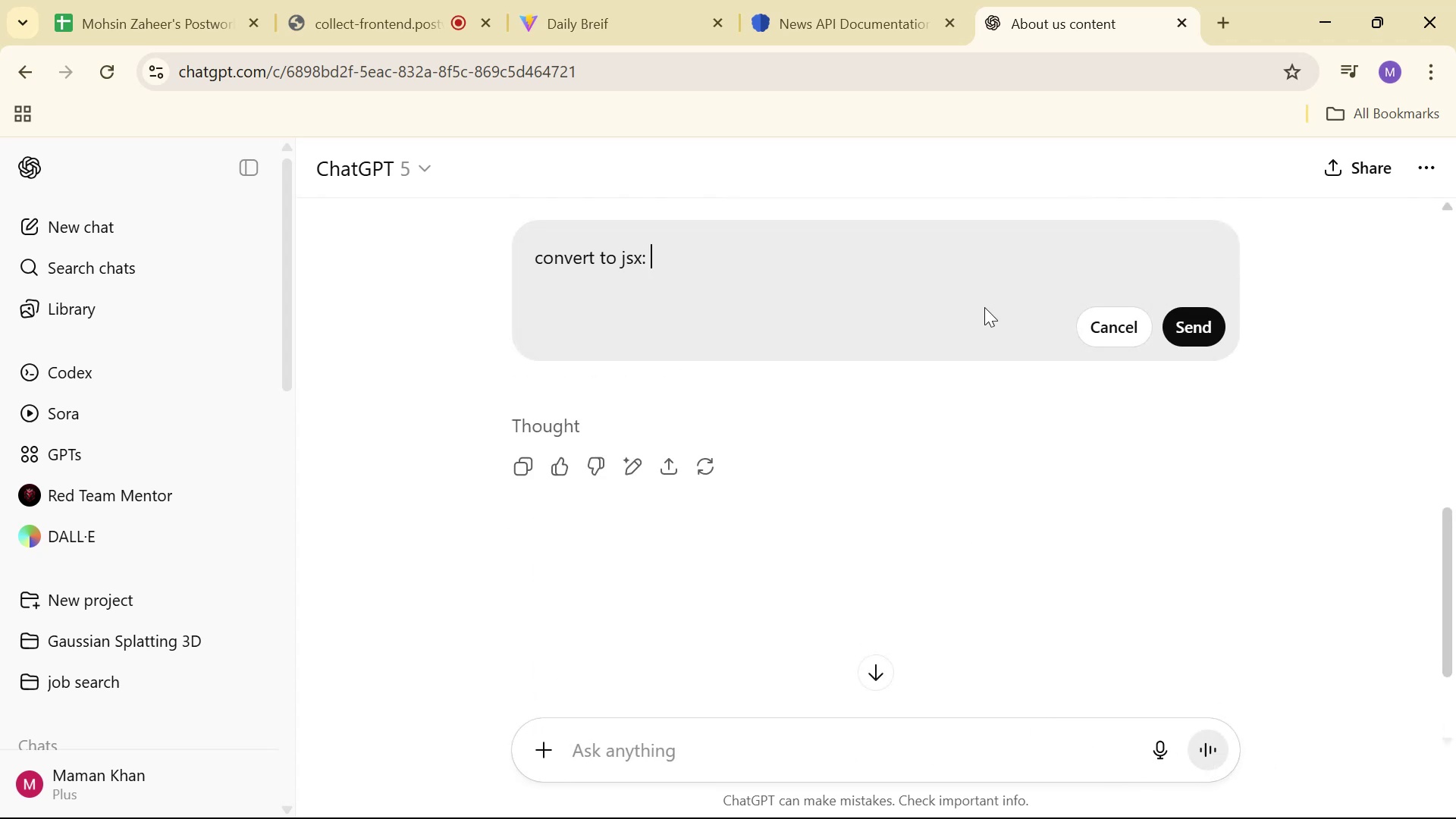 
key(Control+V)
 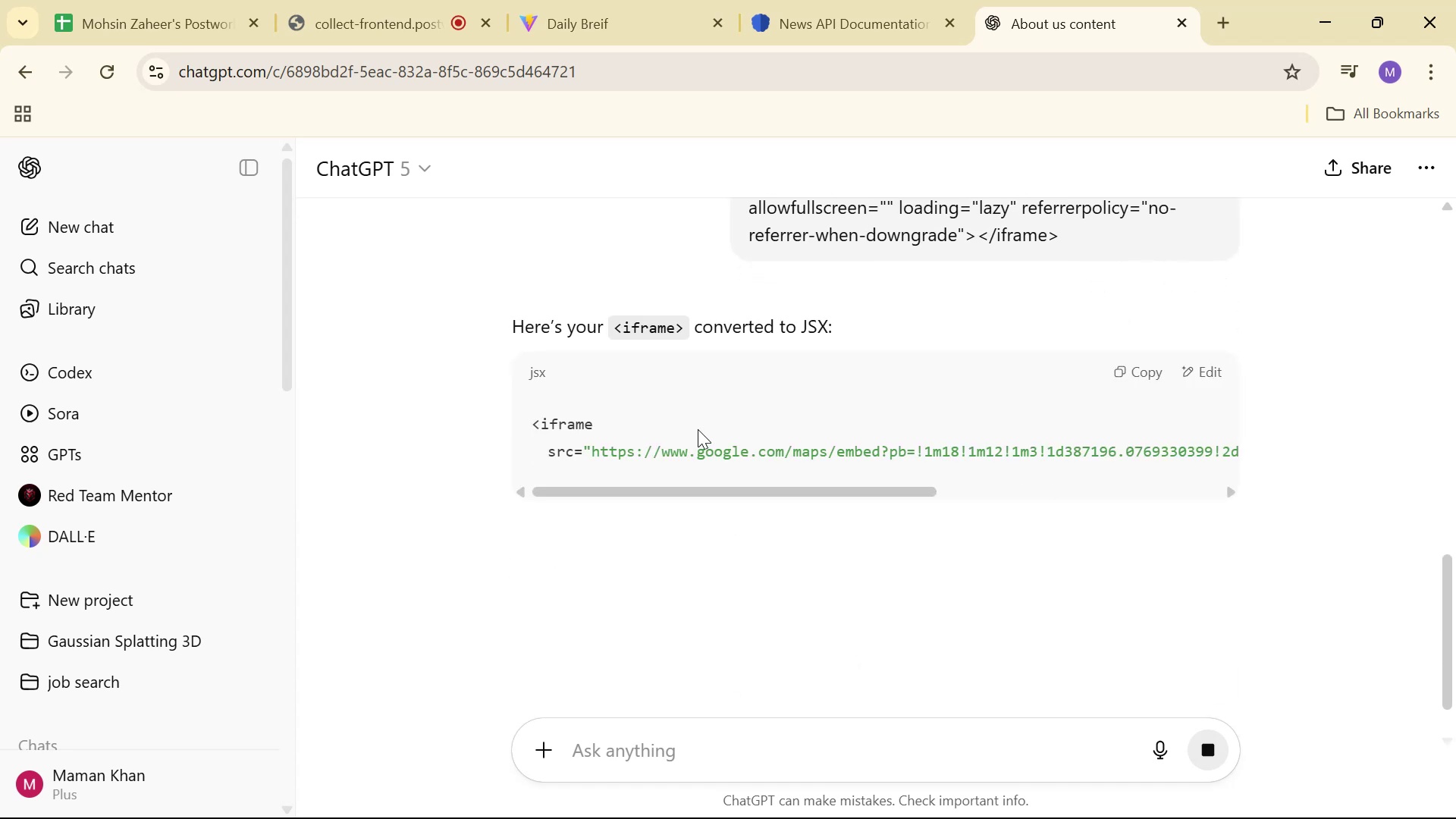 
wait(5.82)
 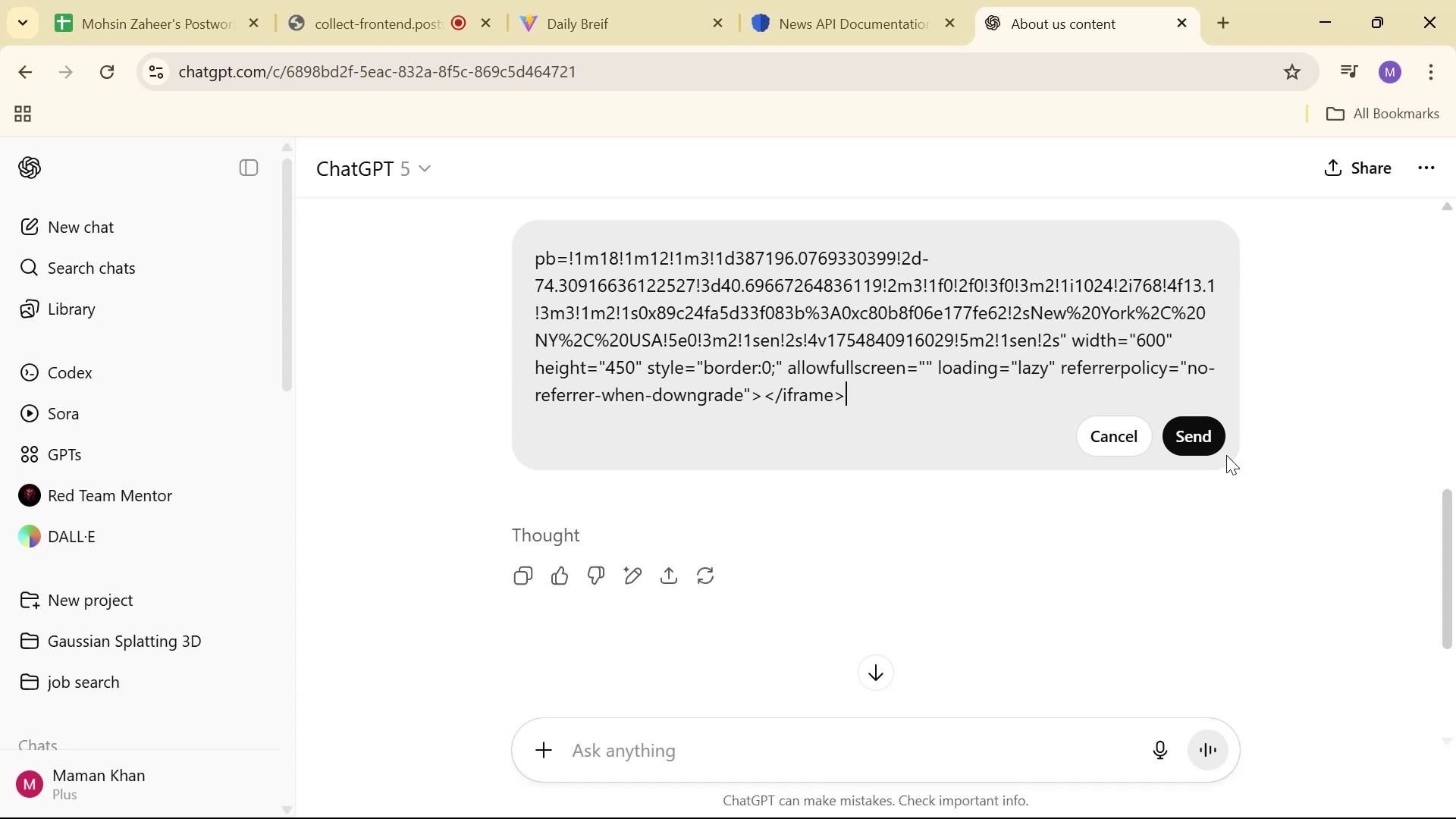 
left_click([1148, 377])
 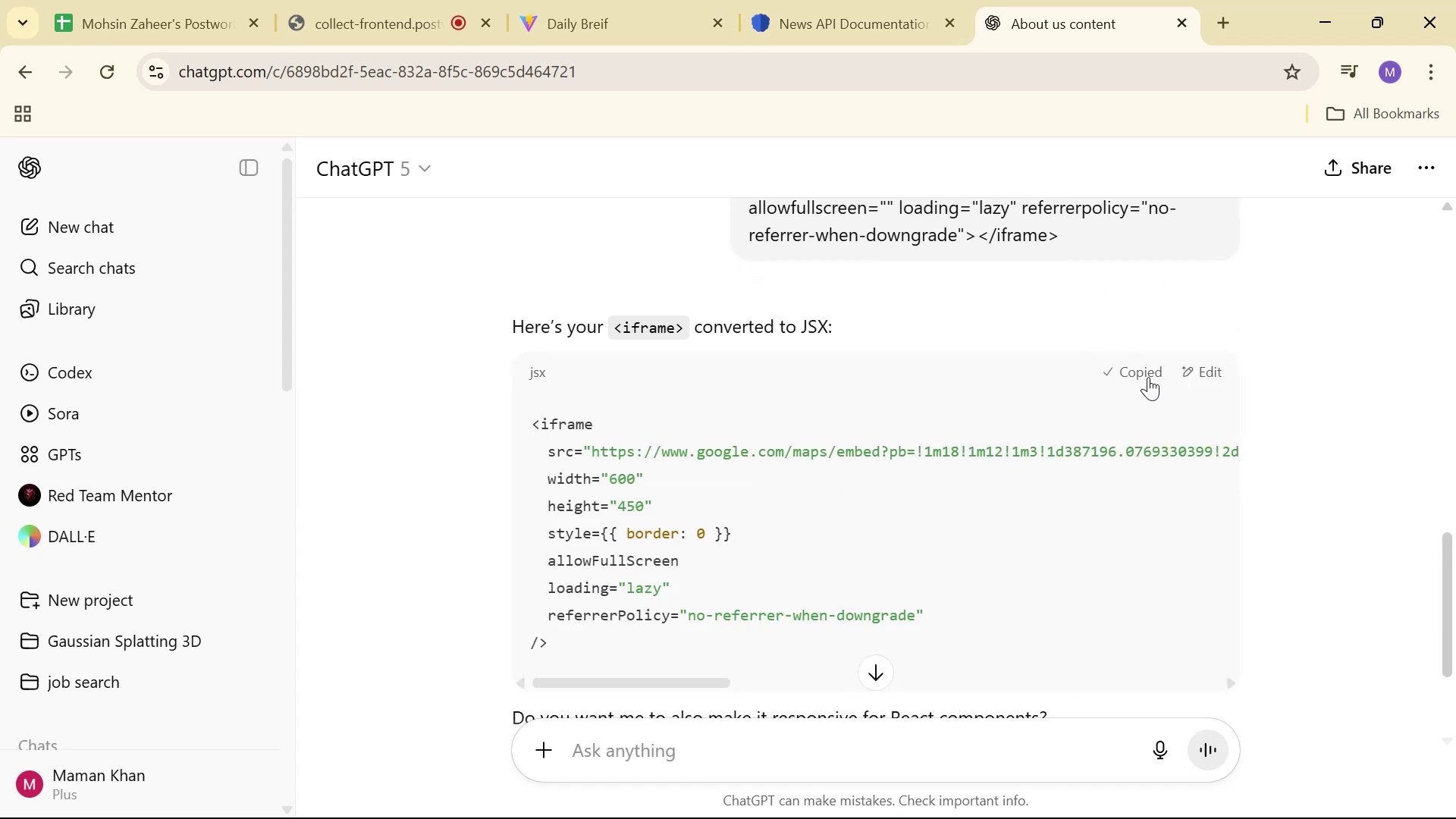 
key(Alt+AltLeft)
 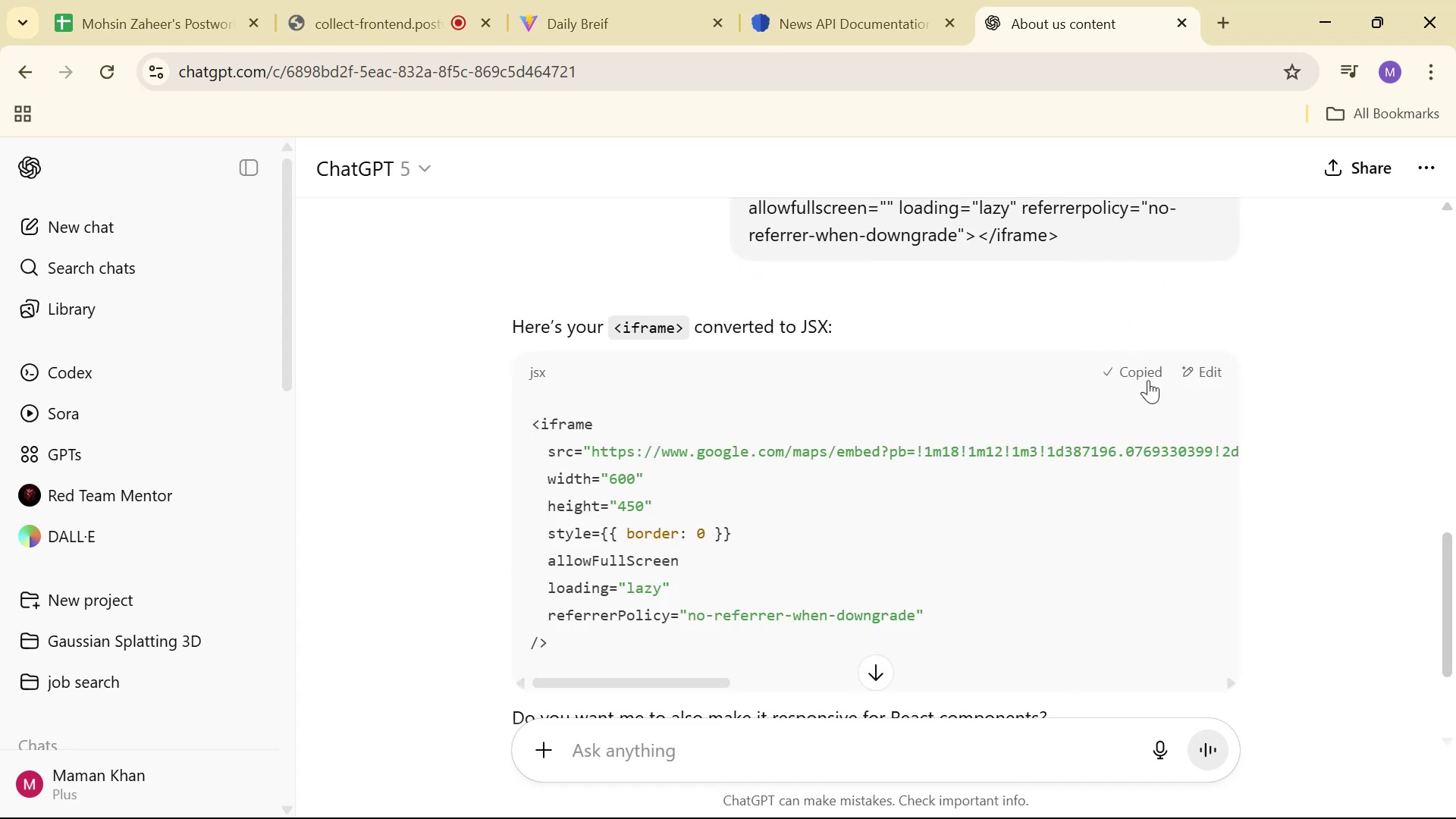 
key(Alt+Tab)
 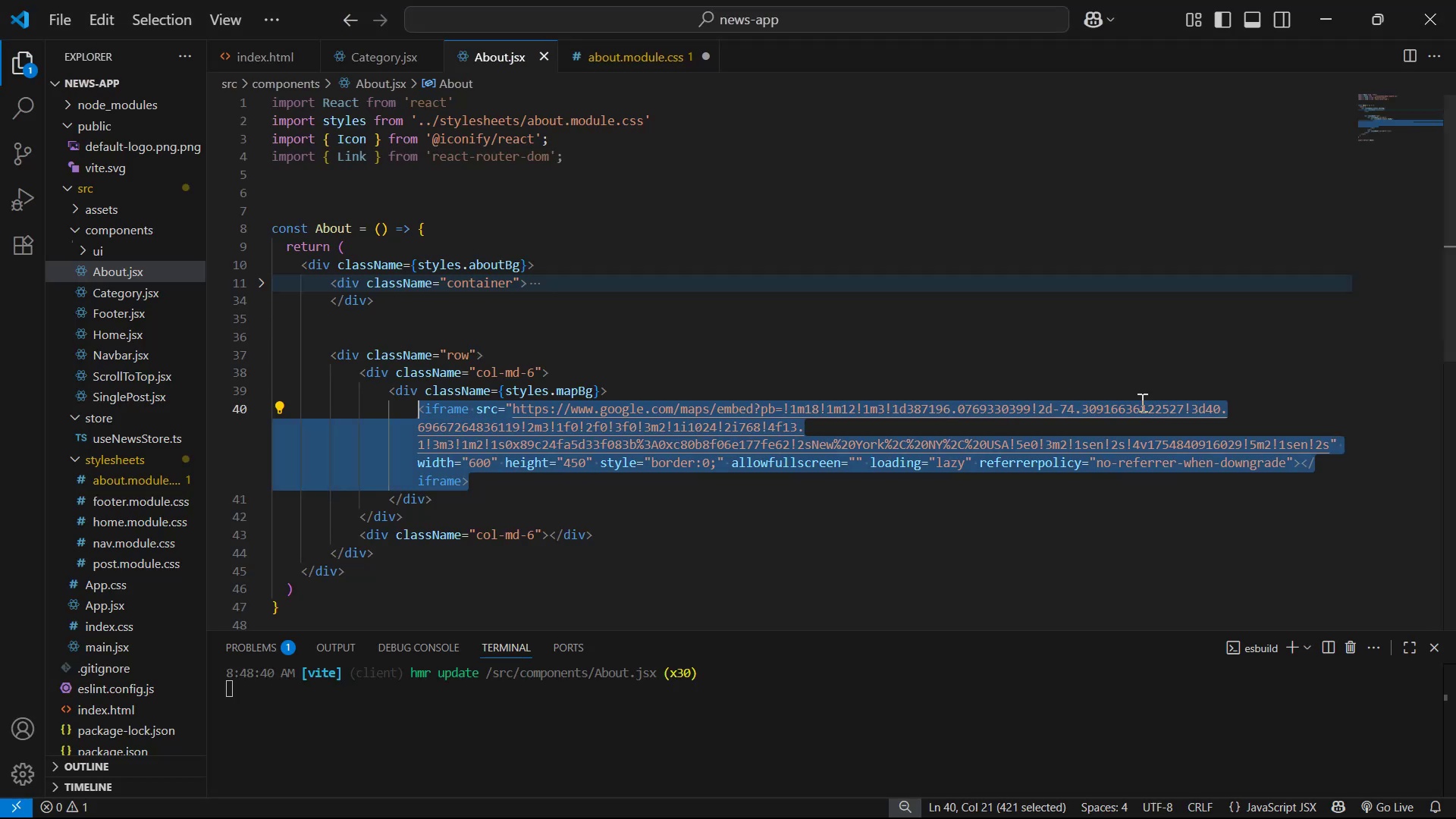 
key(Control+V)
 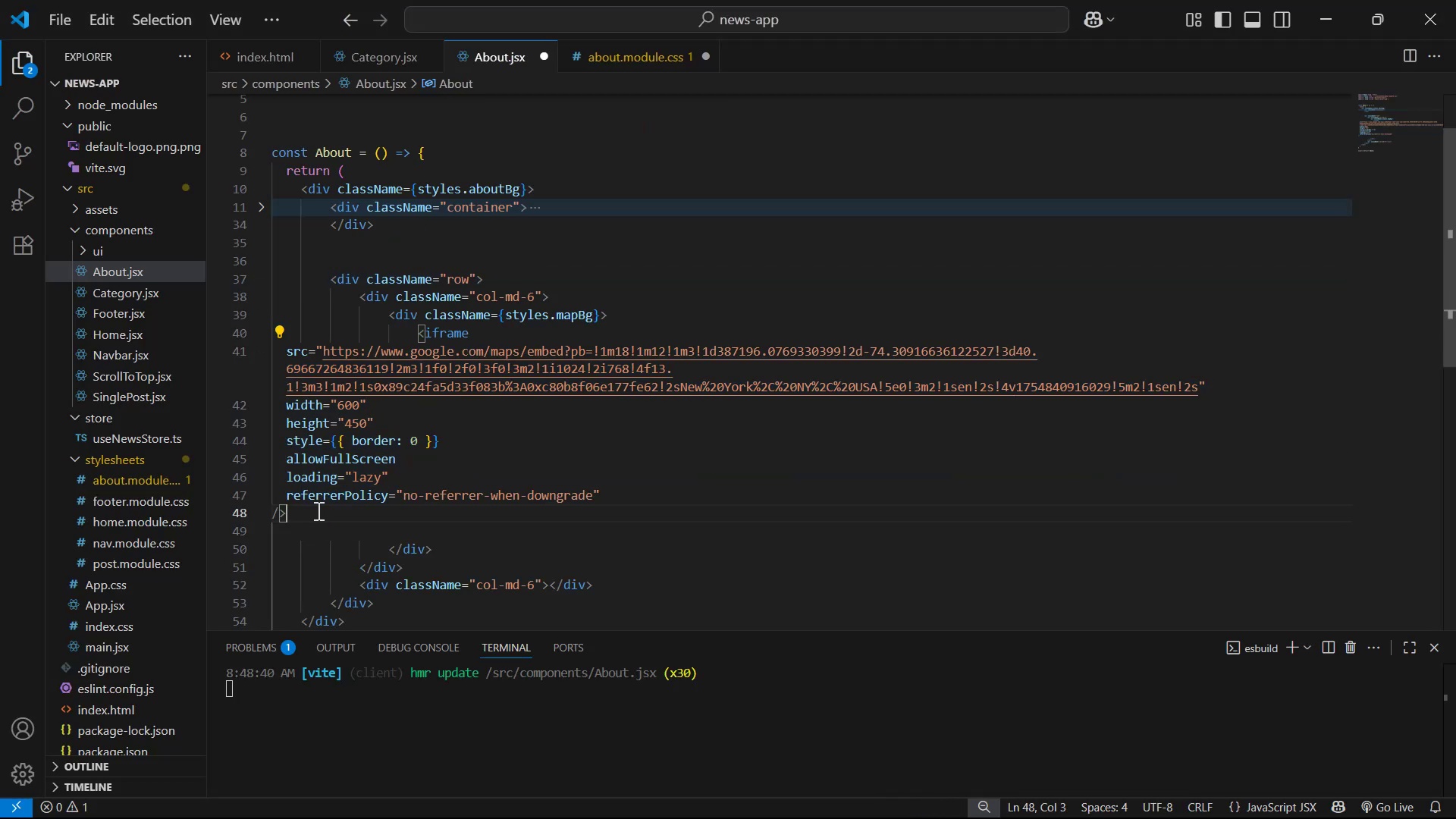 
key(Tab)
 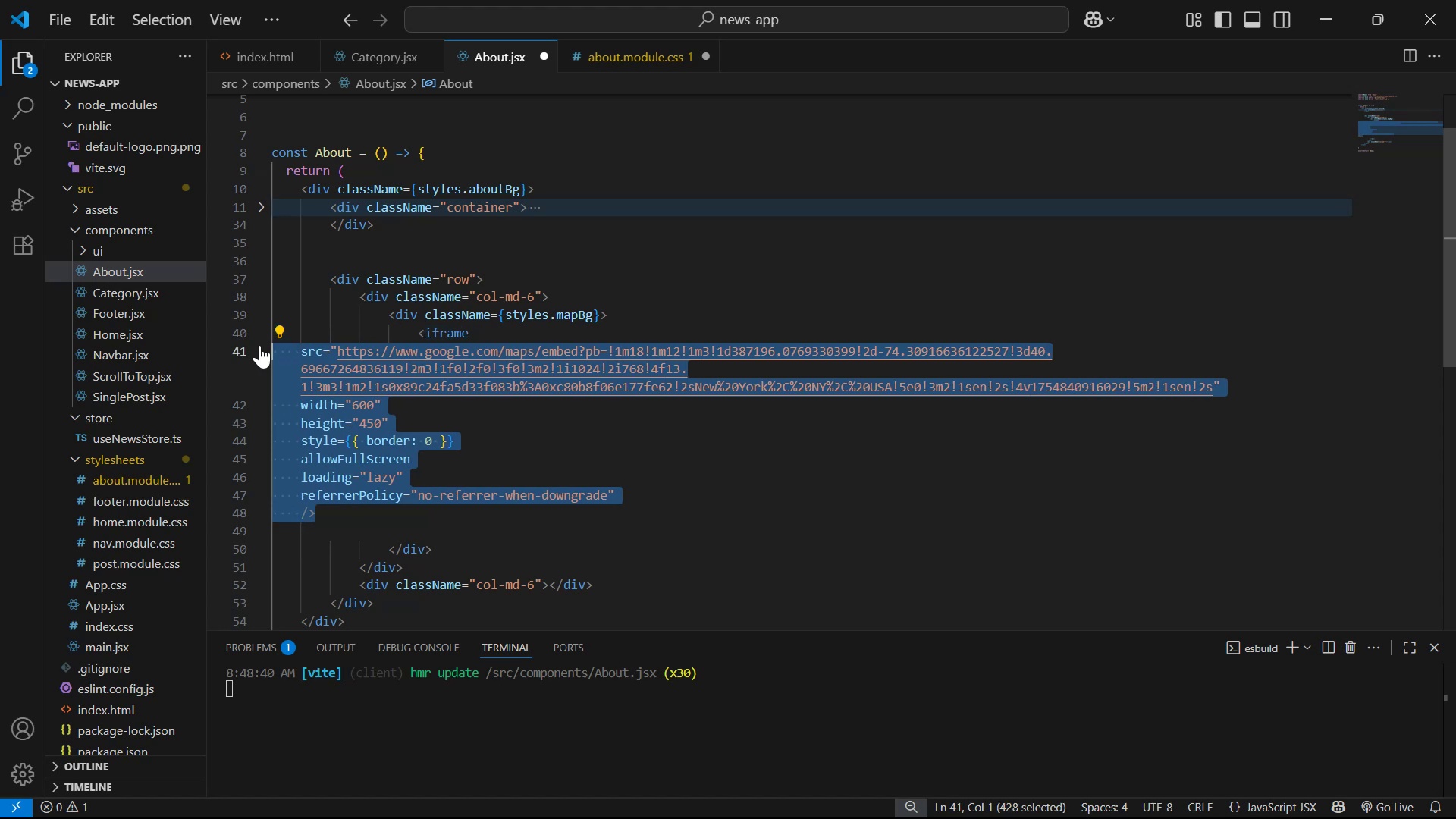 
key(Tab)
 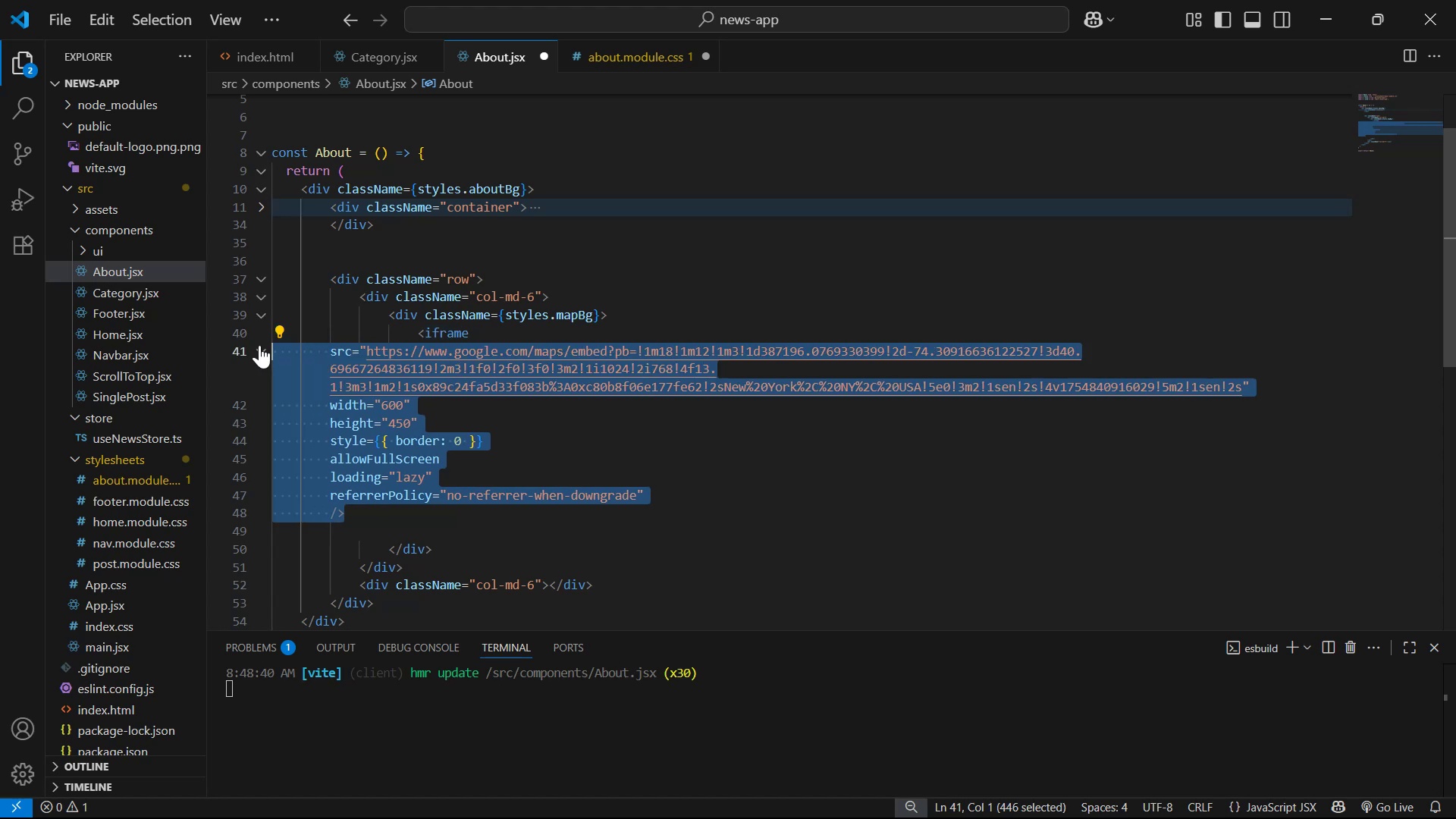 
key(Tab)
 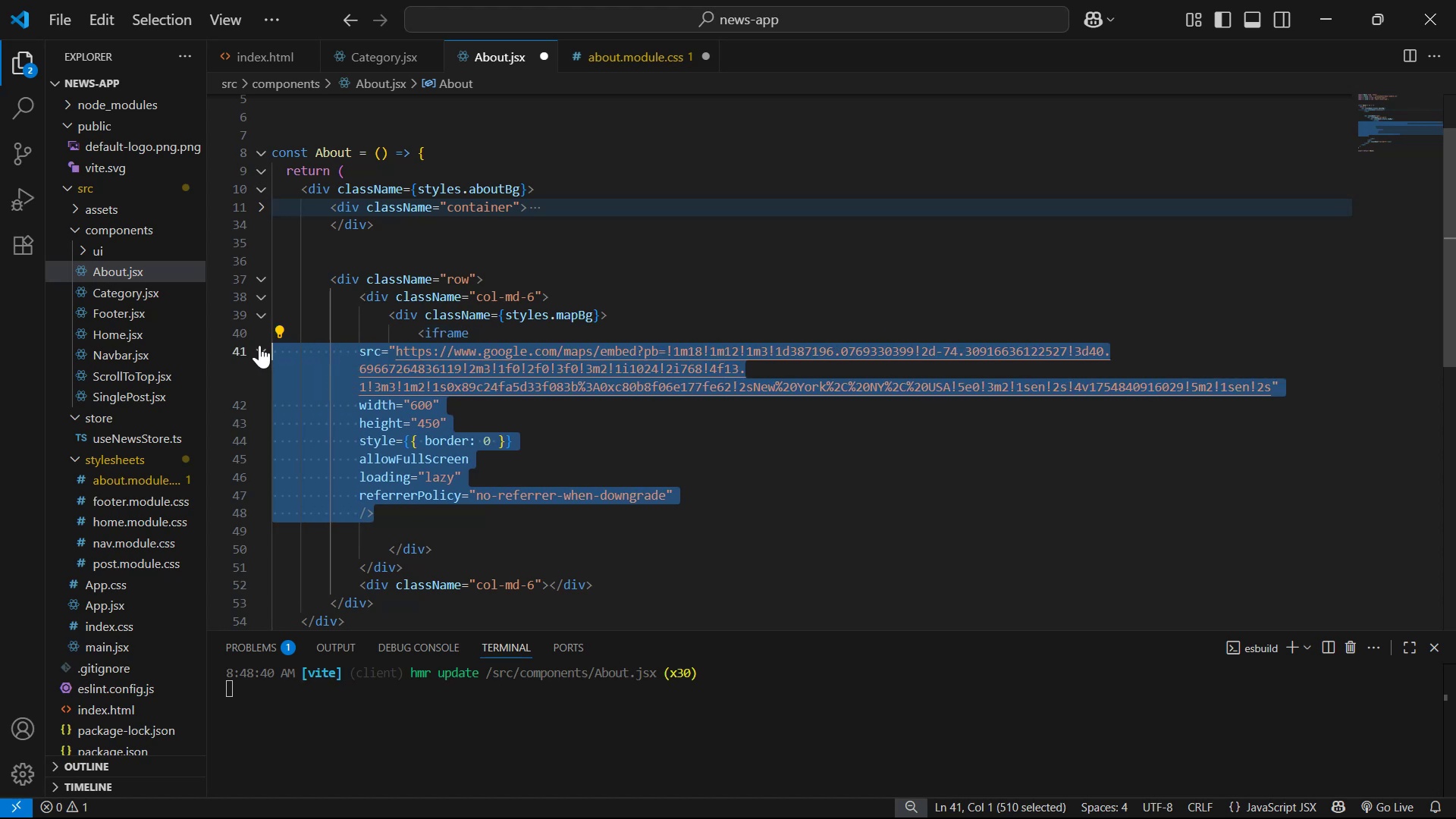 
key(Tab)
 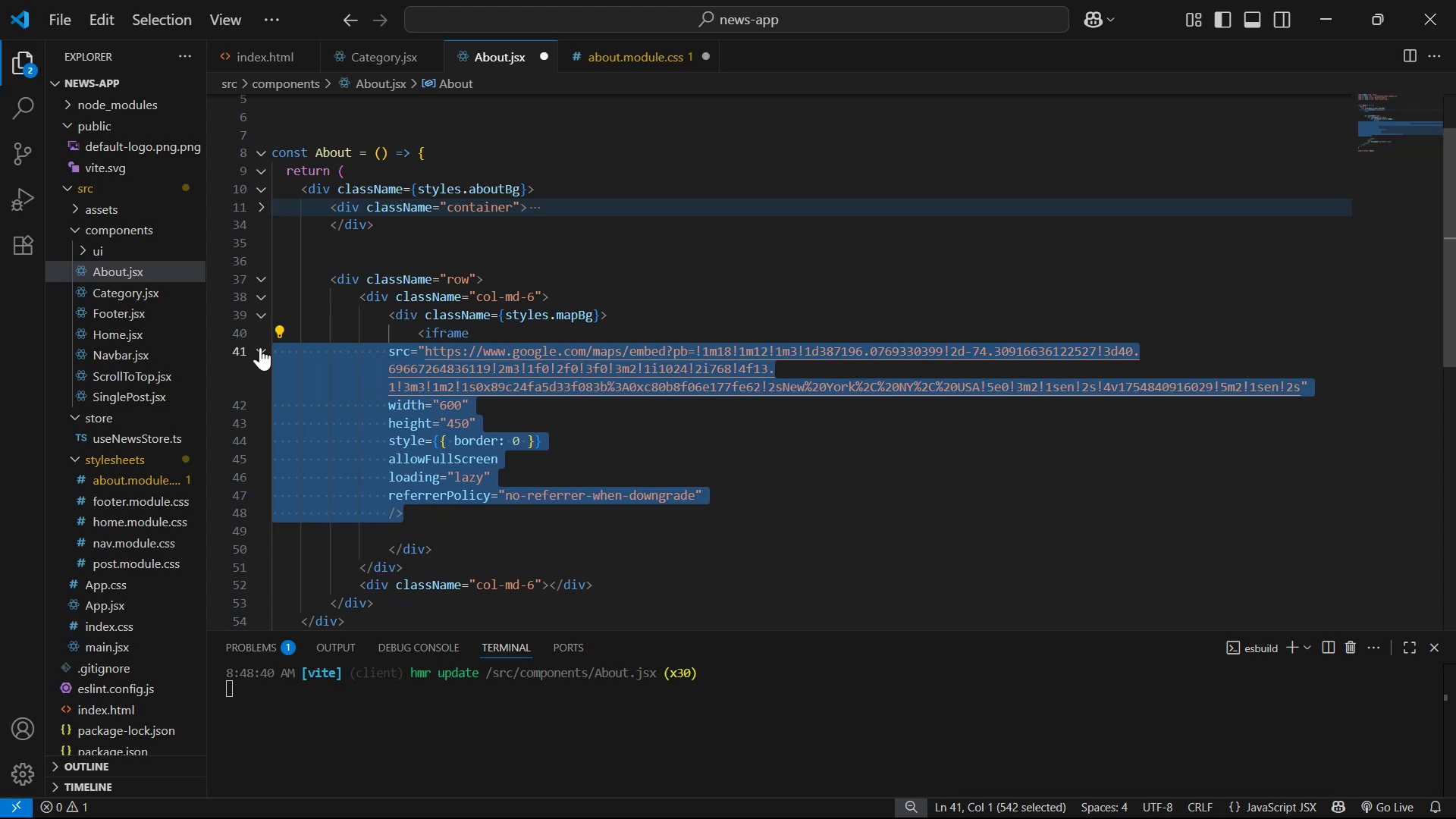 
key(Tab)
 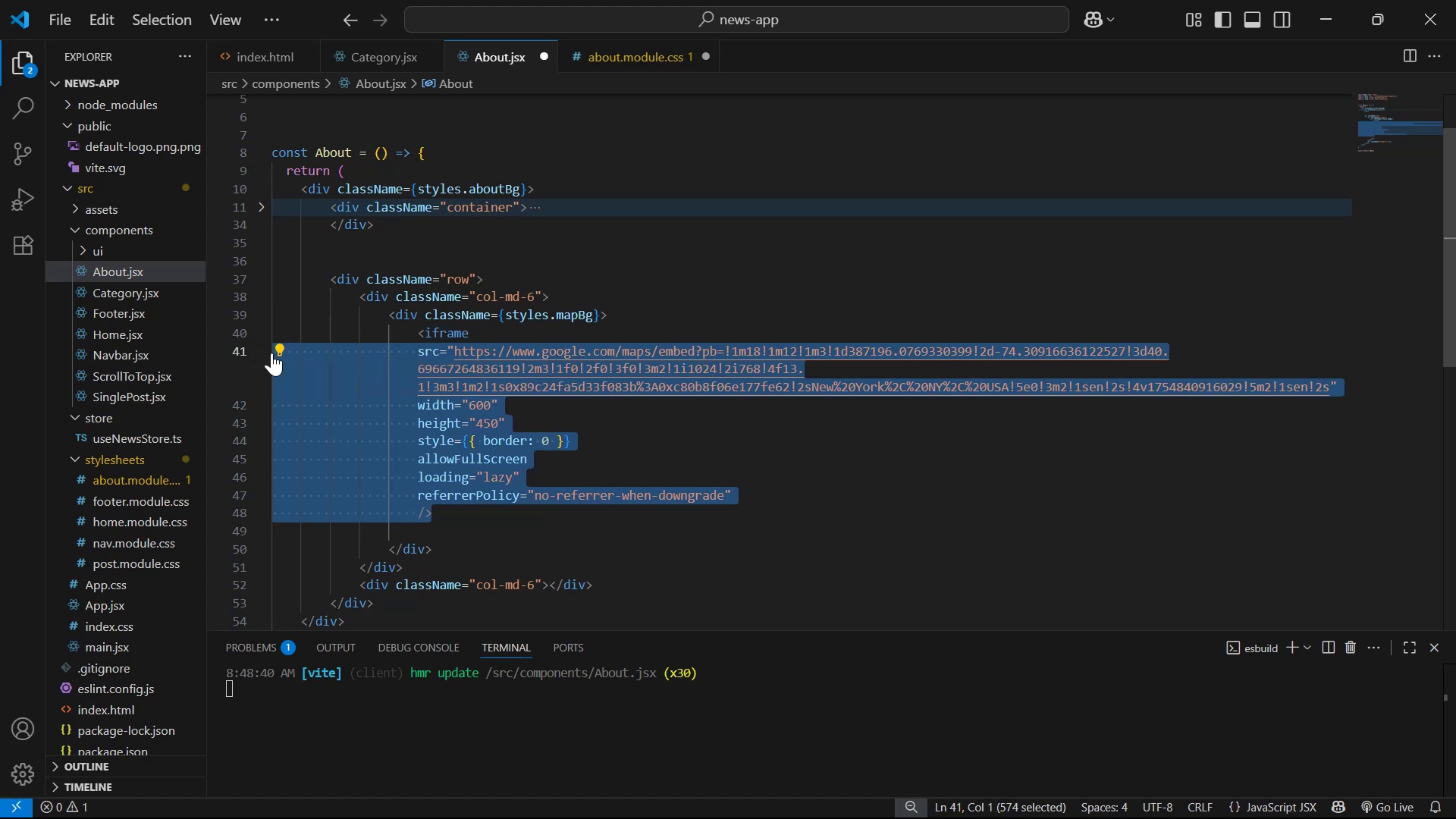 
key(Control+S)
 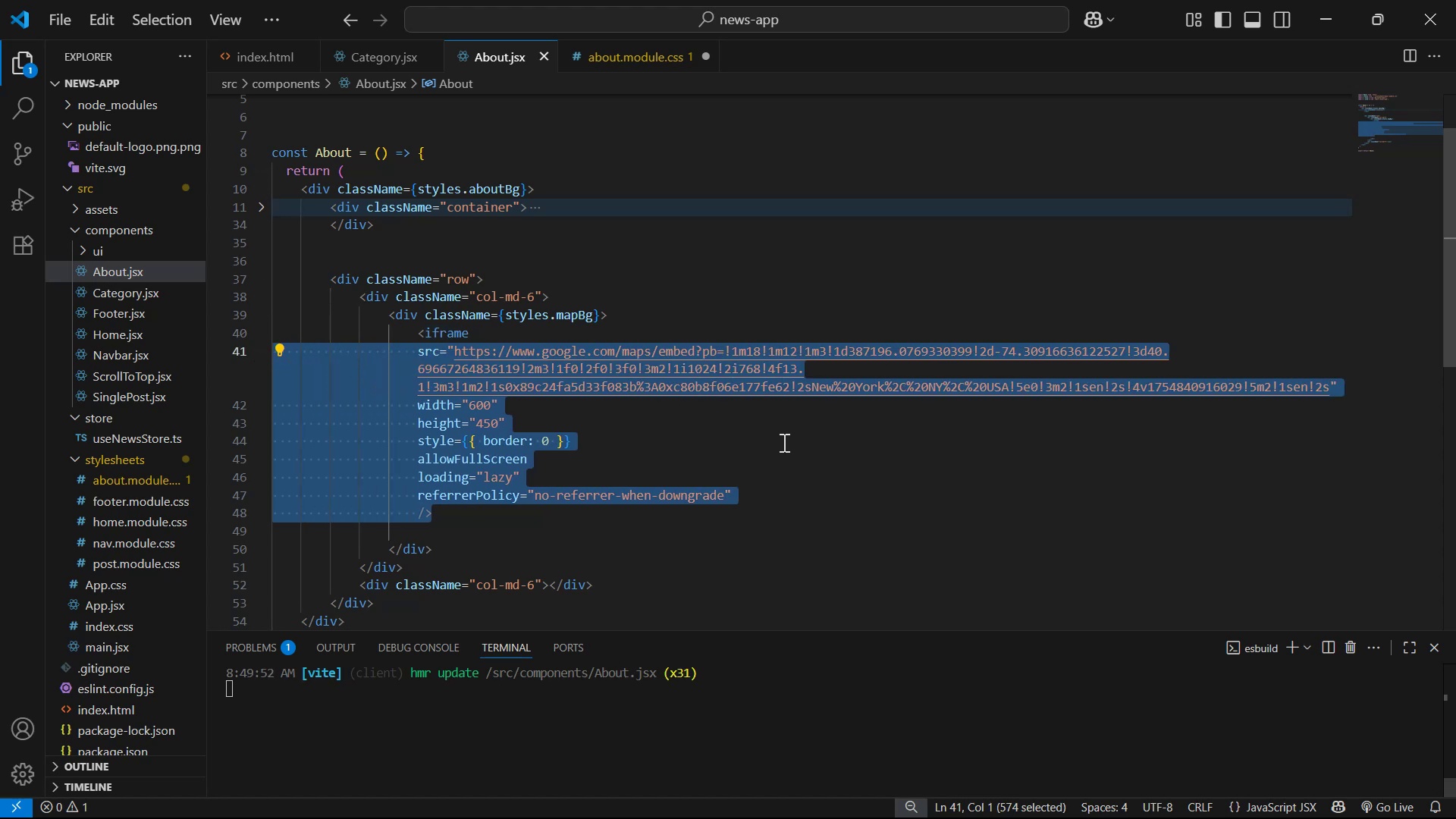 
key(Alt+Tab)
 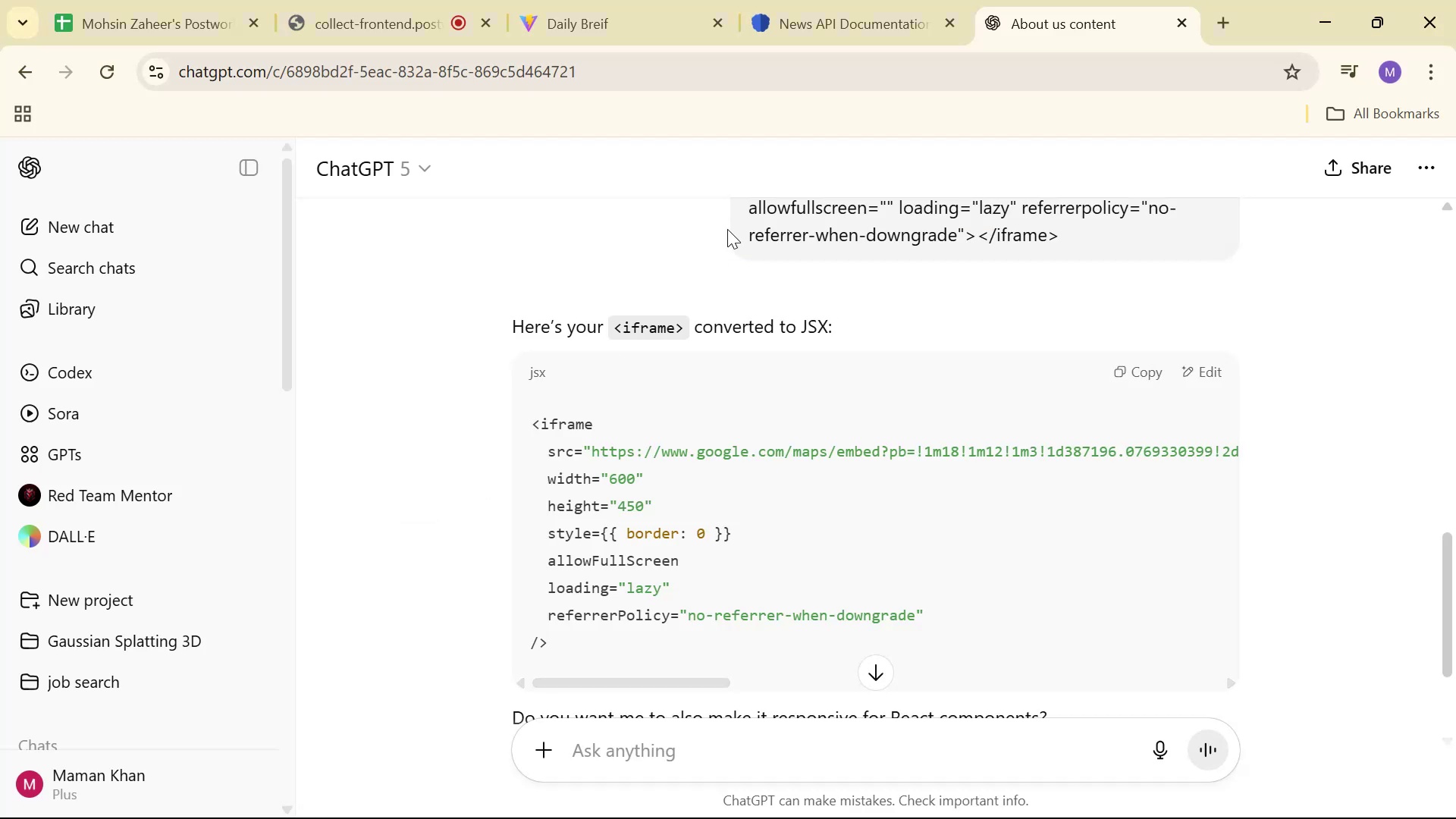 
left_click([610, 7])
 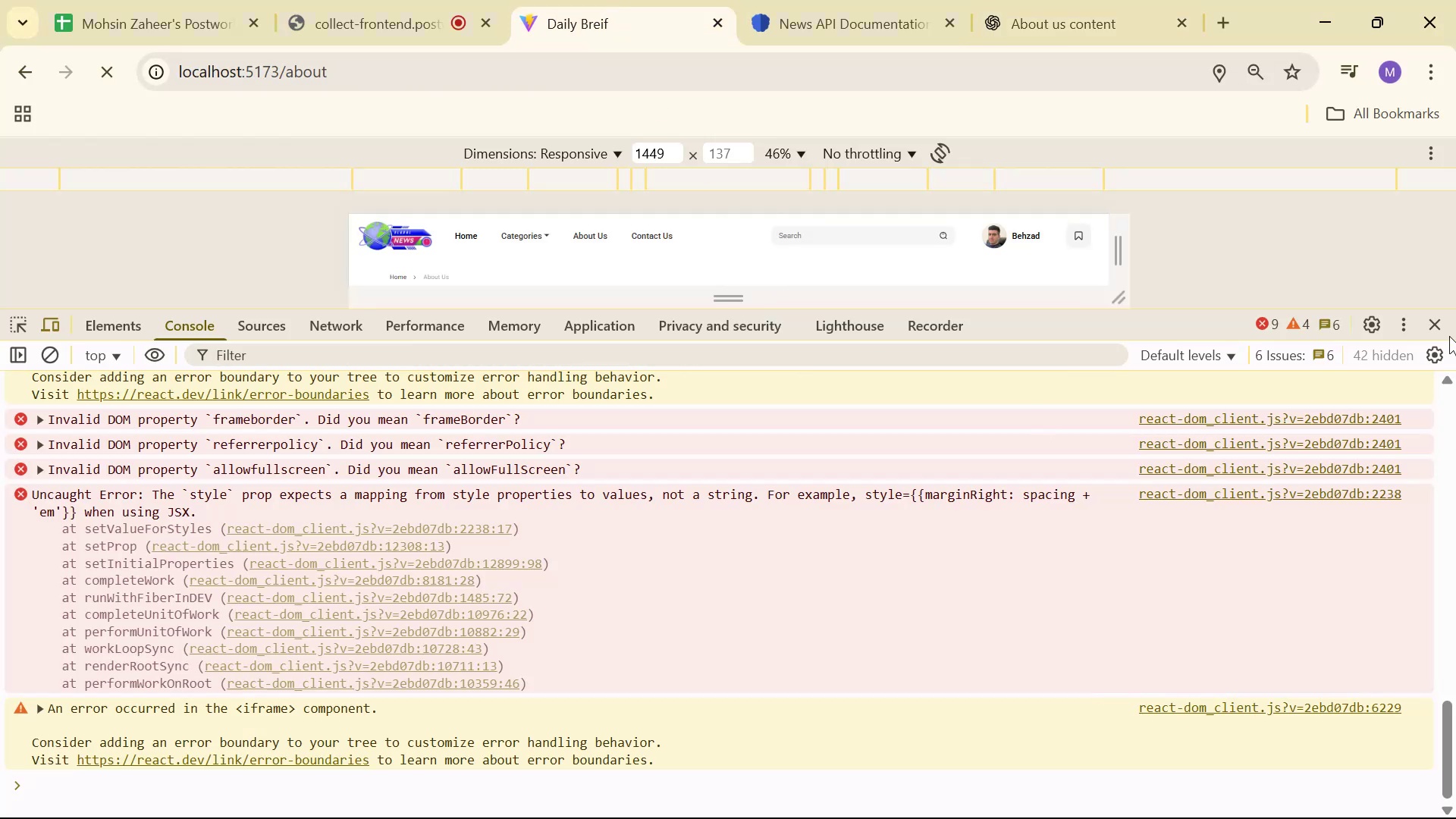 
left_click([1440, 328])
 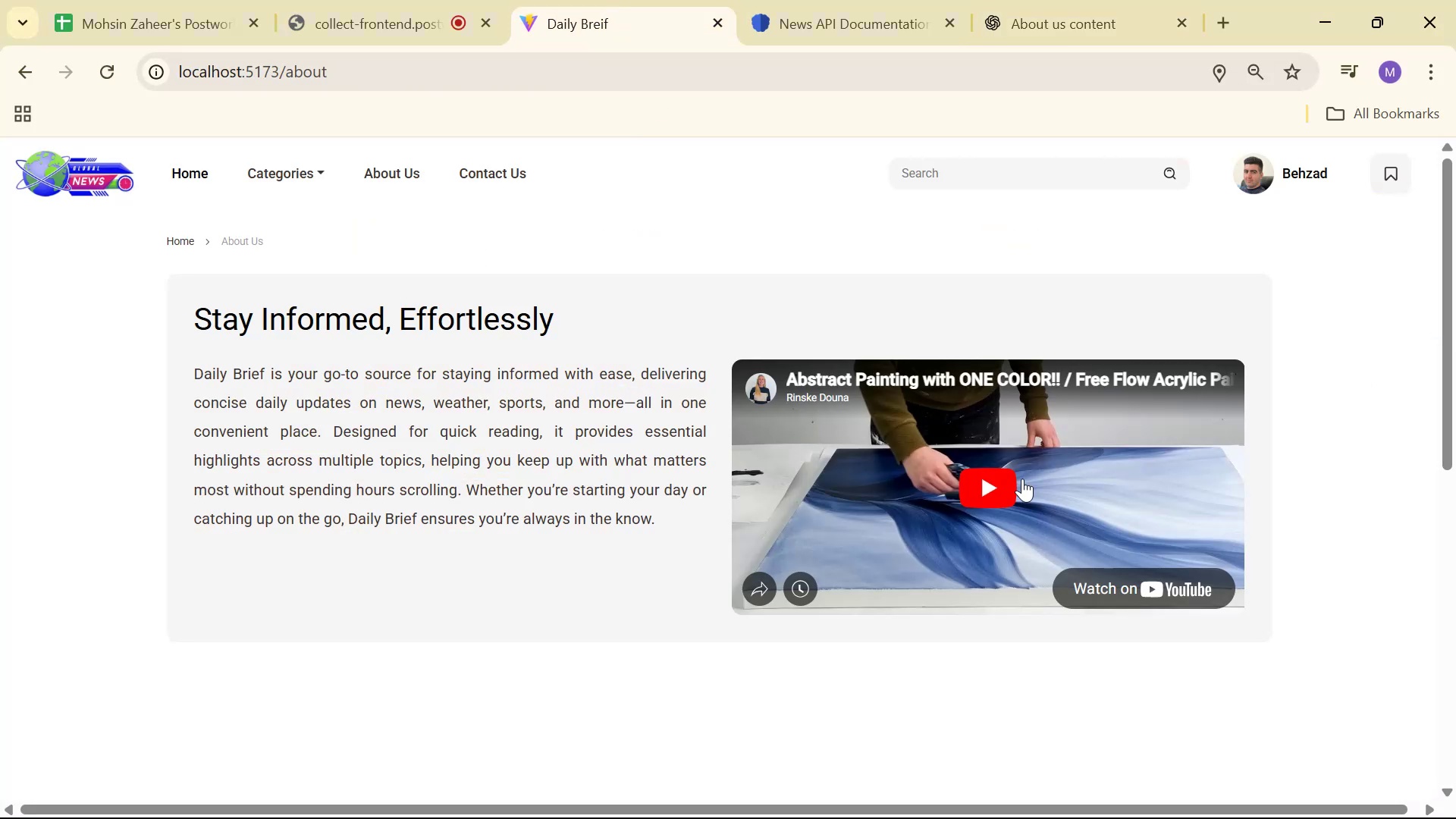 
scroll: coordinate [866, 459], scroll_direction: down, amount: 4.0
 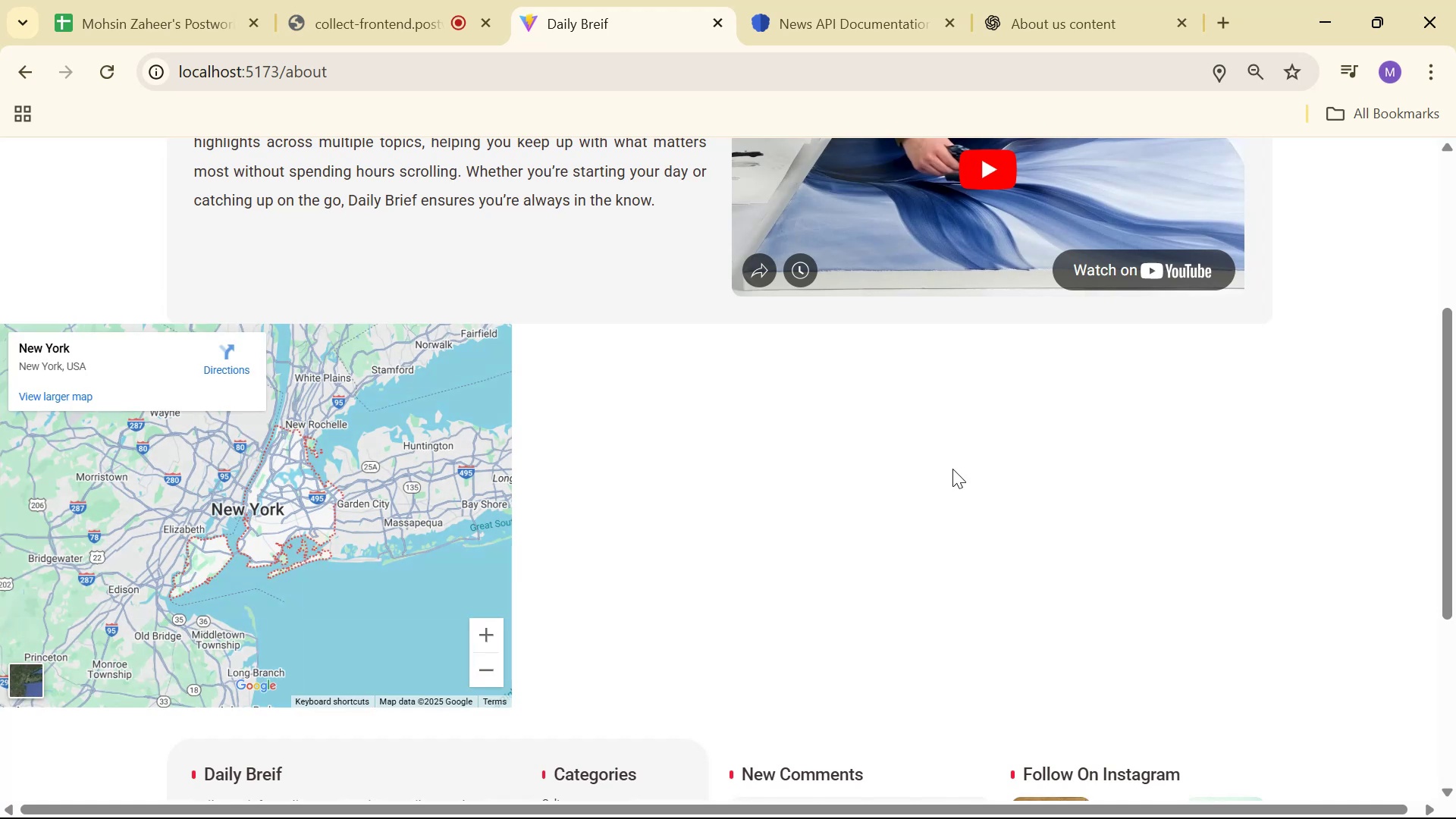 
key(Alt+Tab)
 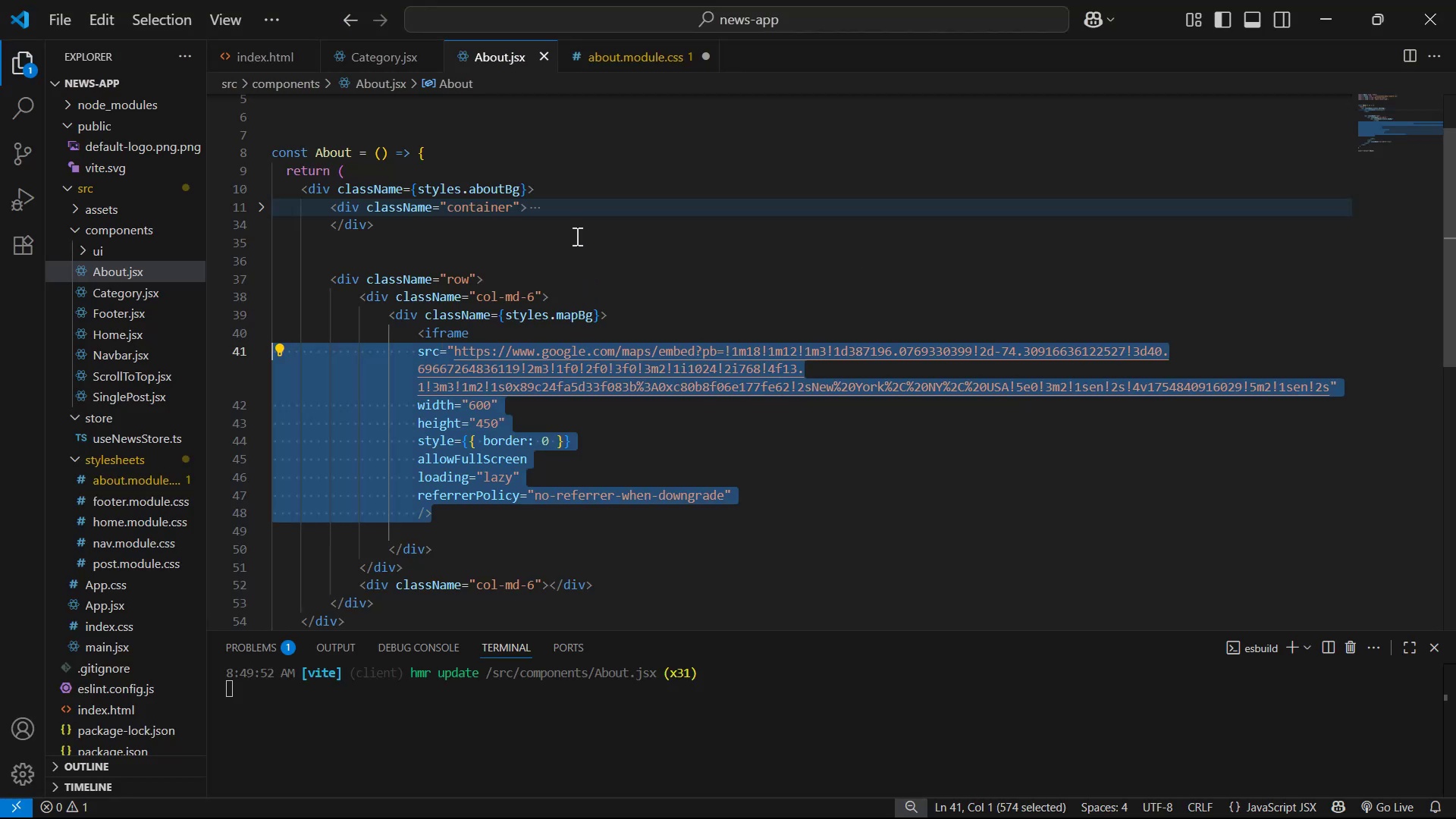 
wait(10.87)
 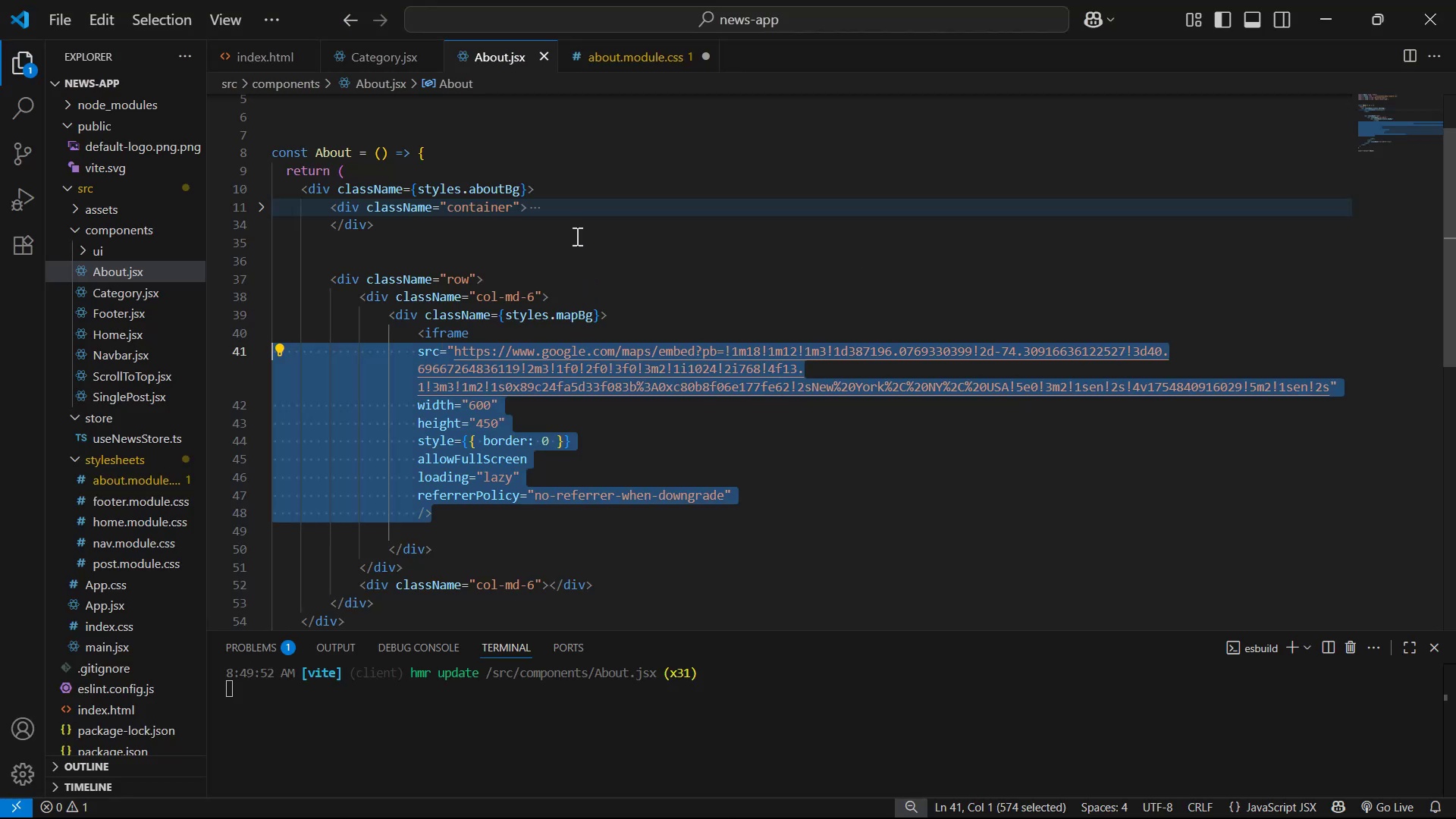 
left_click([651, 62])
 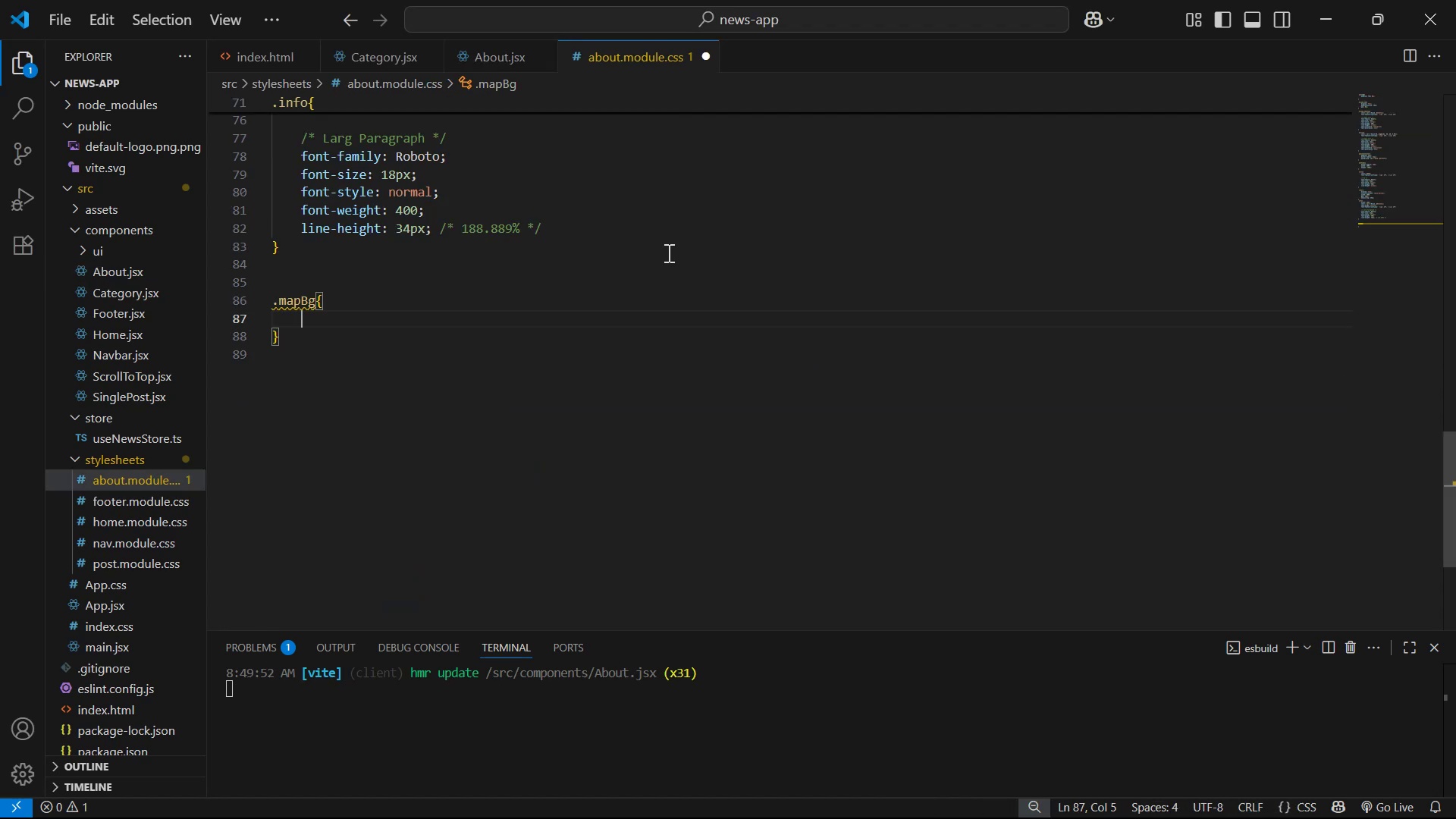 
key(Tab)
 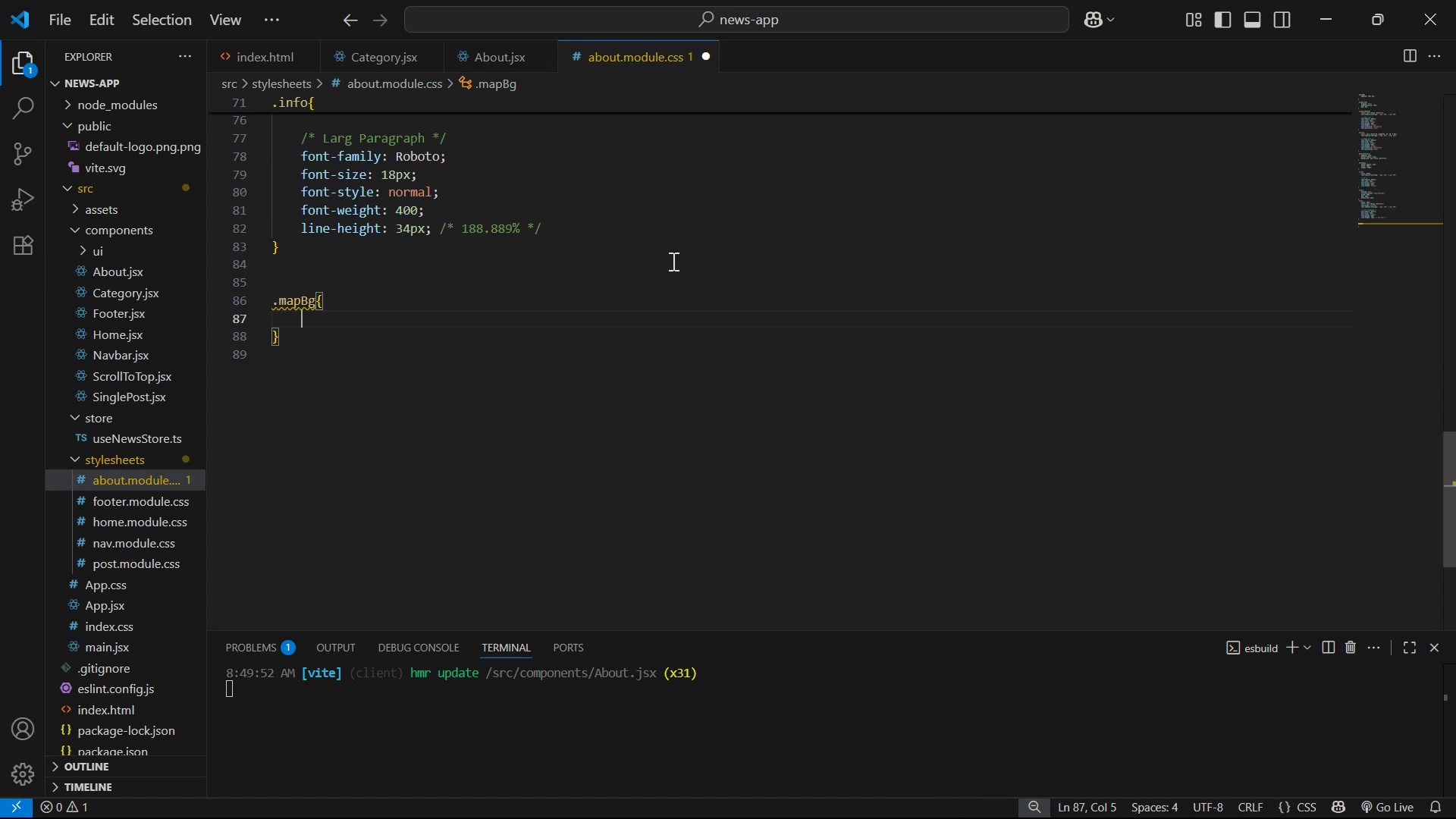 
key(Alt+Tab)
 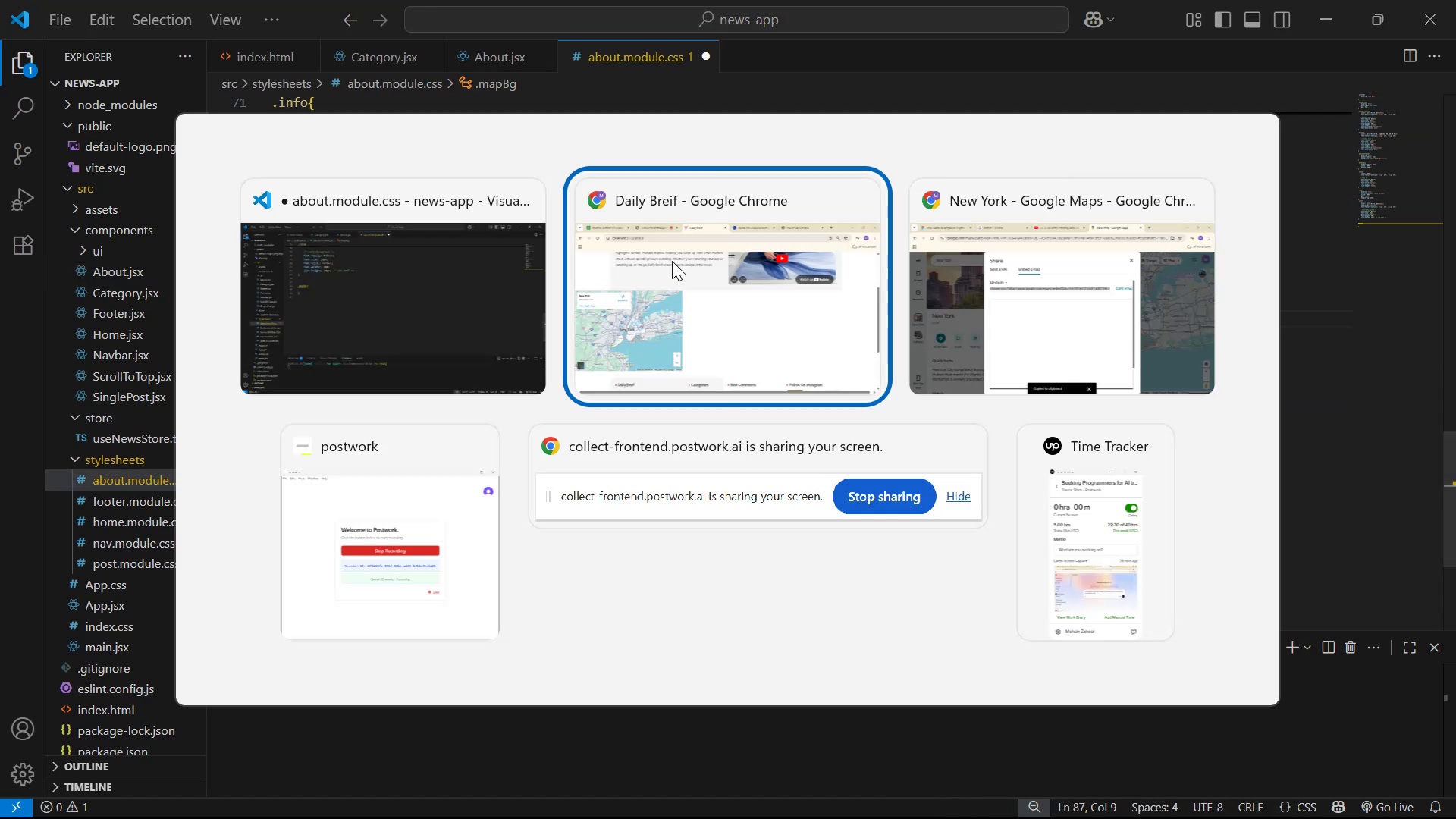 
key(Alt+Tab)
 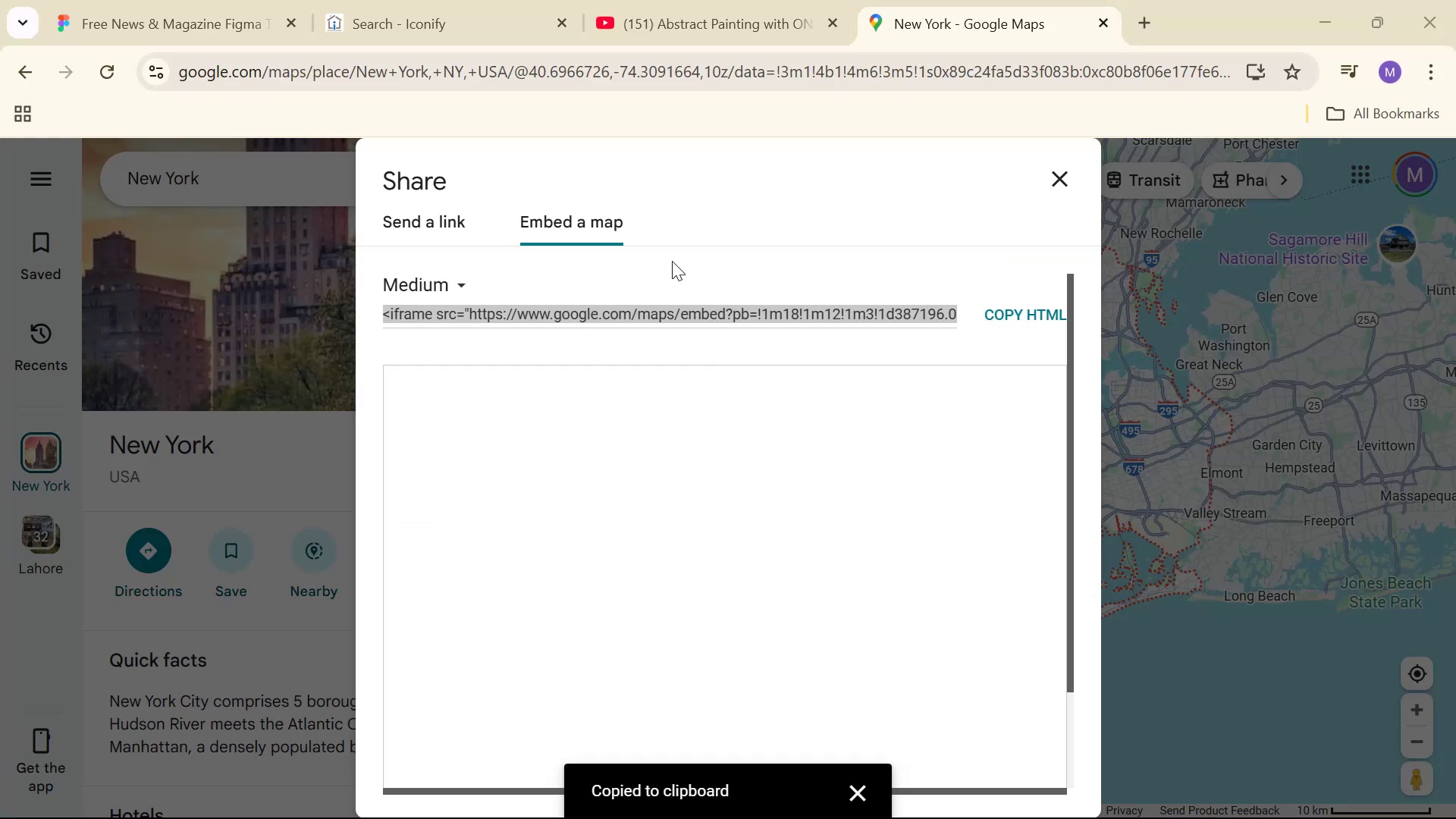 
key(Alt+AltLeft)
 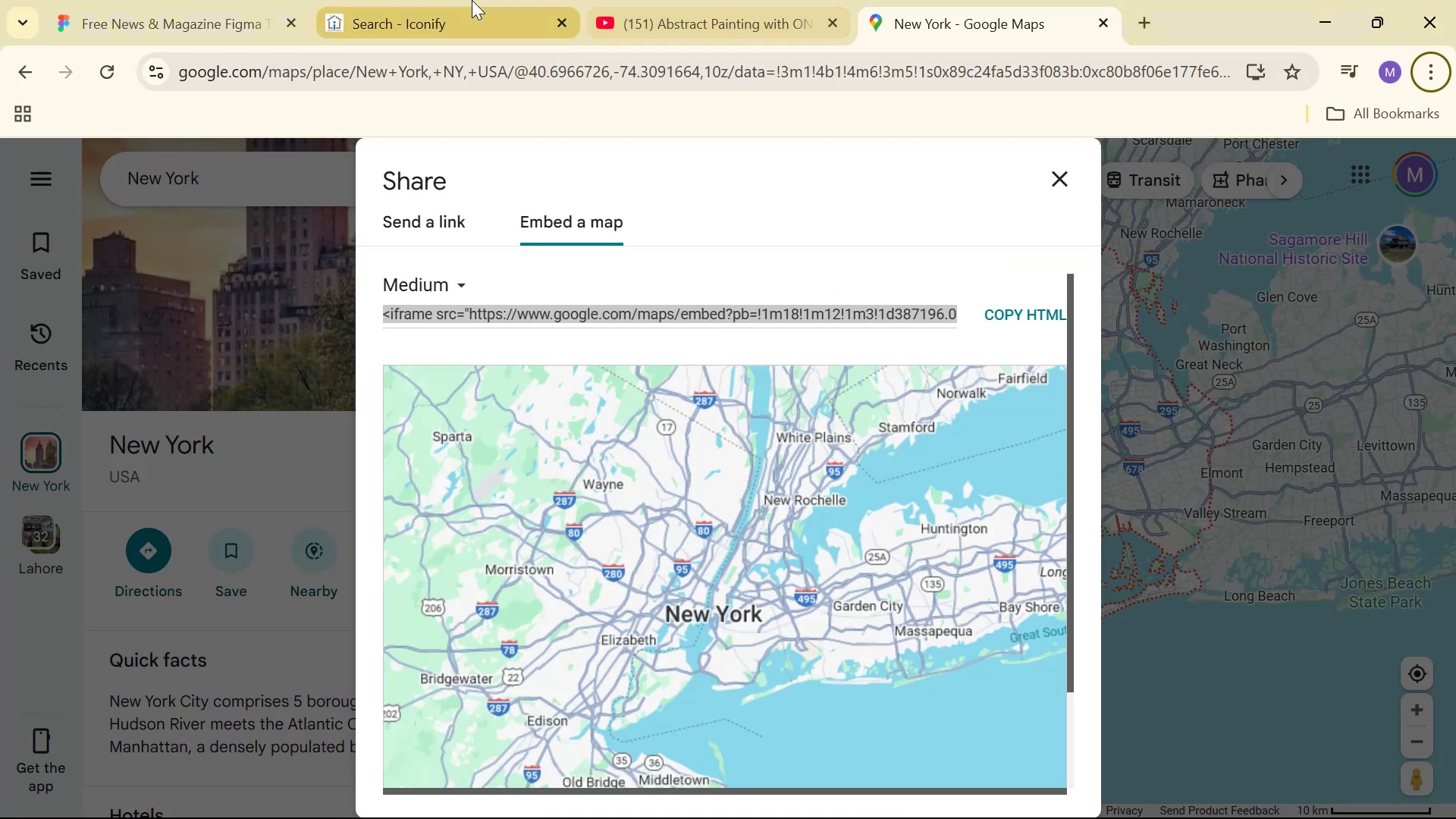 
left_click([204, 0])
 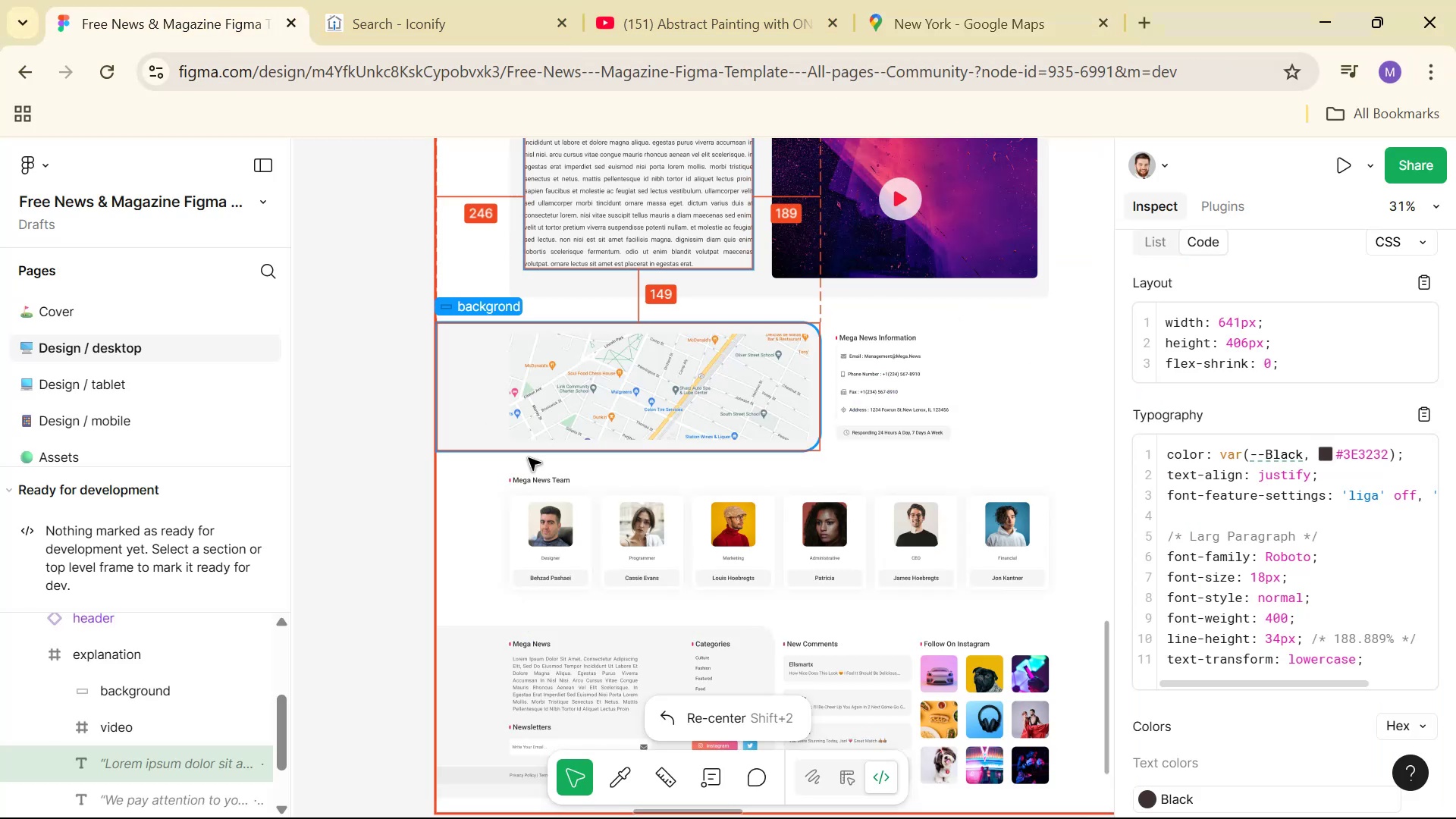 
hold_key(key=ControlLeft, duration=1.44)
left_click([823, 357])
 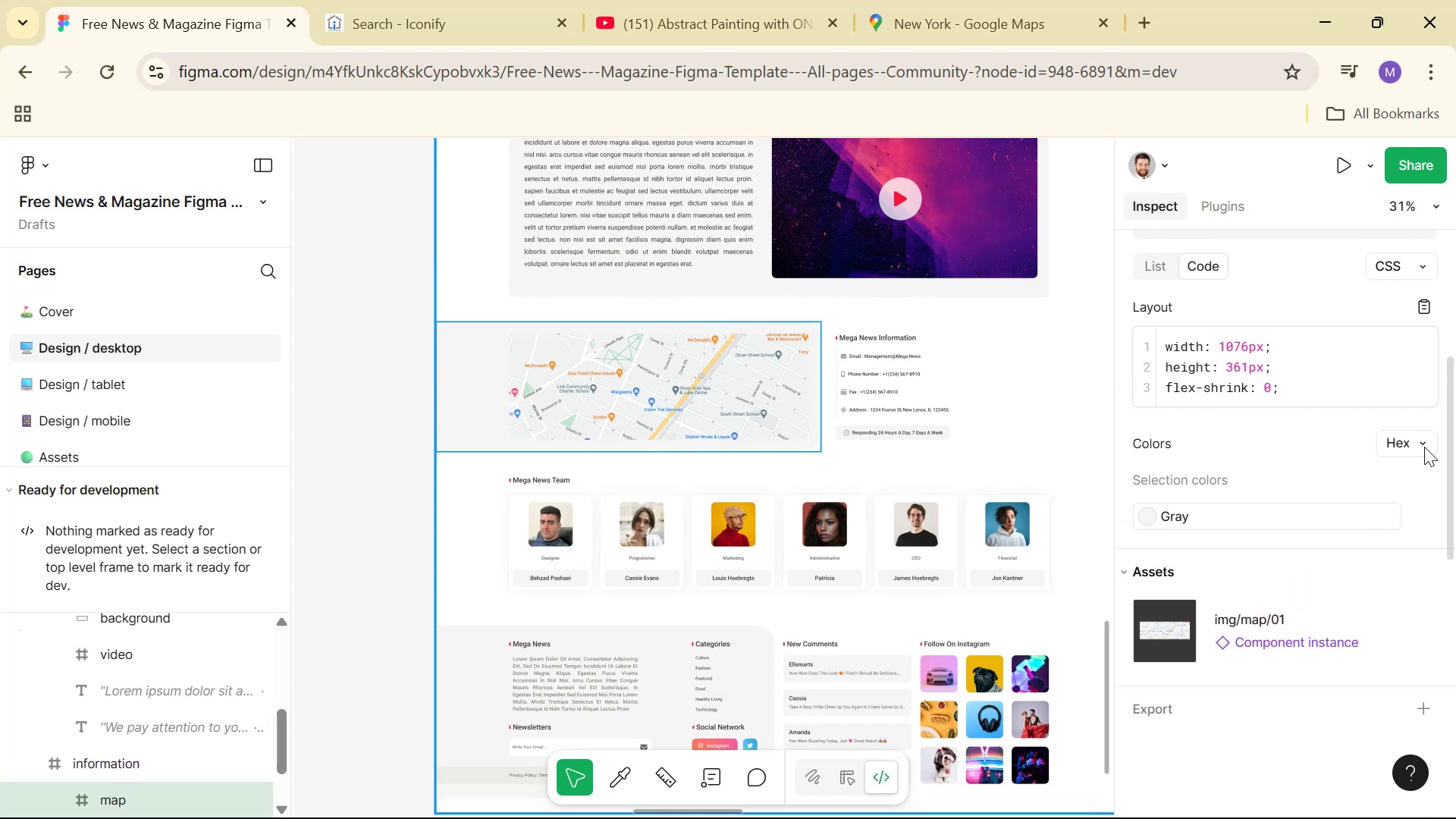 
scroll: coordinate [1429, 397], scroll_direction: up, amount: 1.0
 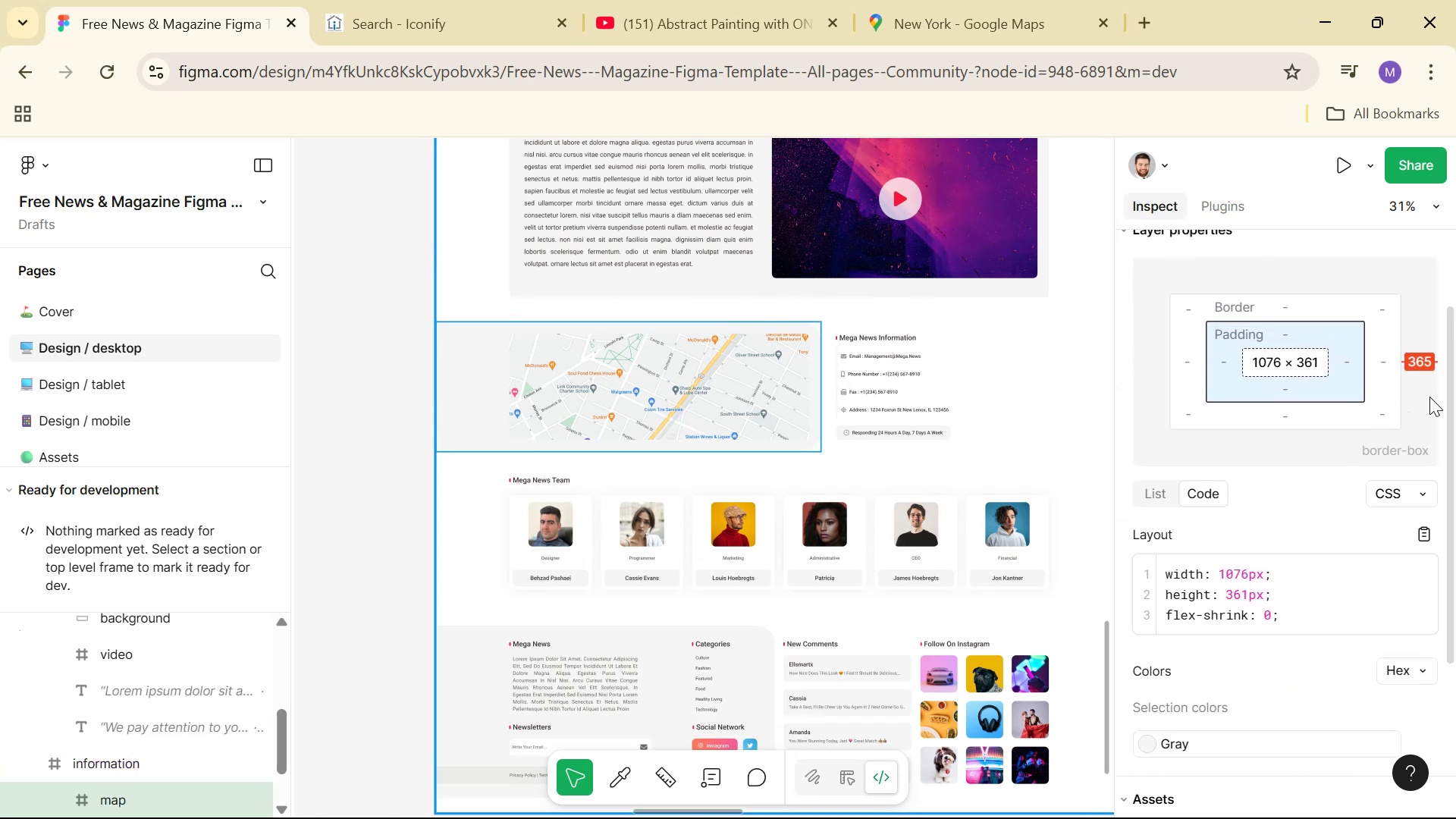 
scroll: coordinate [204, 720], scroll_direction: down, amount: 4.0
 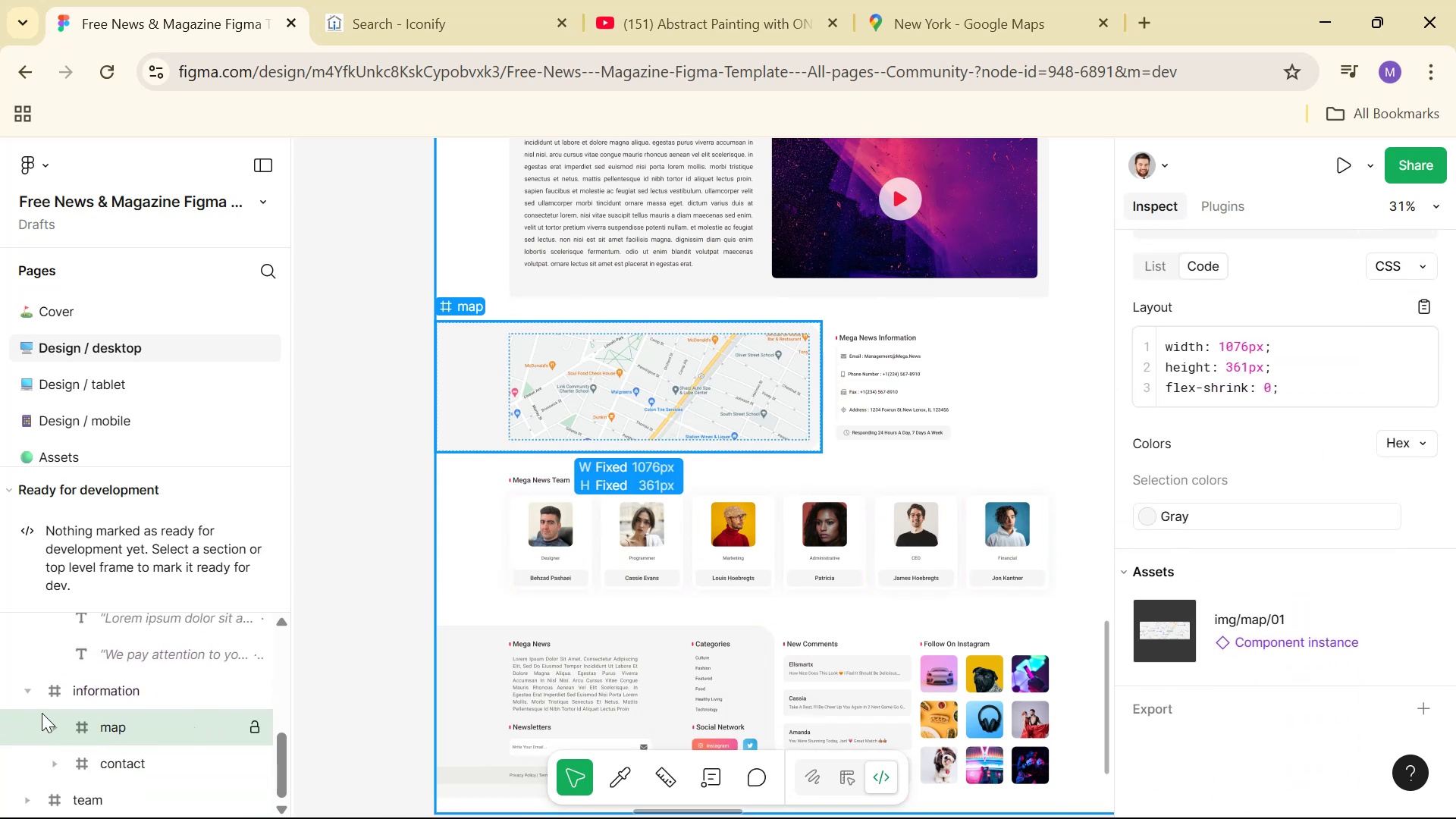 
double_click([55, 723])
 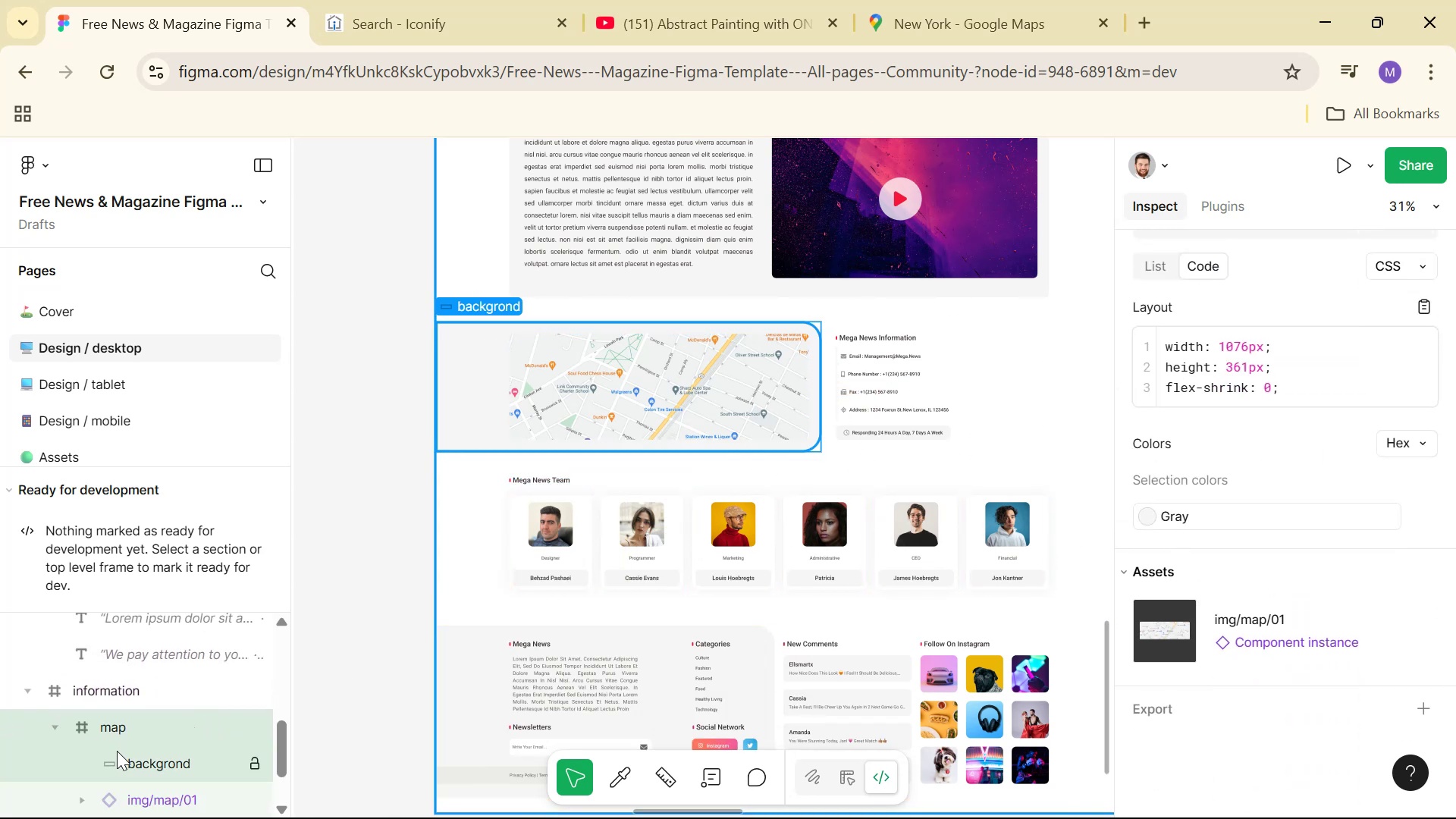 
left_click([125, 756])
 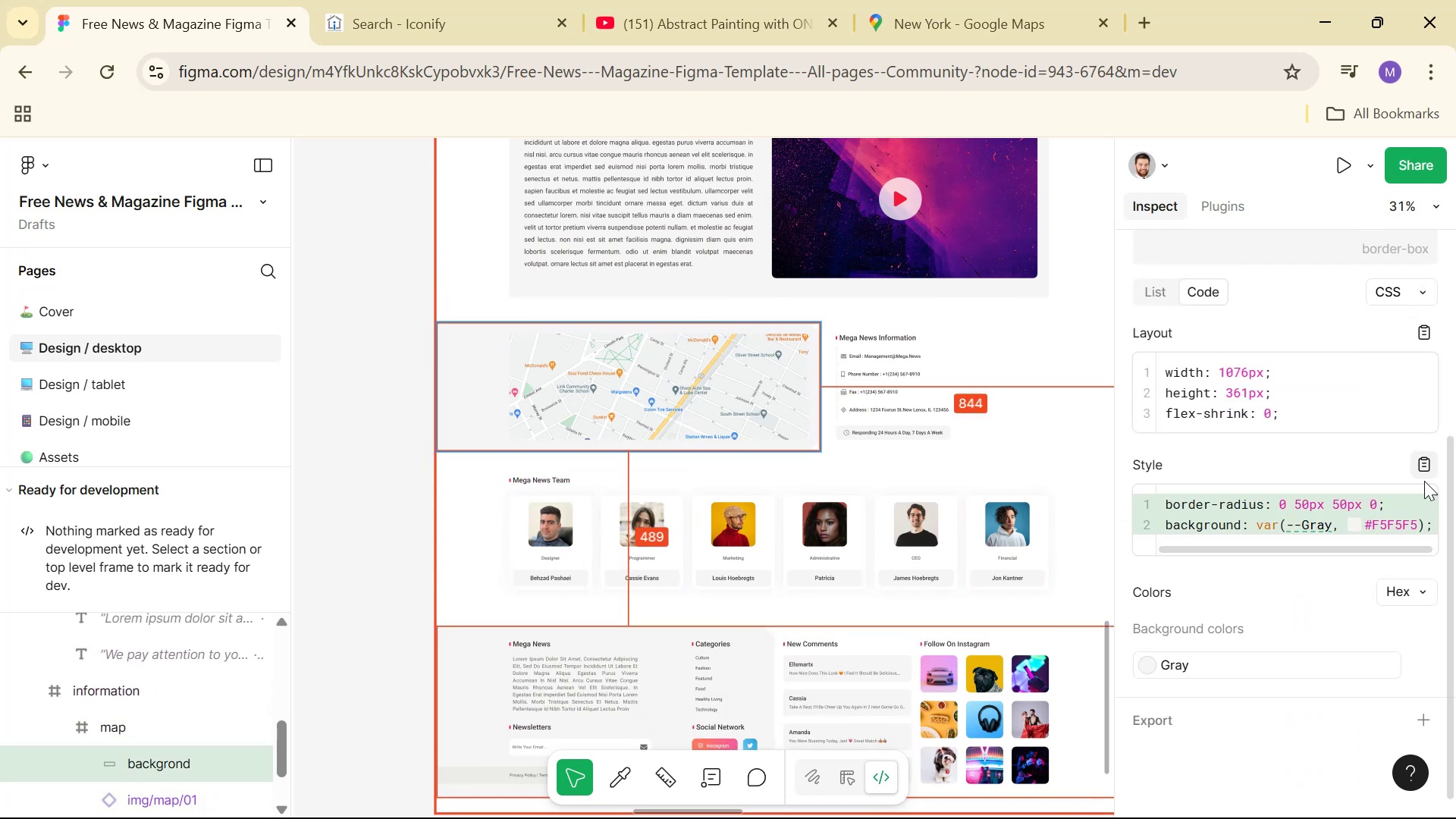 
left_click([1420, 462])
 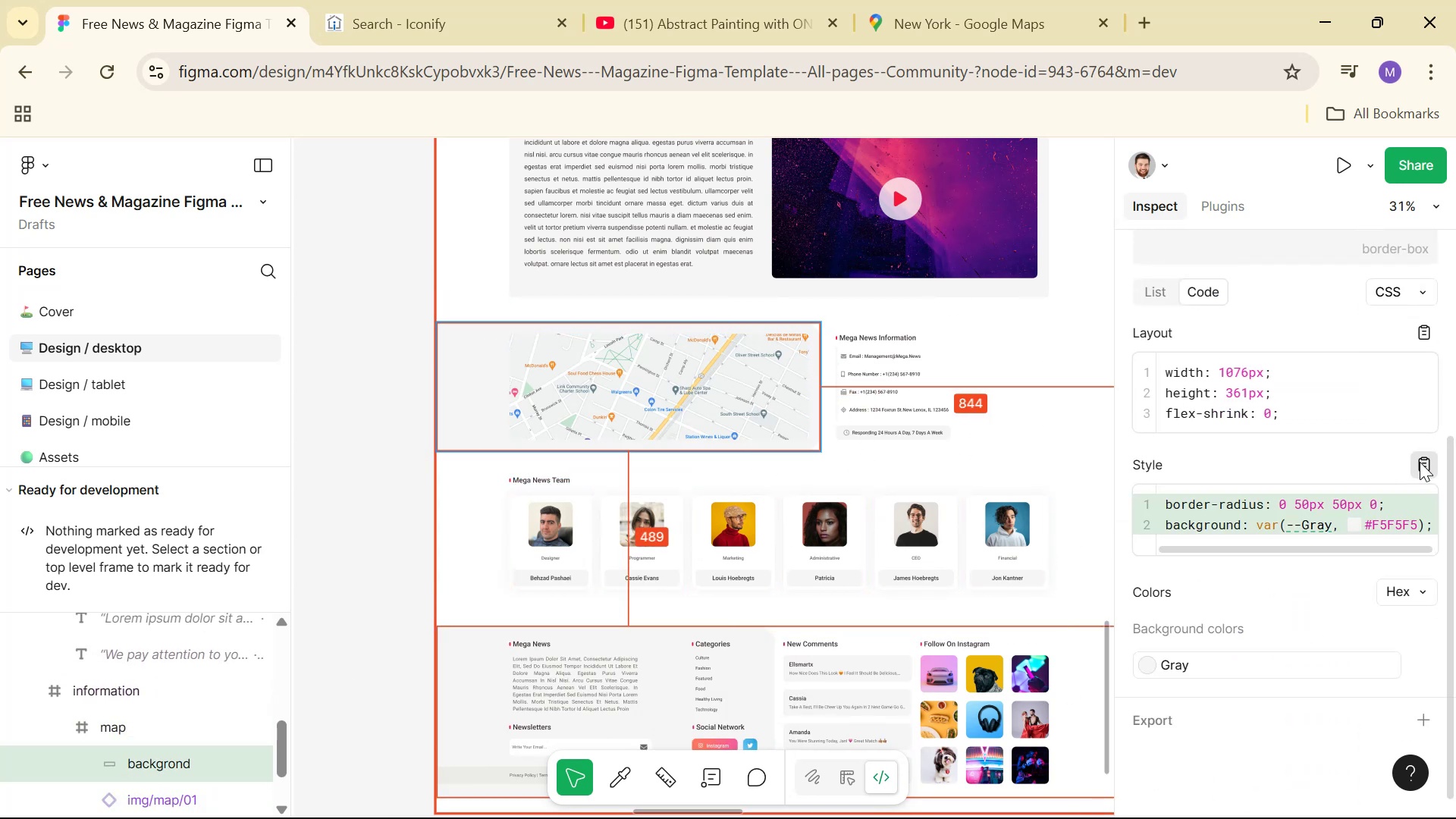 
key(Alt+Tab)
 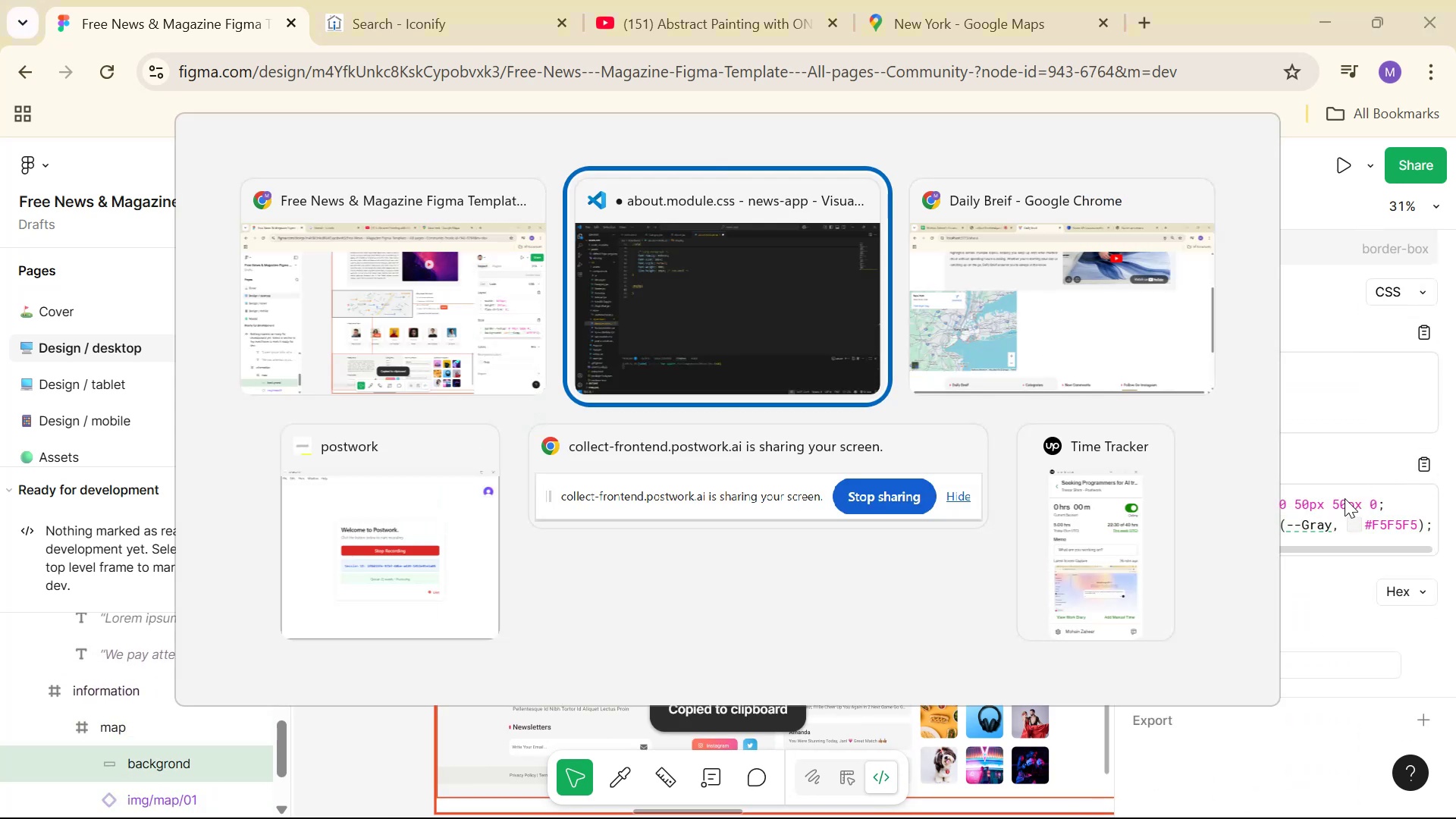 
key(Control+ControlLeft)
 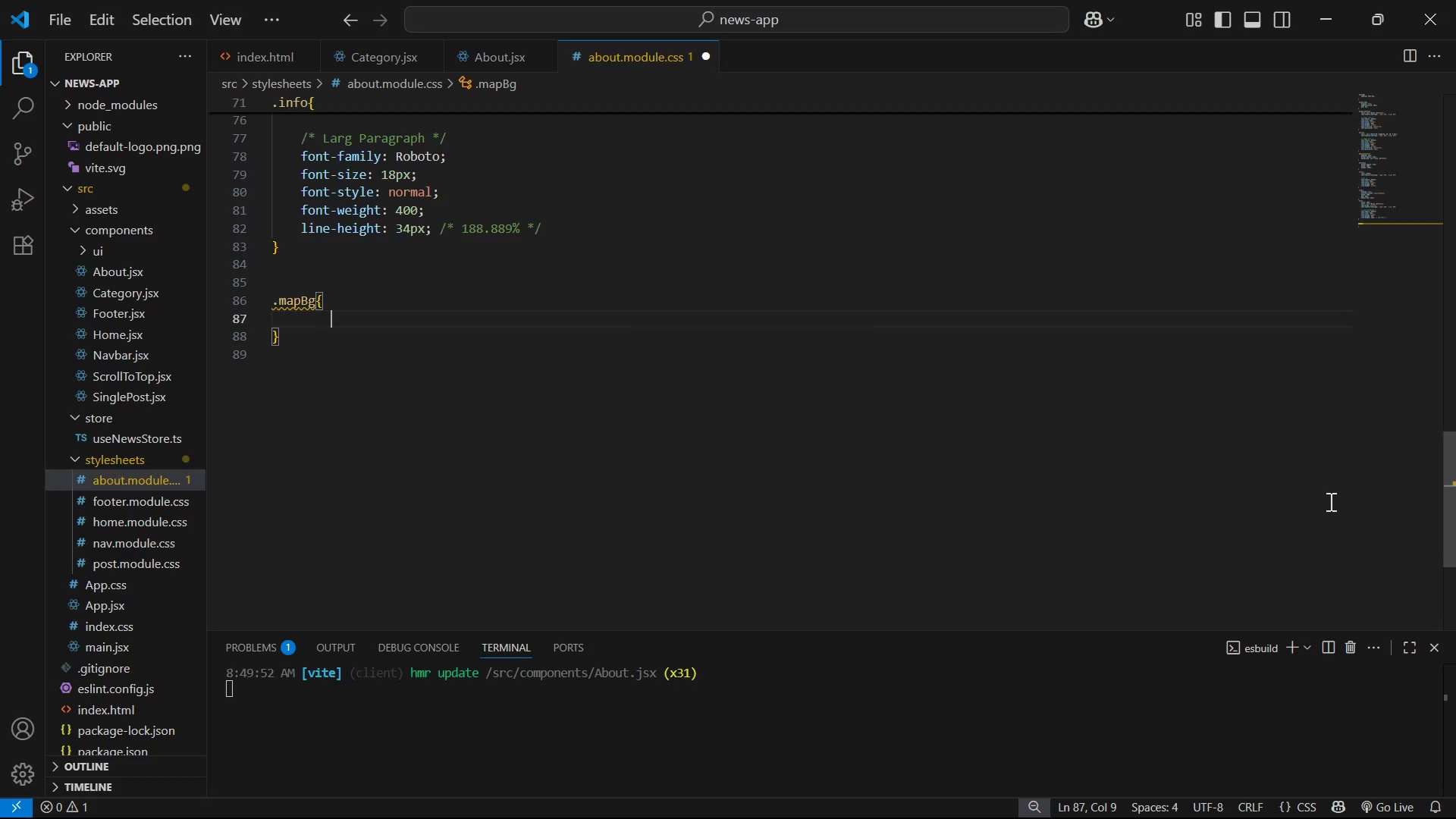 
key(Control+V)
 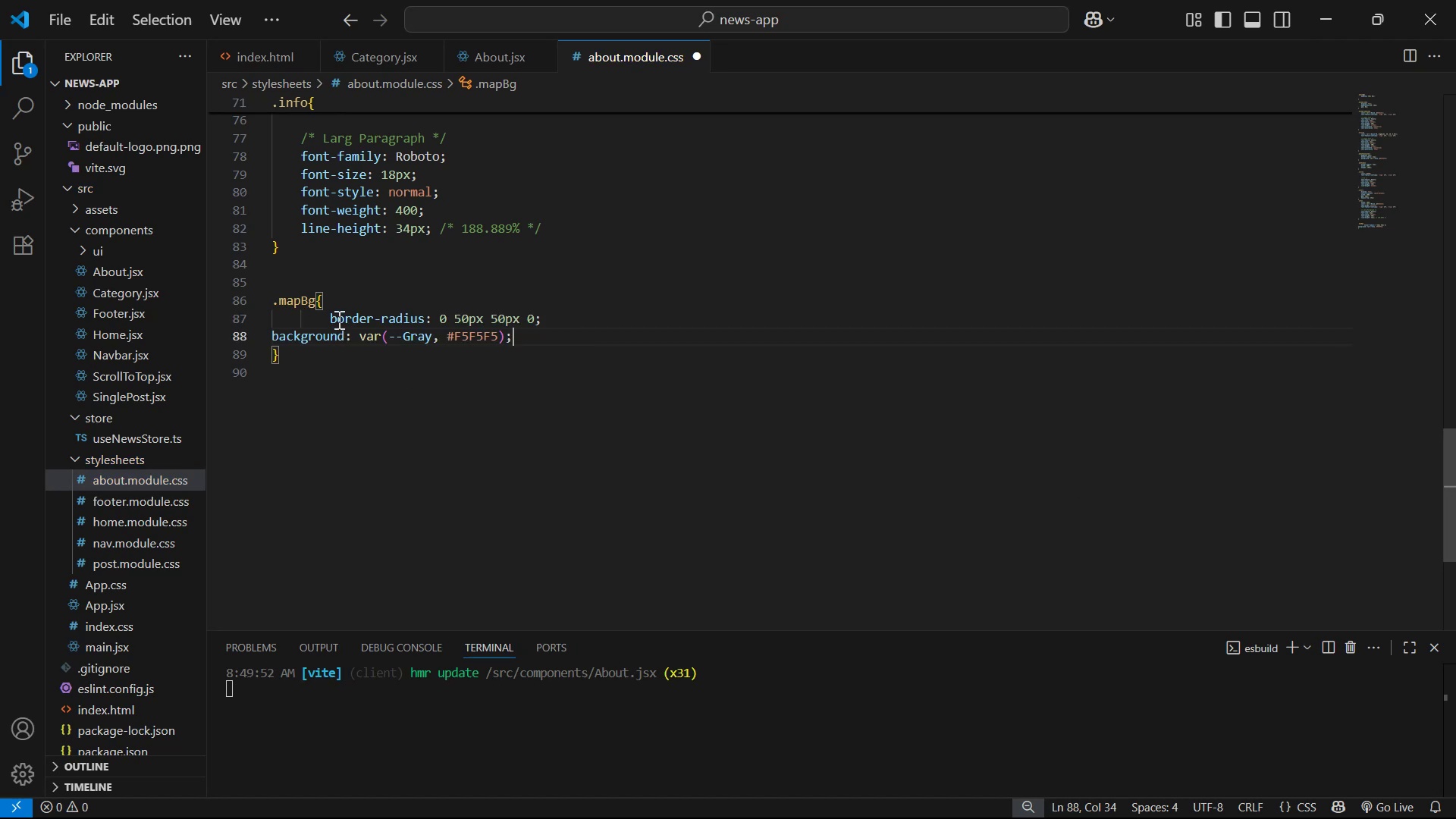 
left_click([329, 318])
 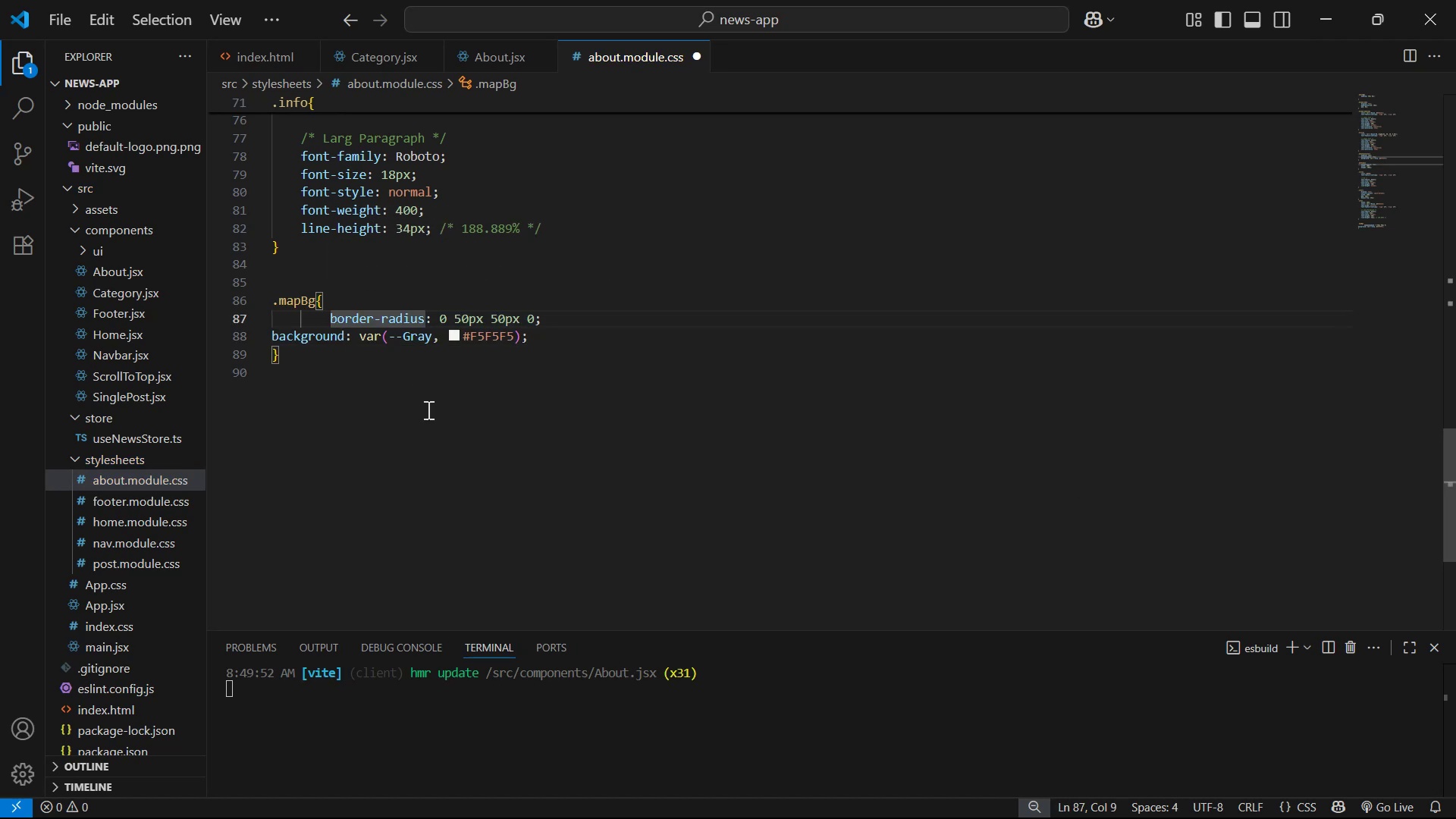 
key(Backspace)
 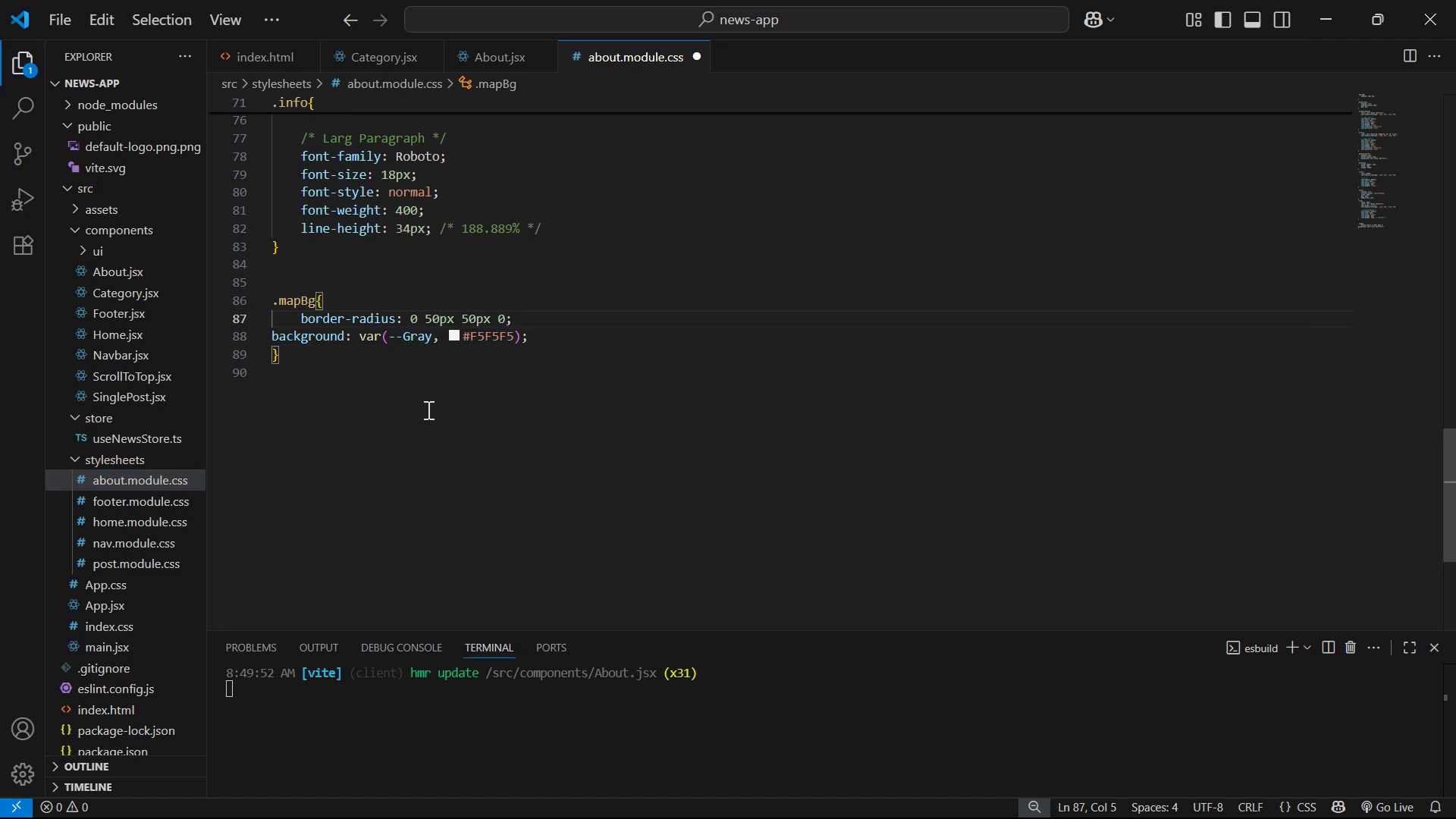 
key(ArrowDown)
 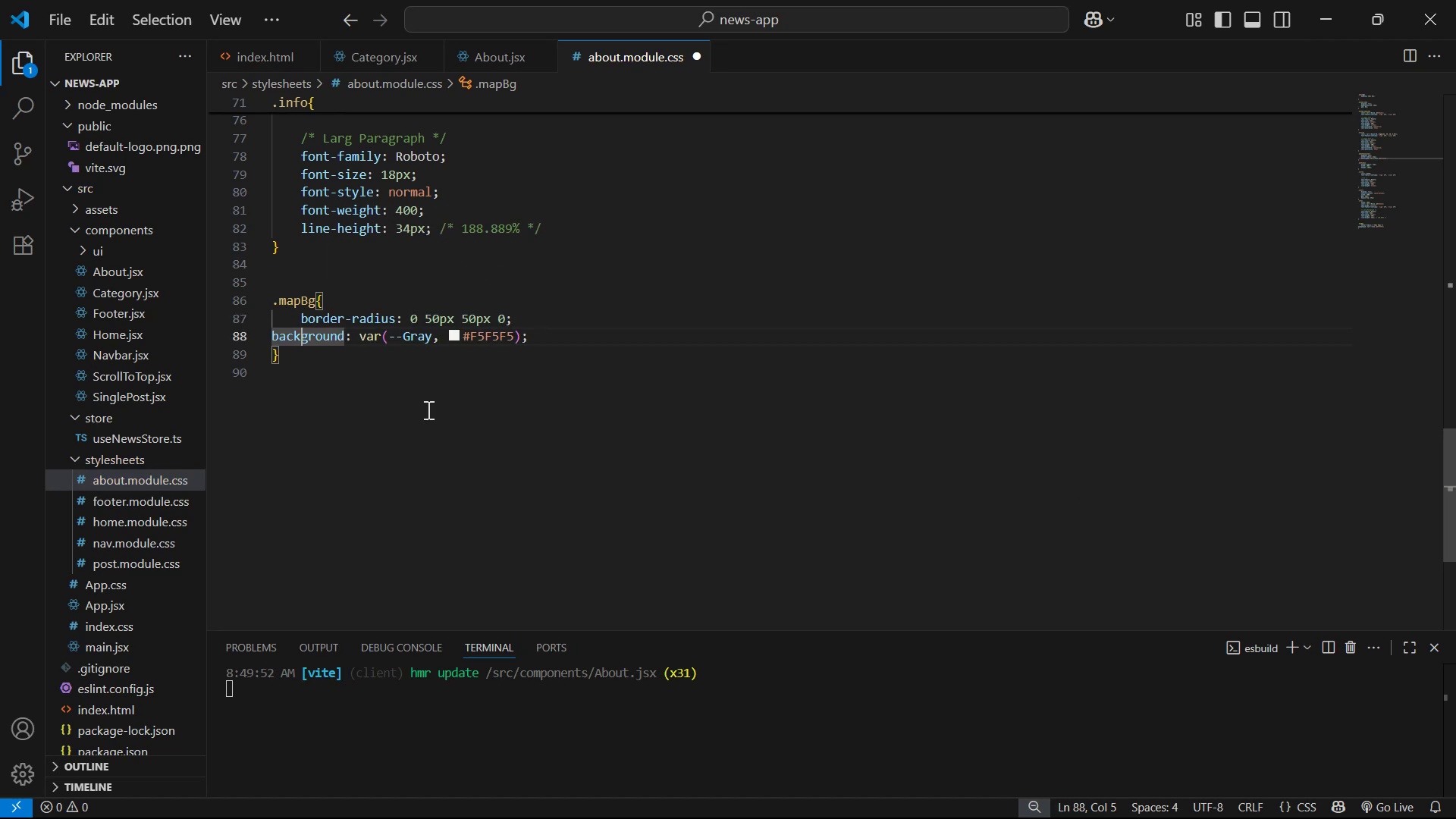 
key(ArrowLeft)
 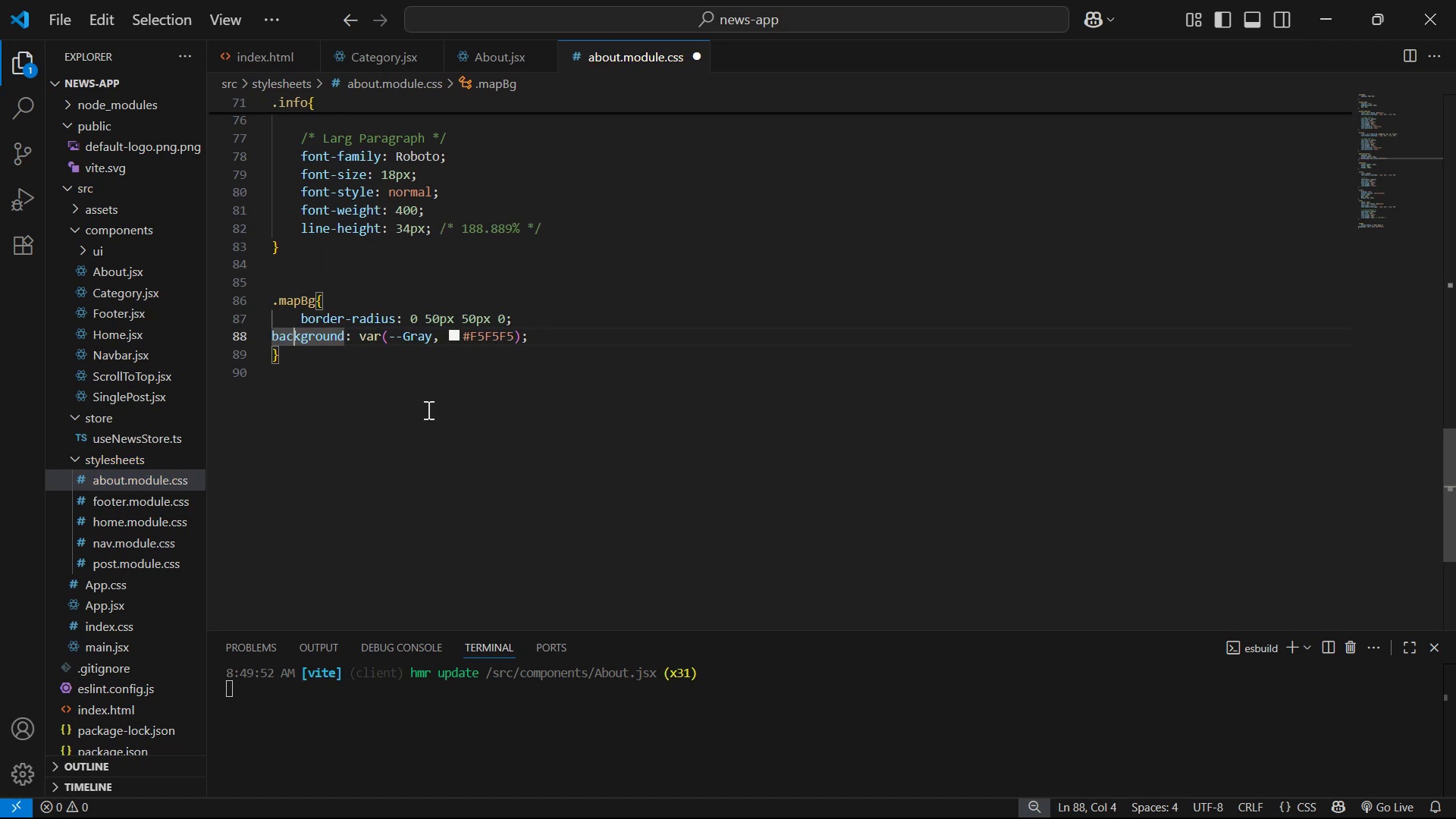 
key(ArrowLeft)
 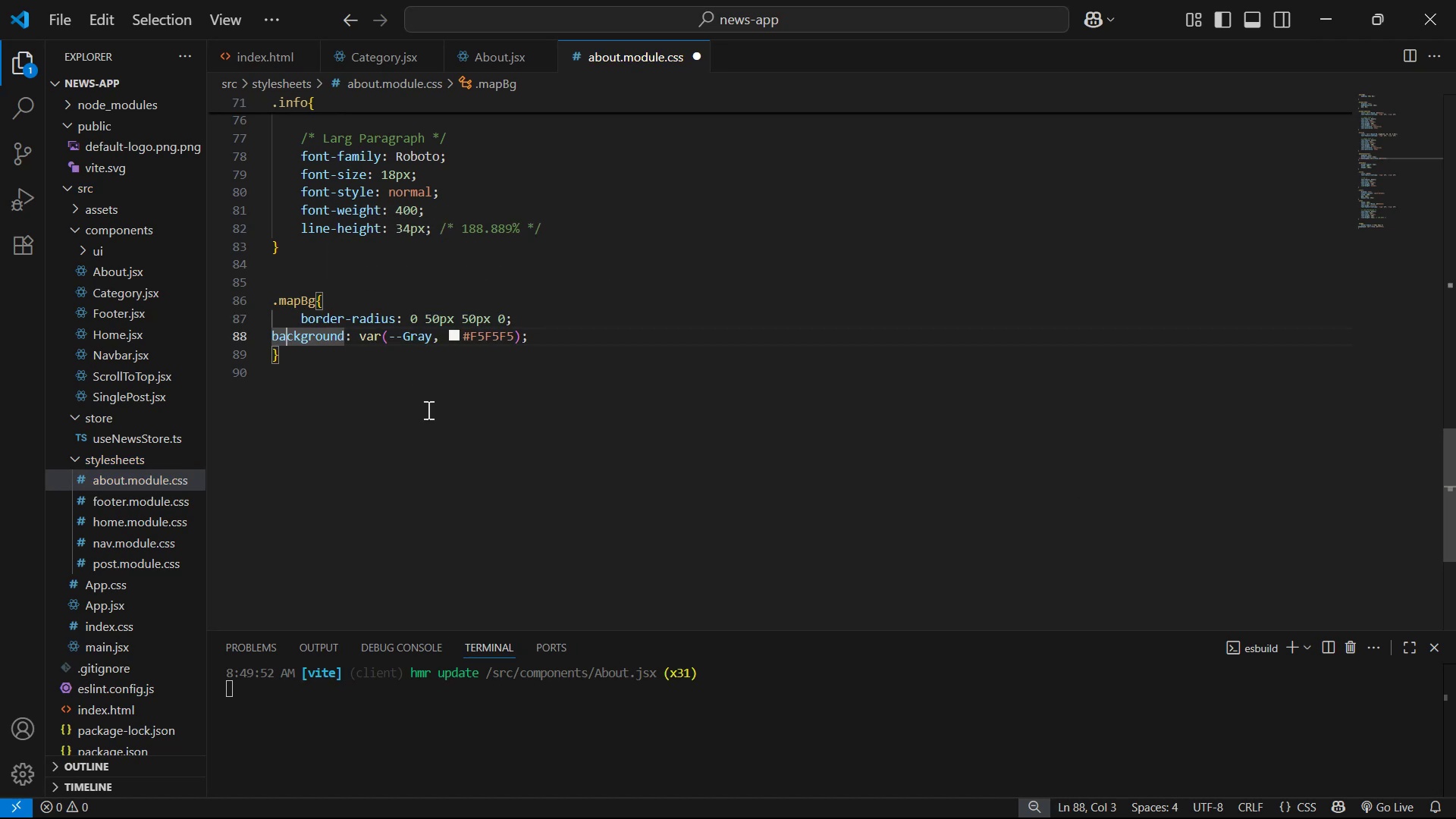 
key(ArrowLeft)
 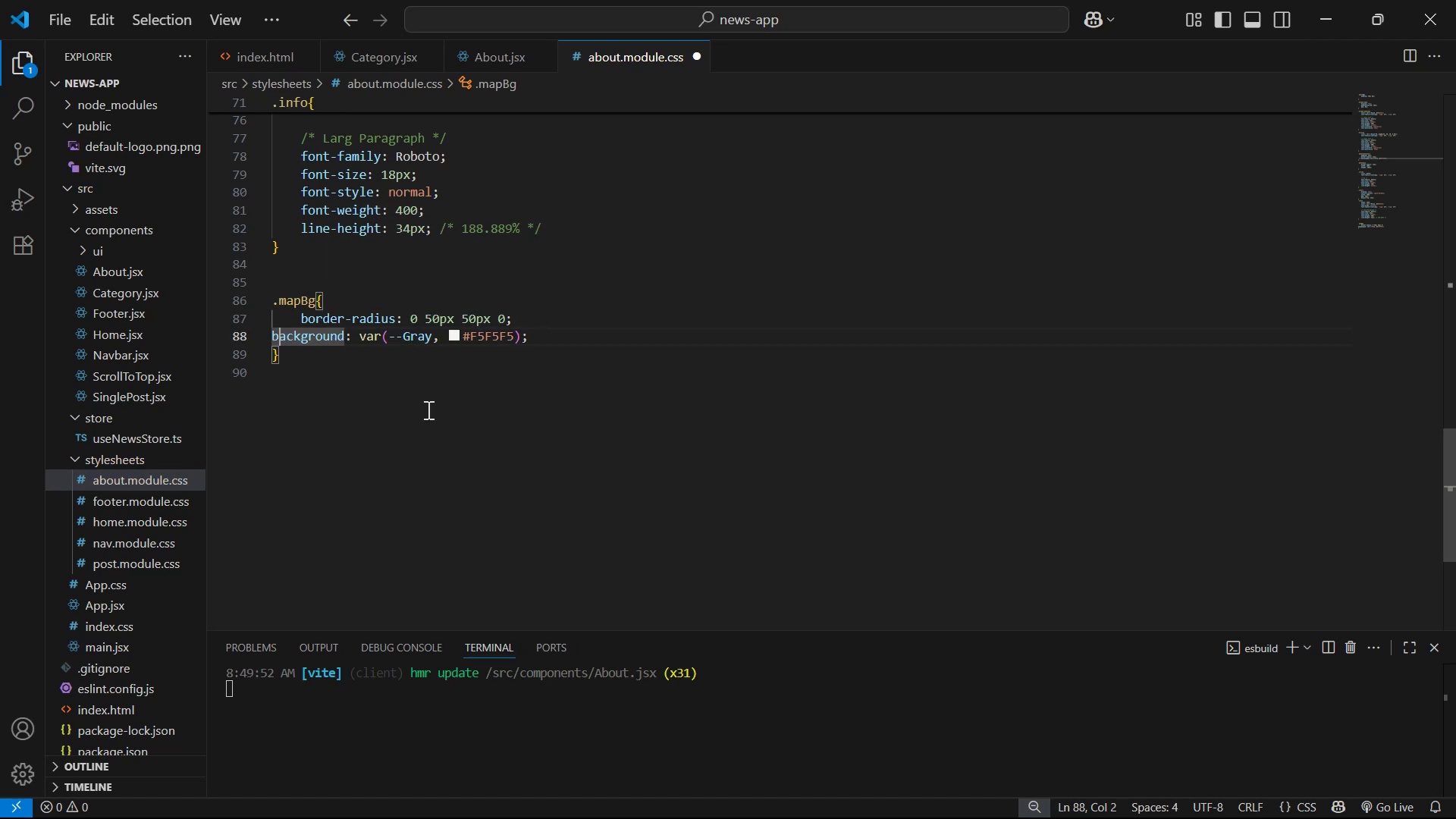 
key(ArrowLeft)
 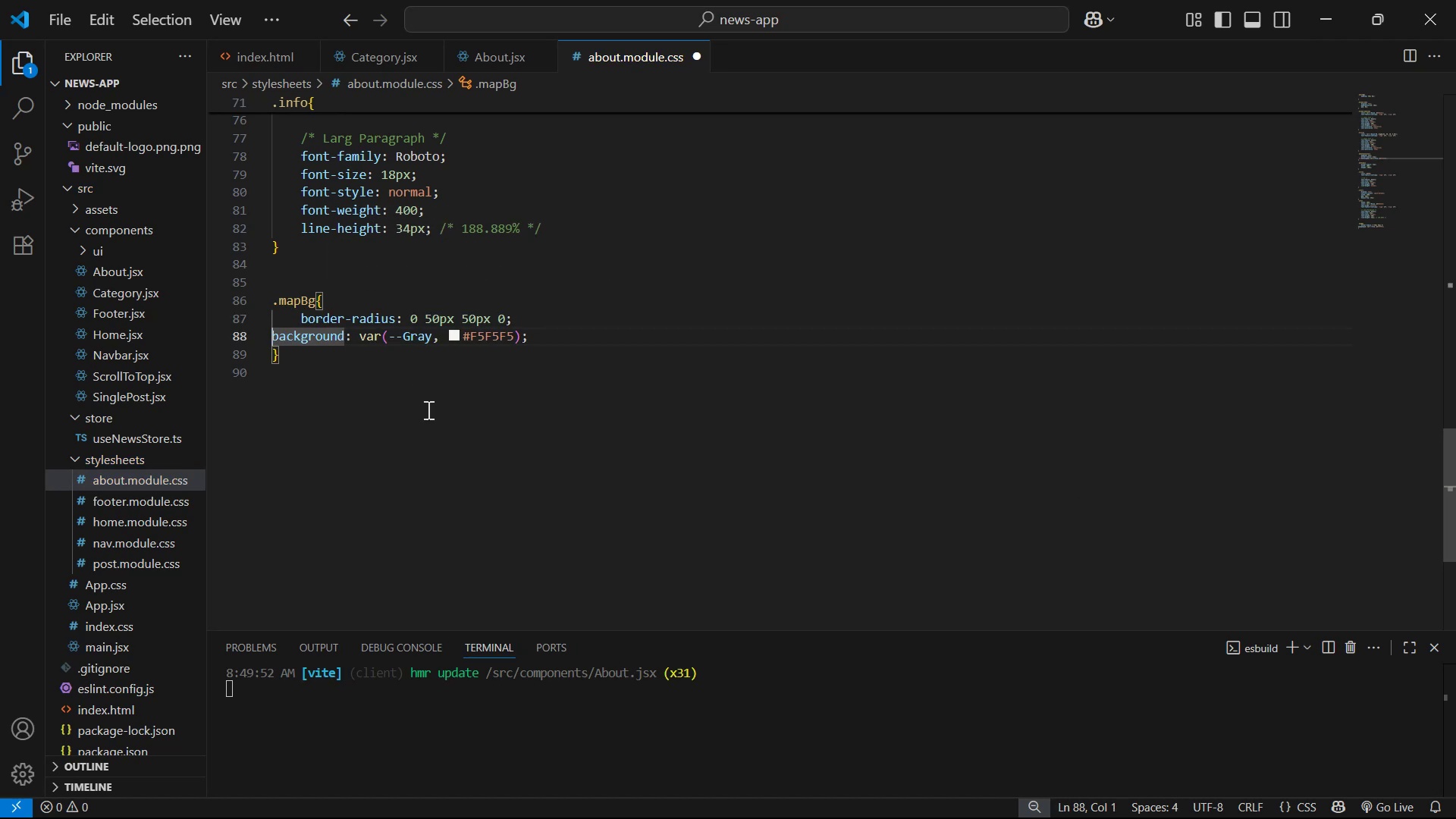 
key(Tab)
 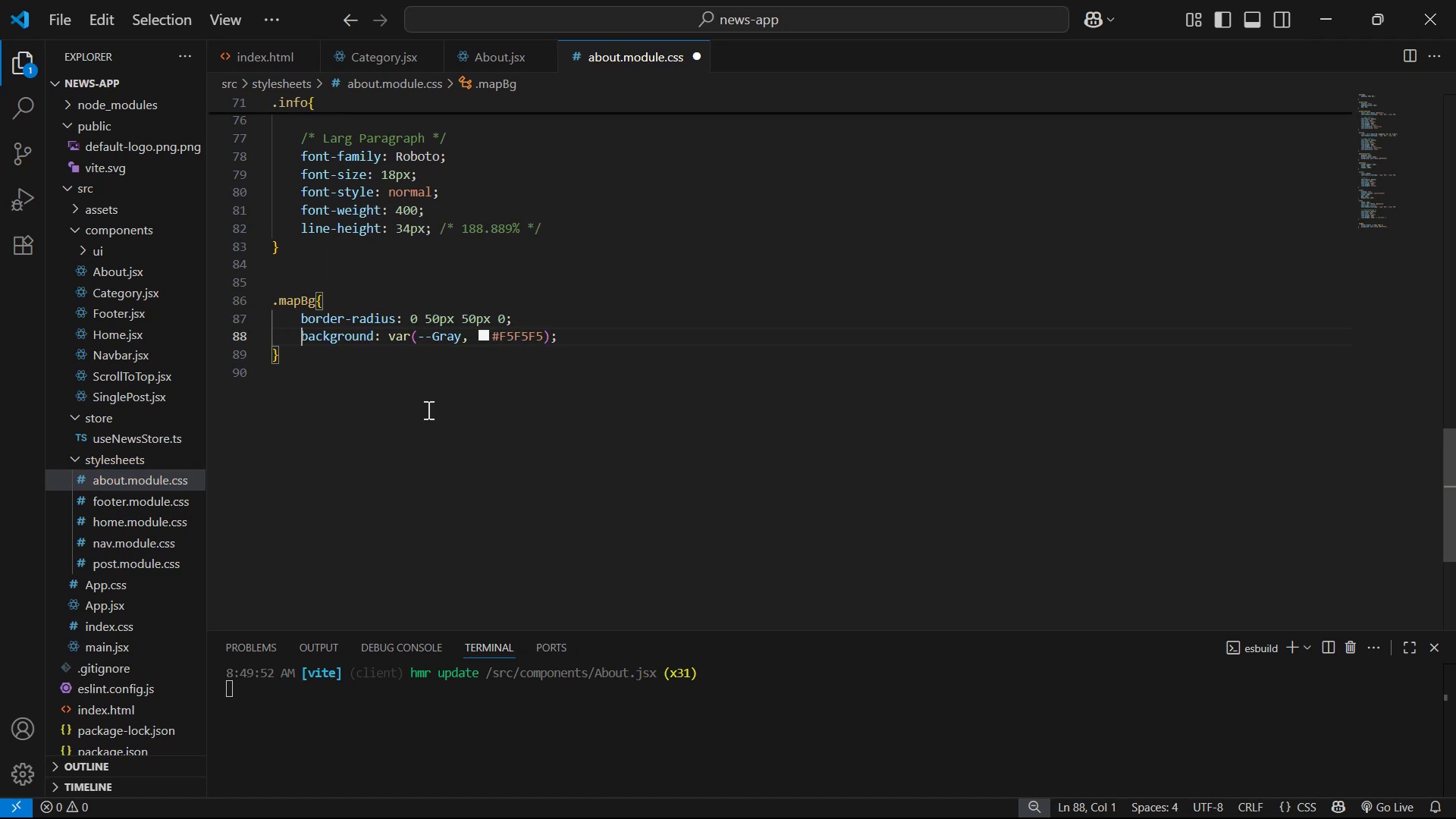 
key(Tab)
 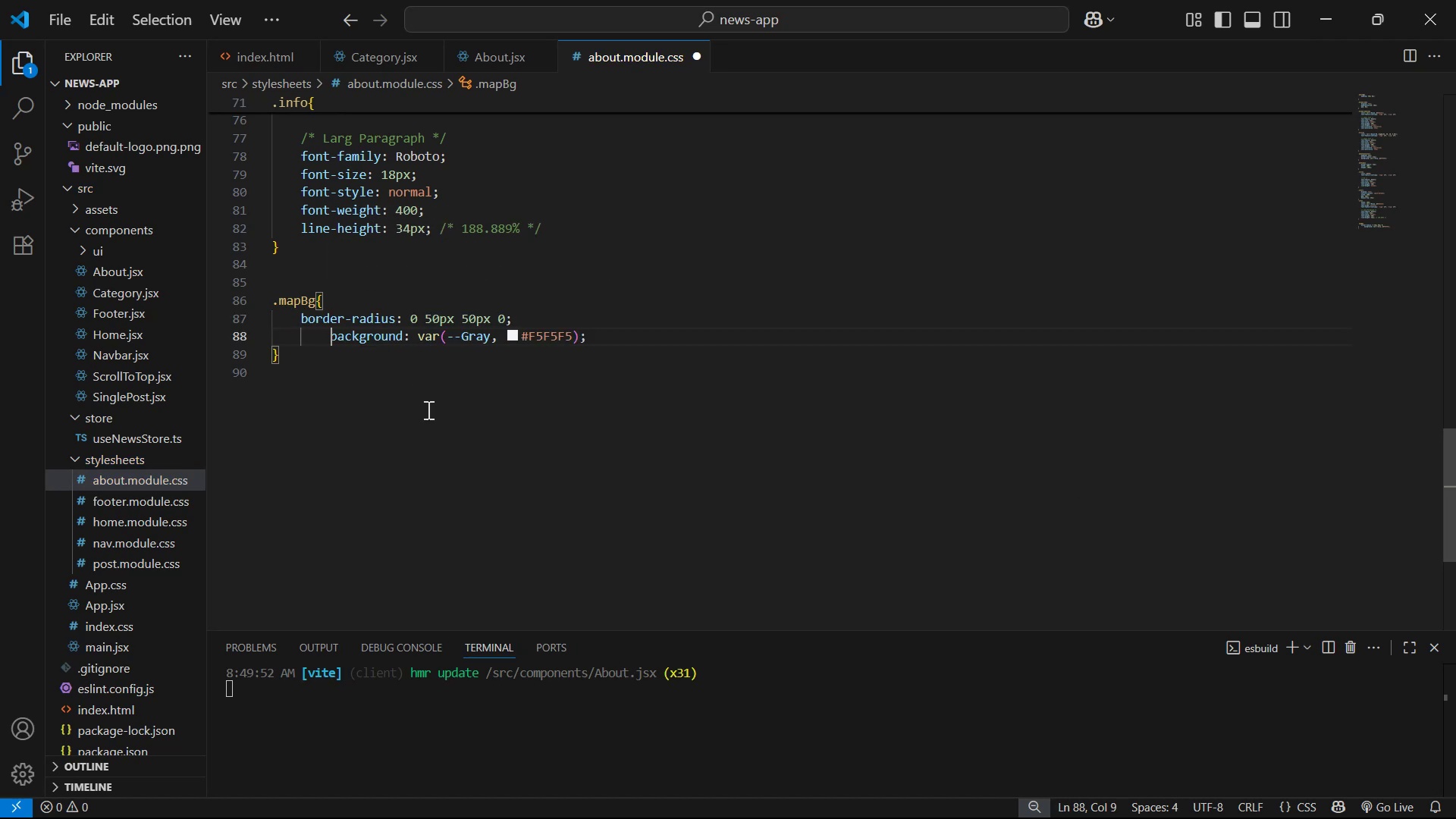 
key(Backspace)
 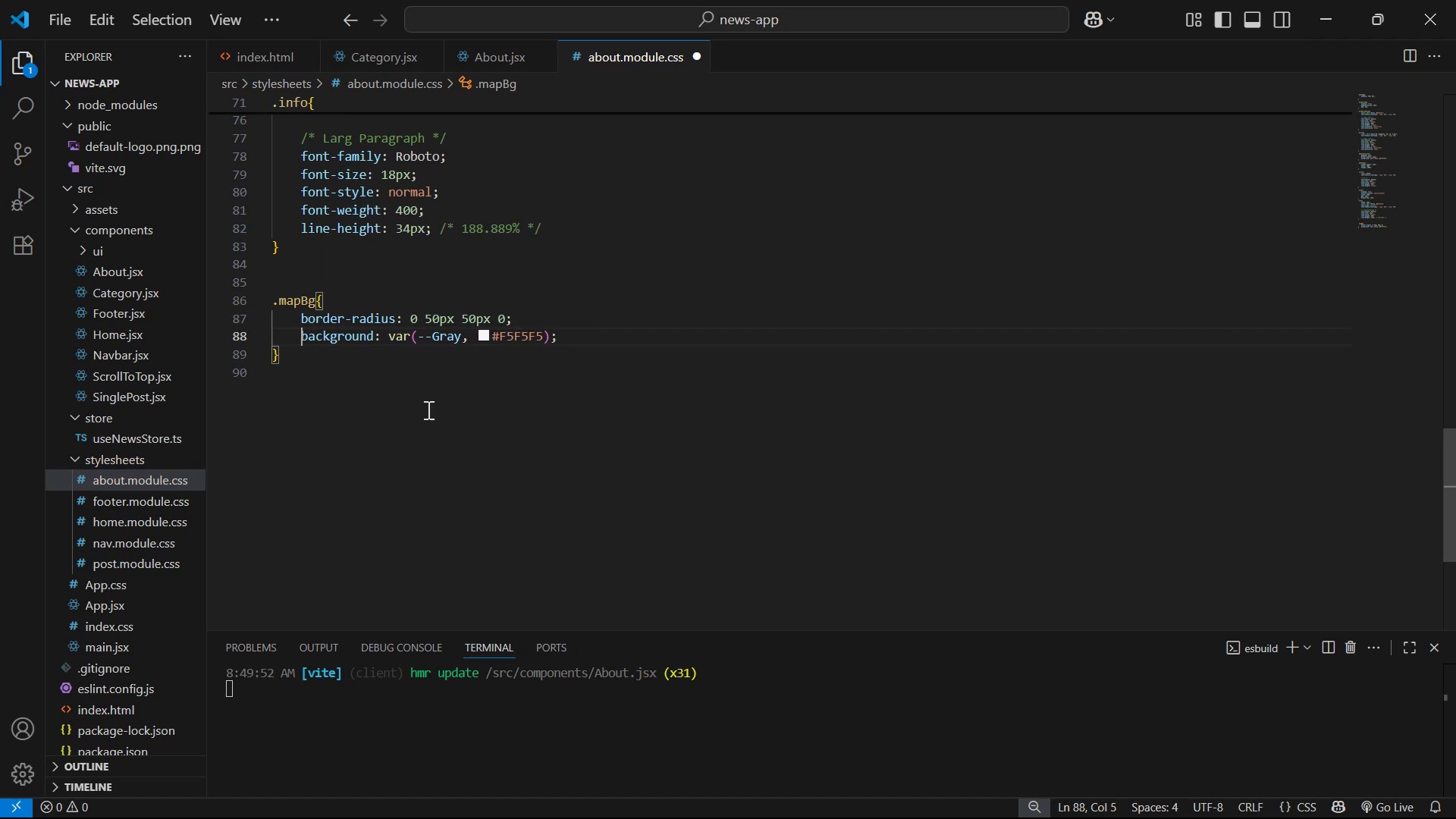 
key(Control+S)
 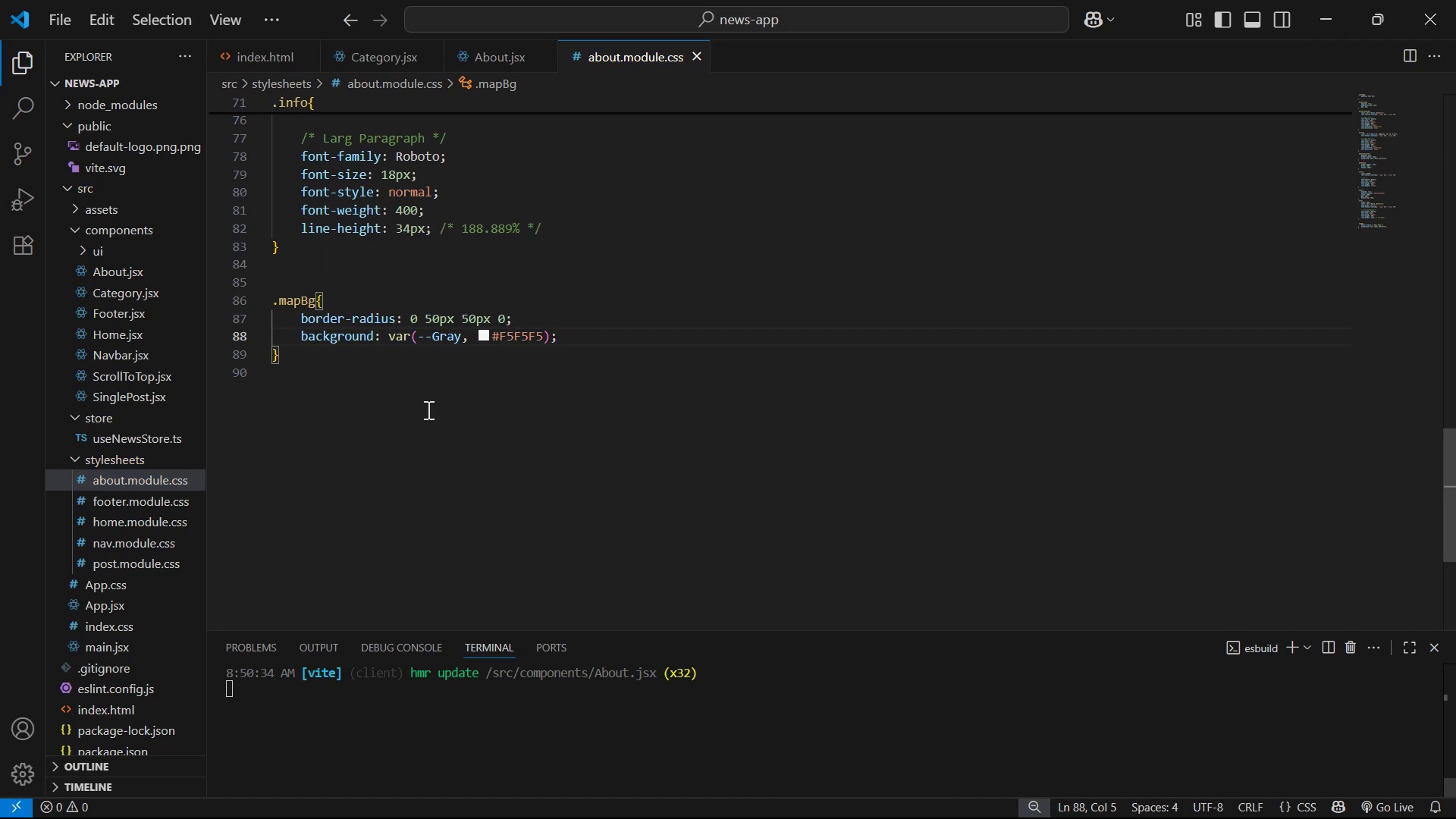 
key(Alt+Tab)
 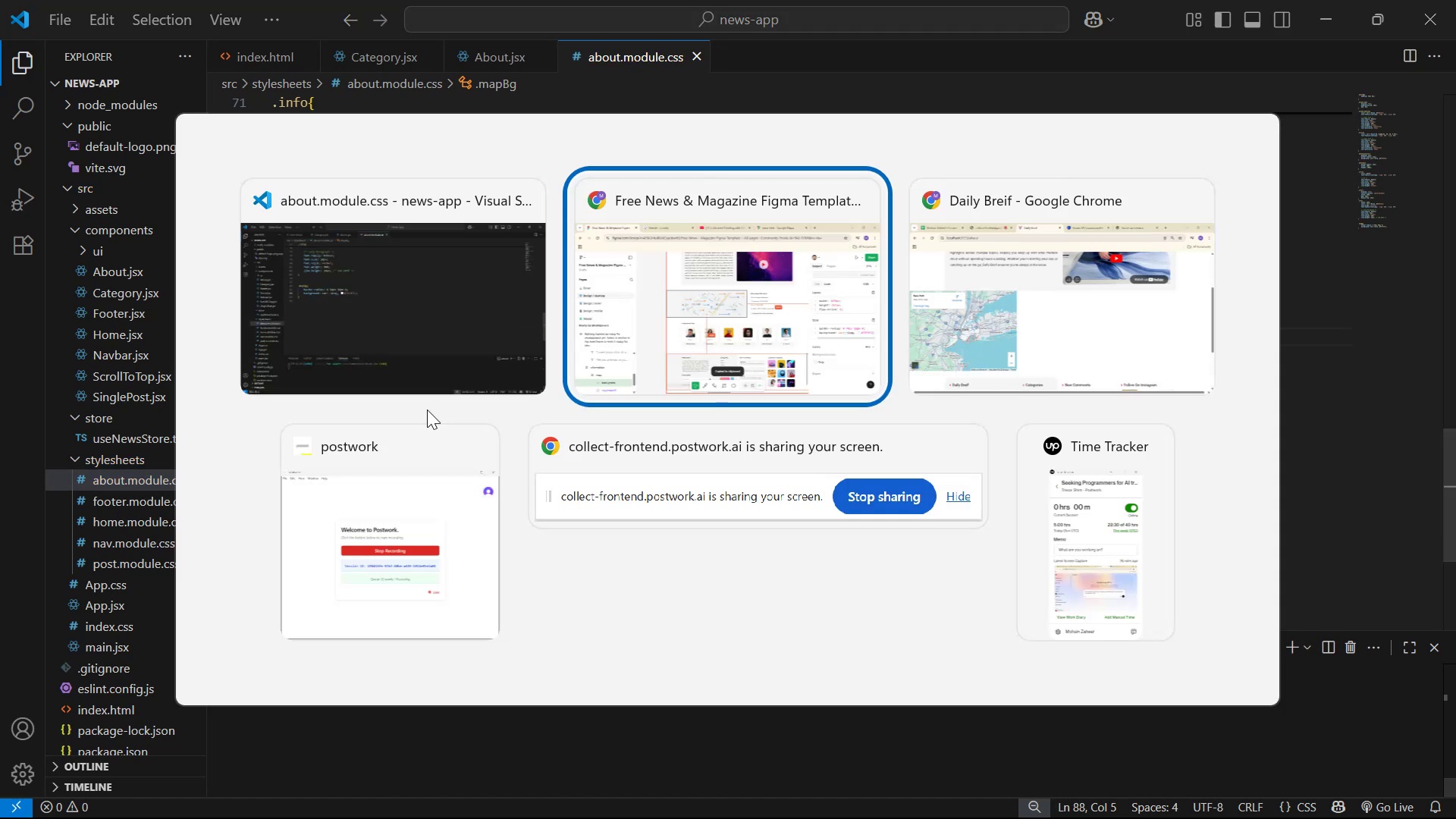 
key(Alt+Tab)
 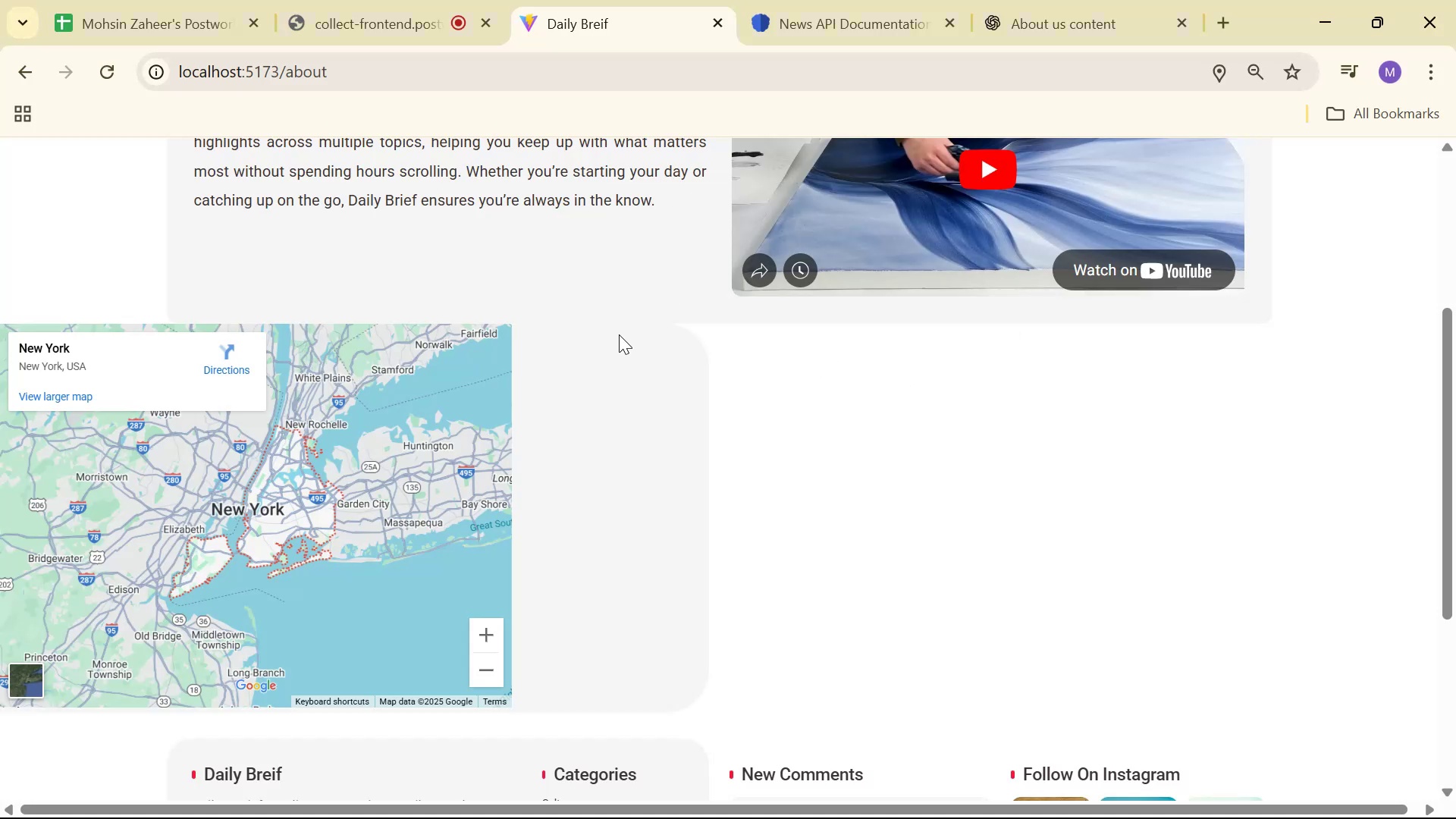 
scroll: coordinate [641, 388], scroll_direction: down, amount: 2.0
 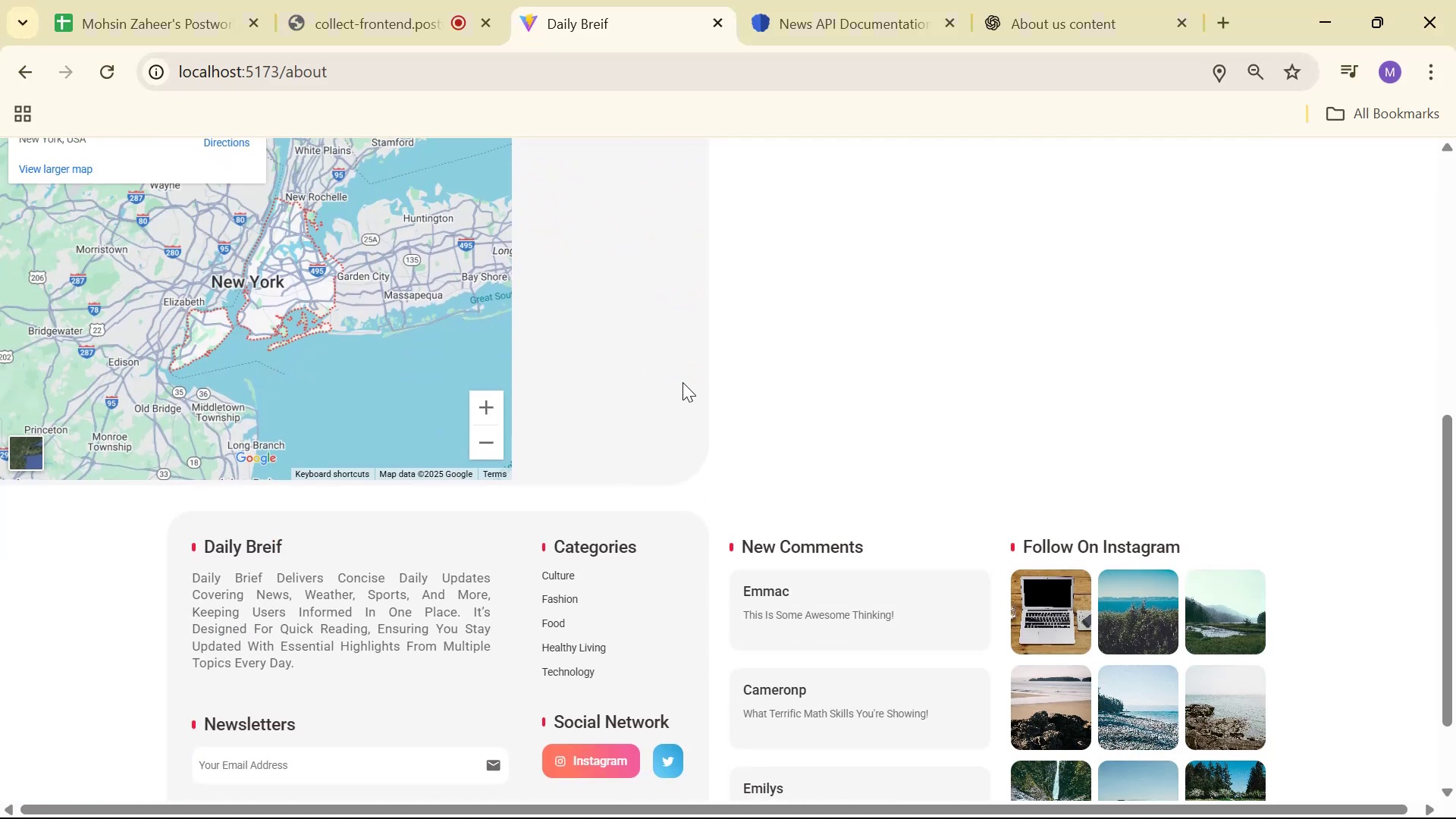 
key(Alt+AltLeft)
 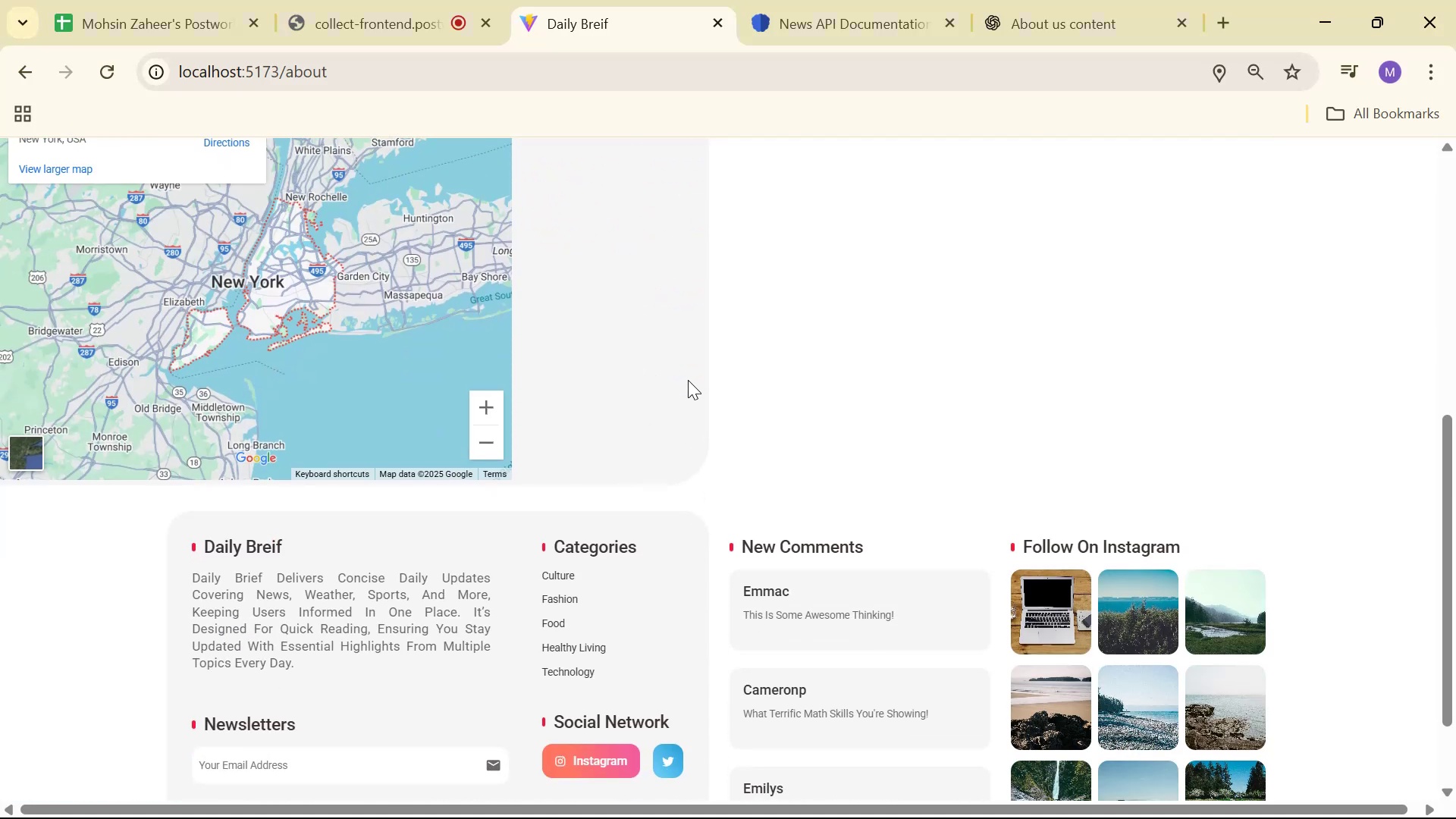 
key(Alt+Tab)
 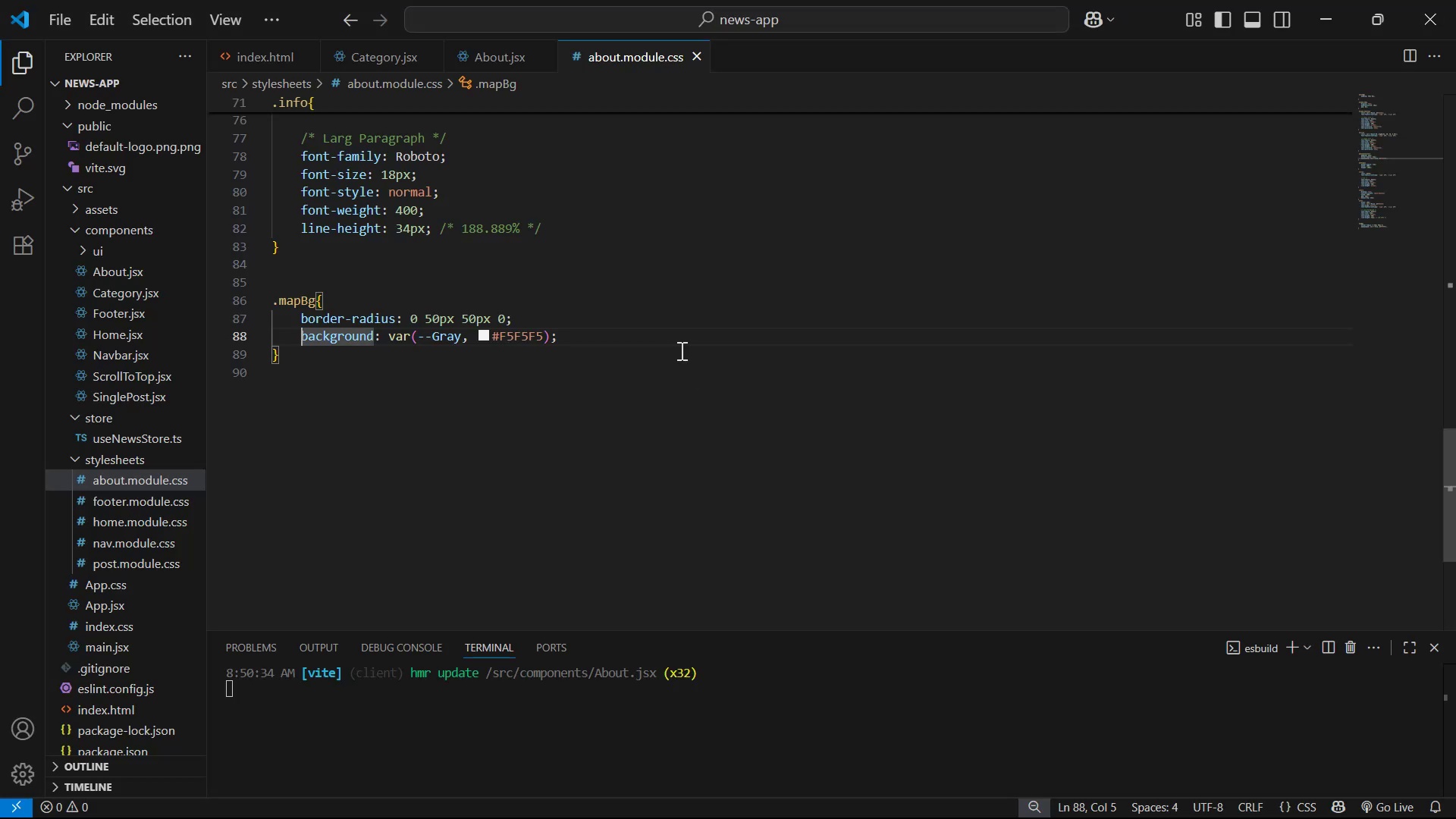 
left_click([675, 342])
 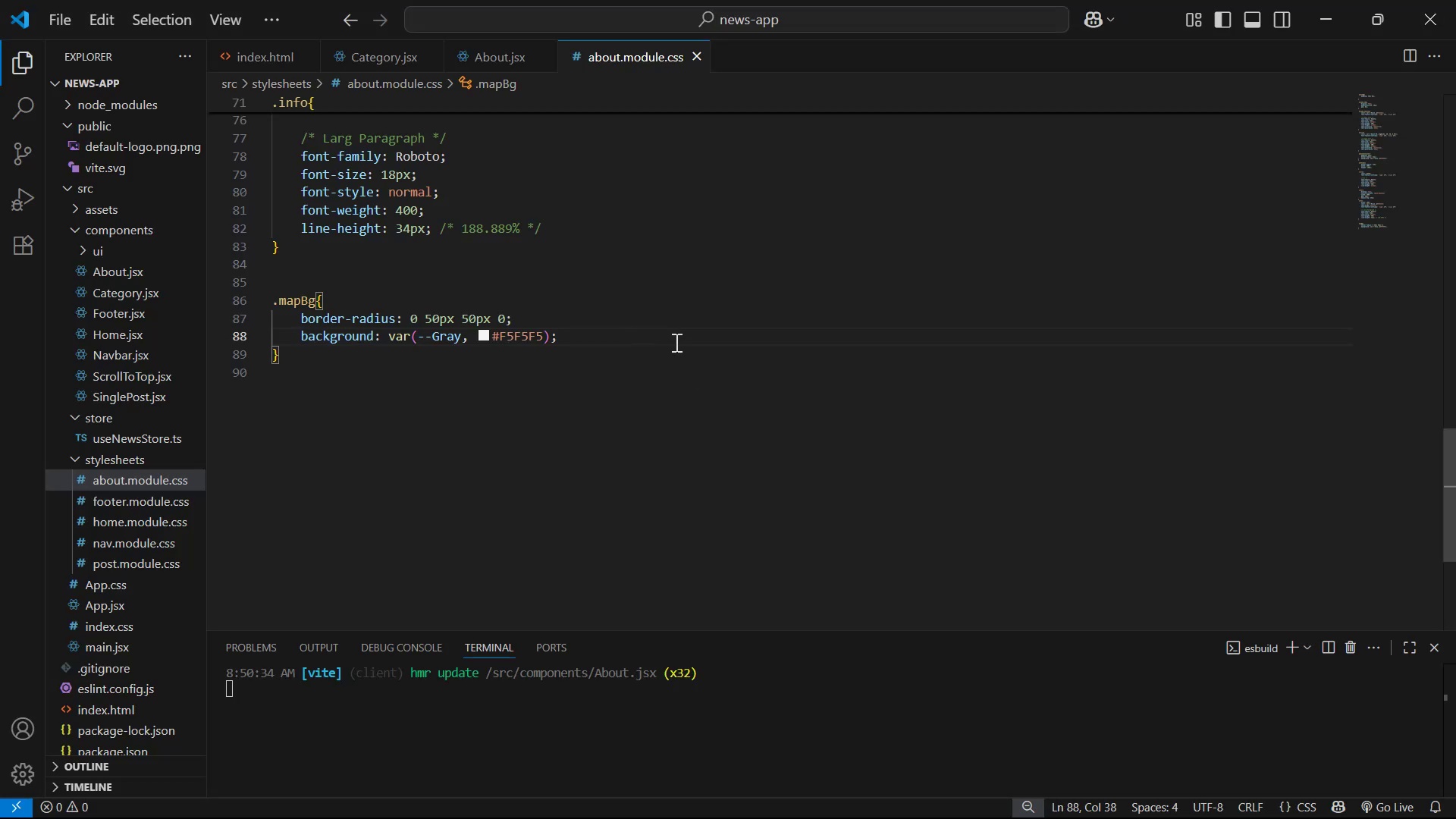 
key(Enter)
 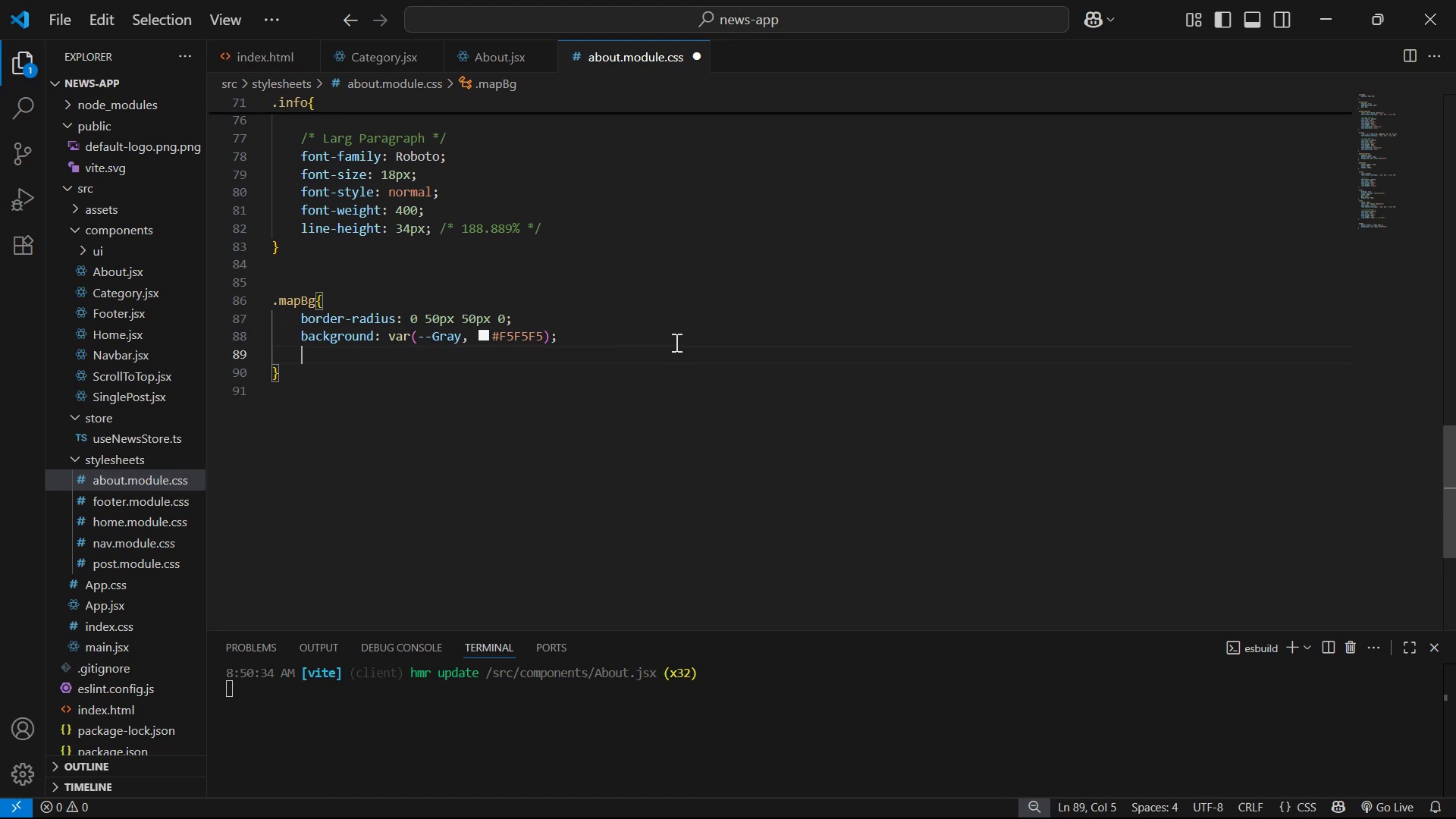 
type(dis)
 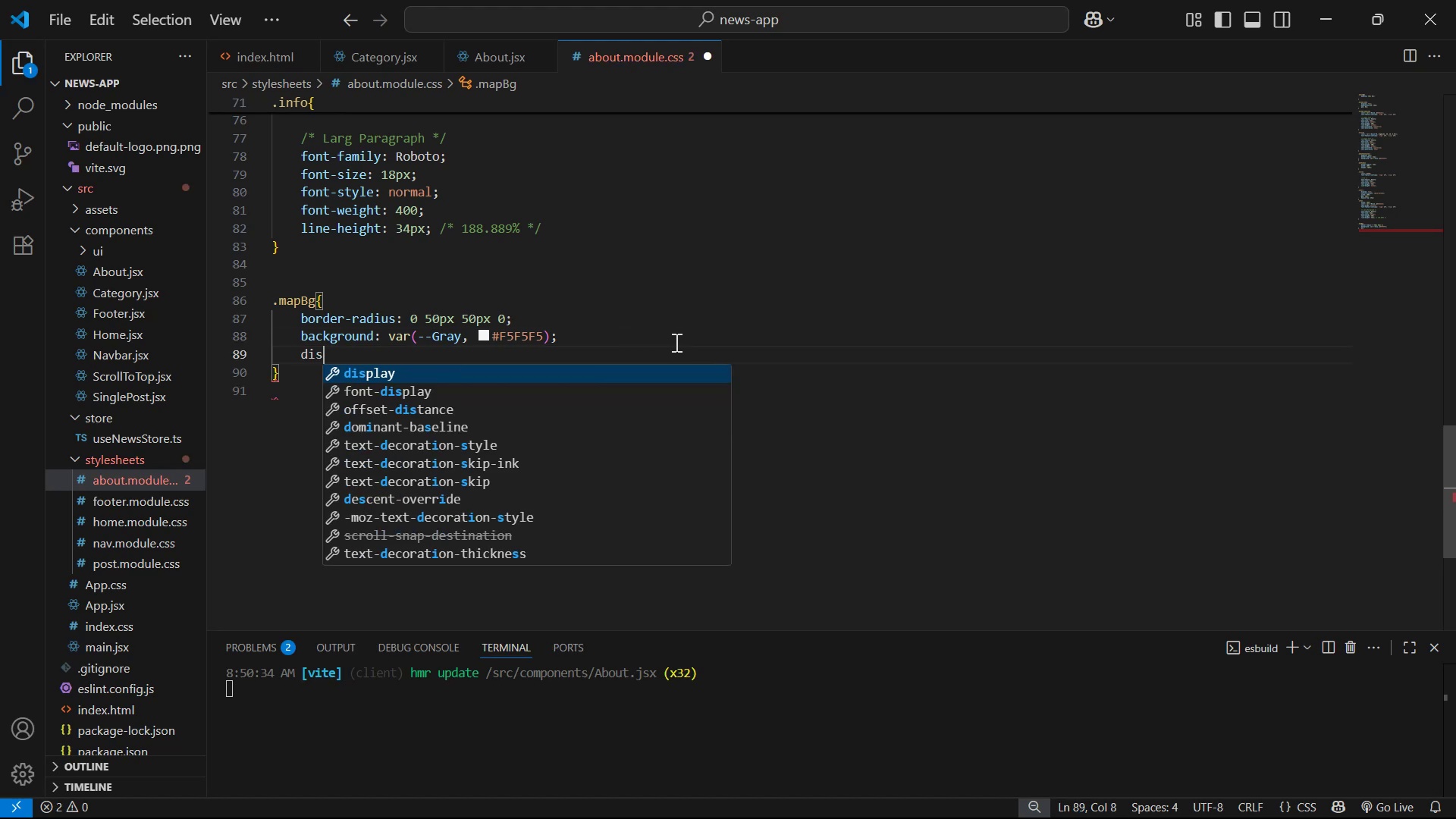 
key(Enter)
 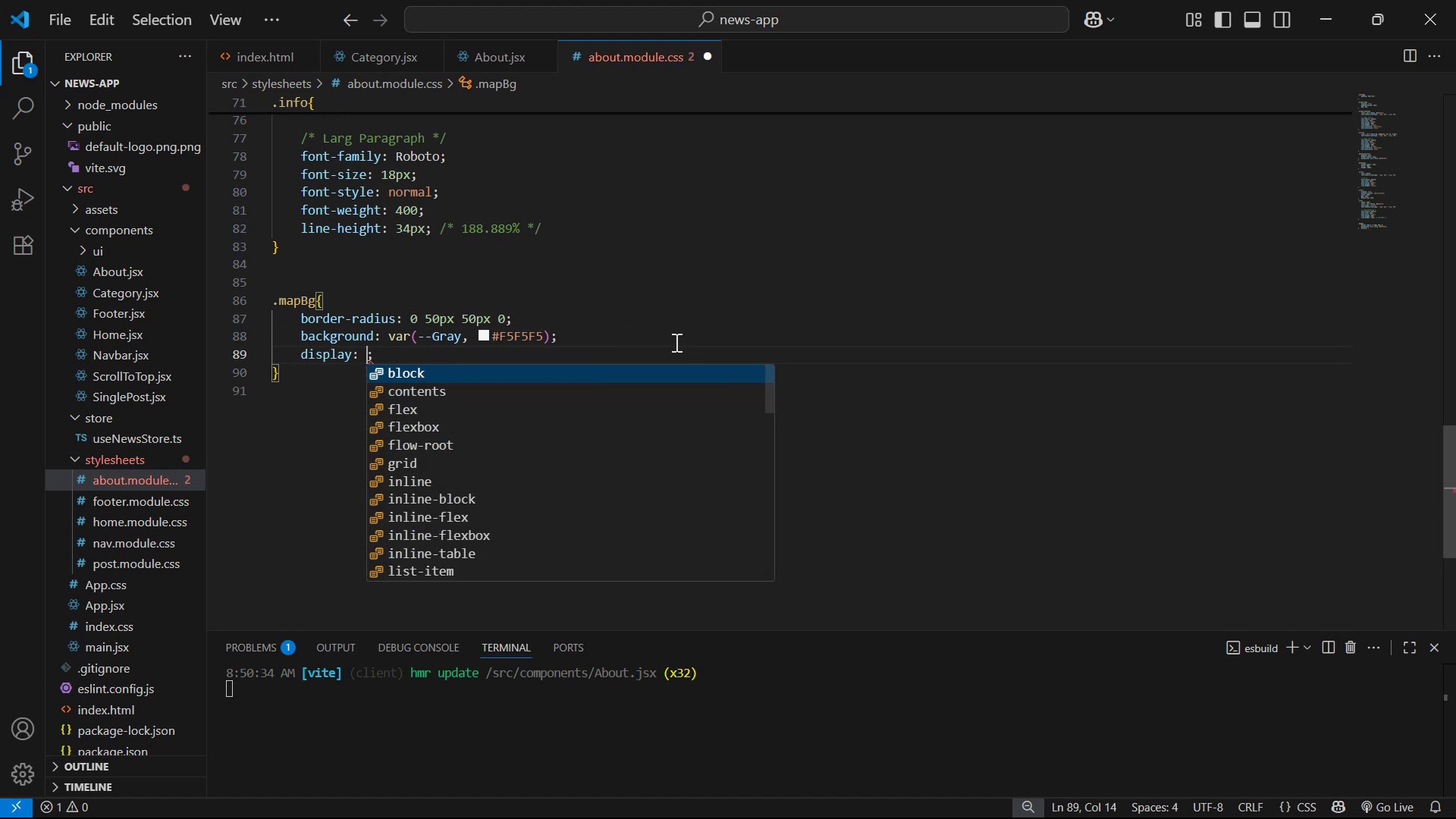 
key(ArrowDown)
 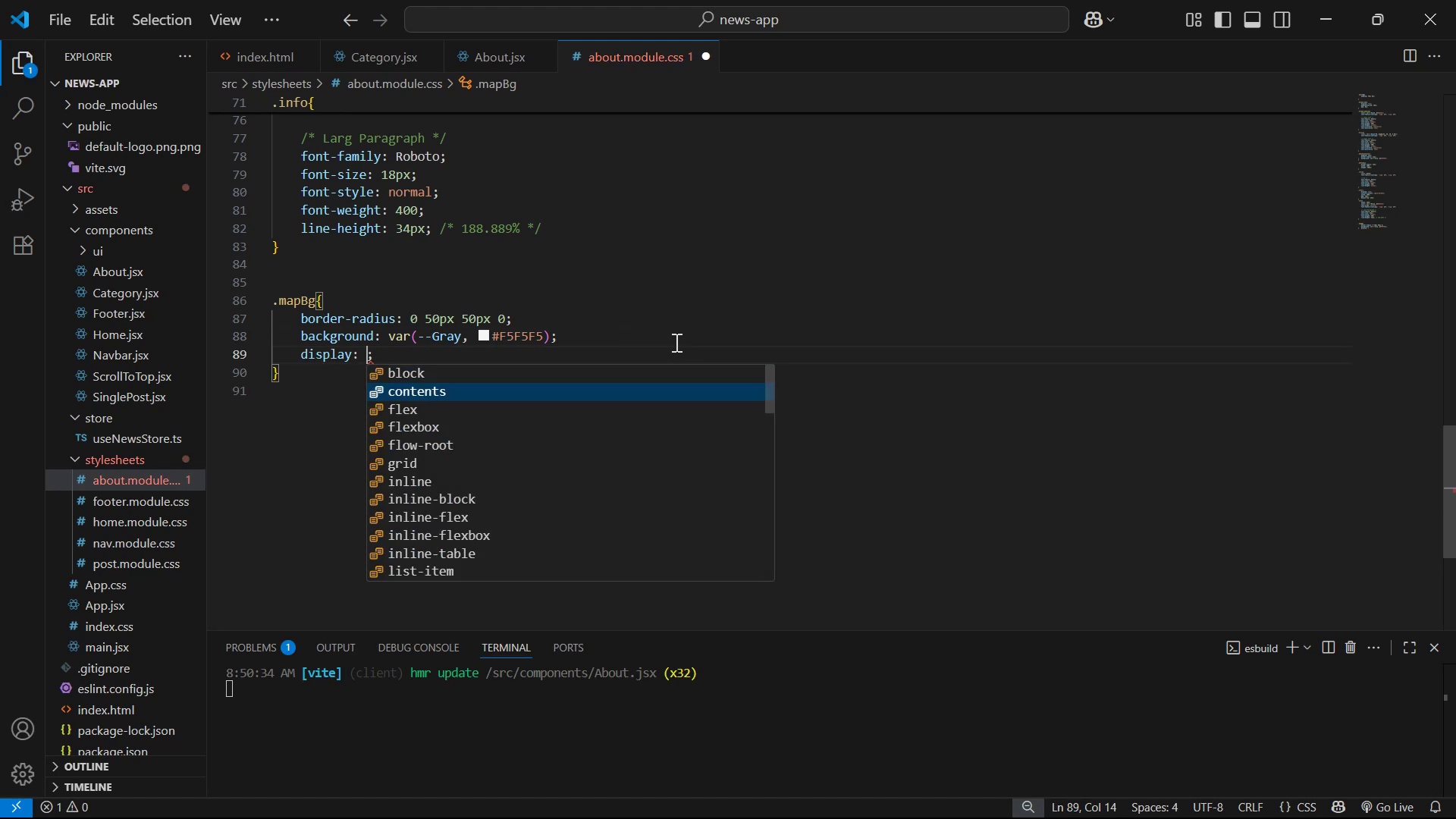 
key(ArrowDown)
 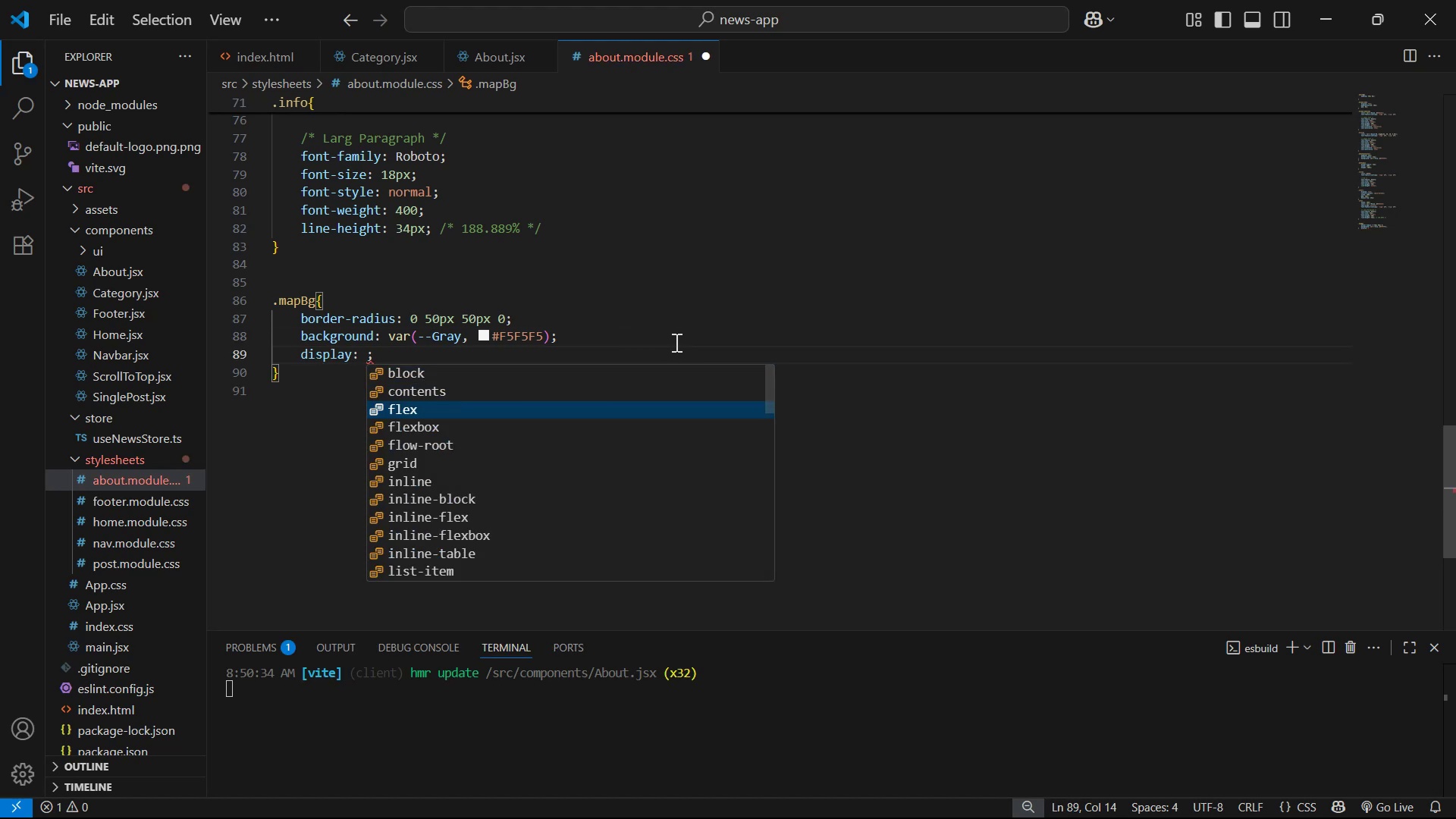 
key(Enter)
 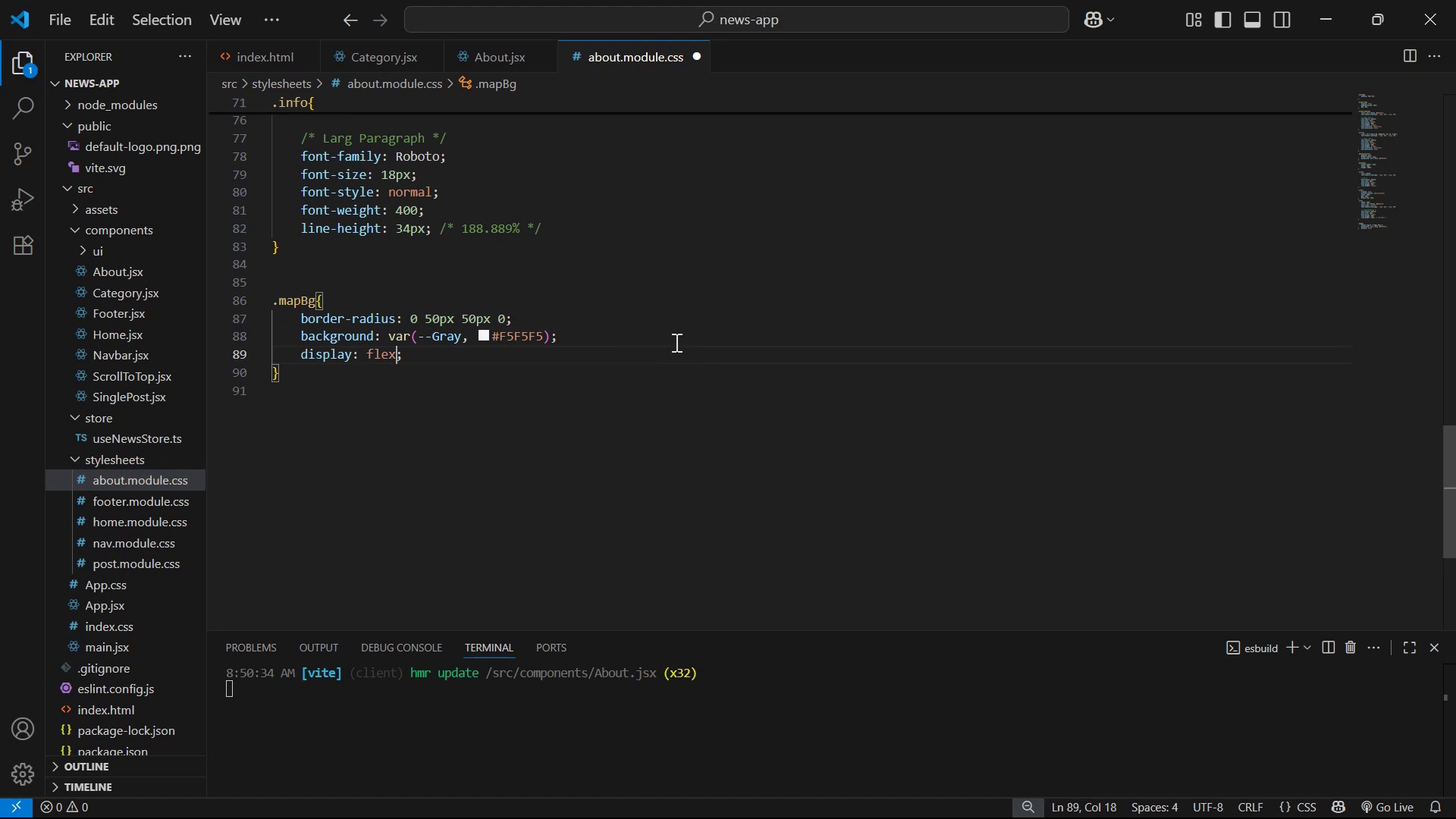 
key(ArrowRight)
 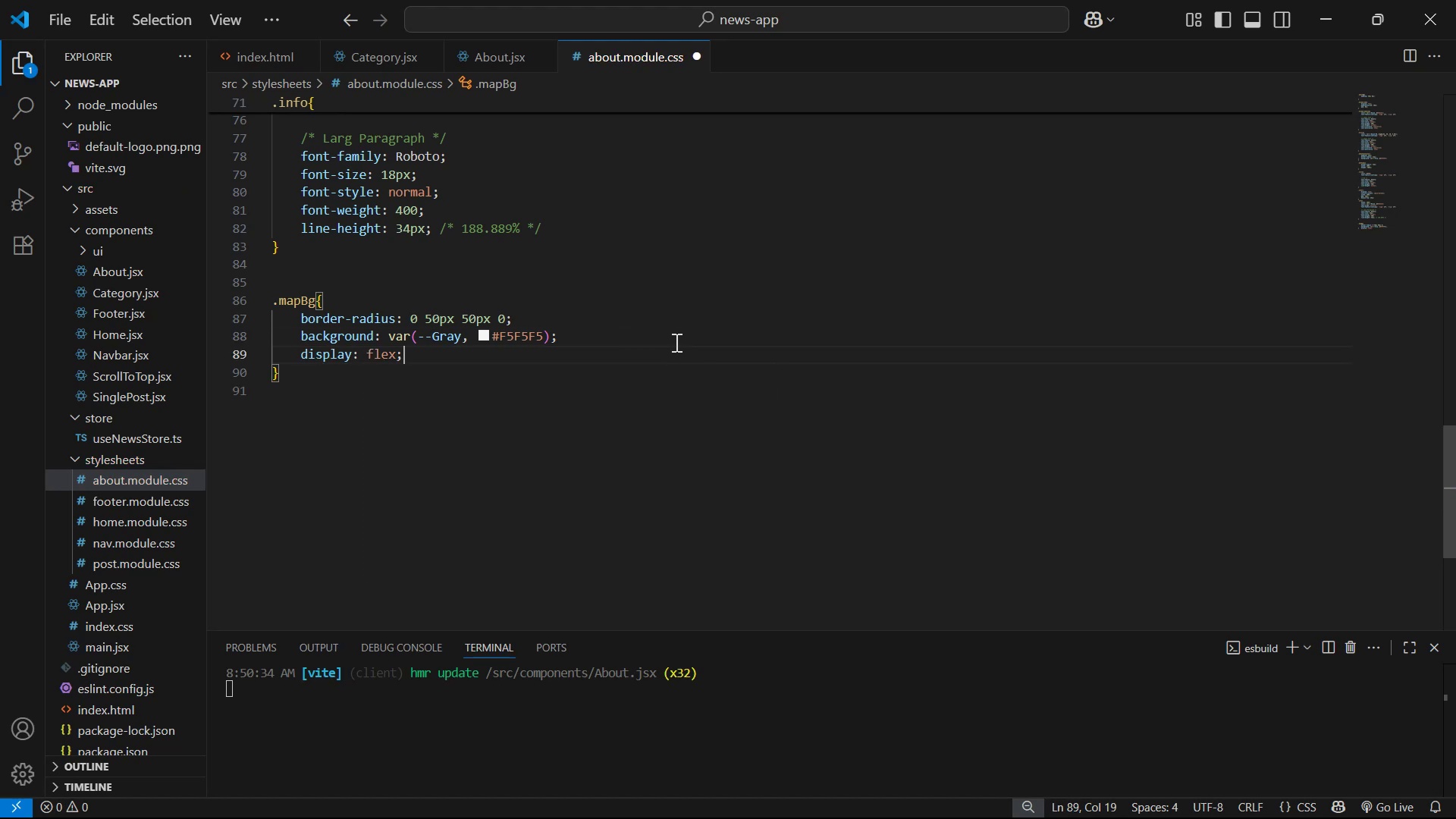 
key(Enter)
 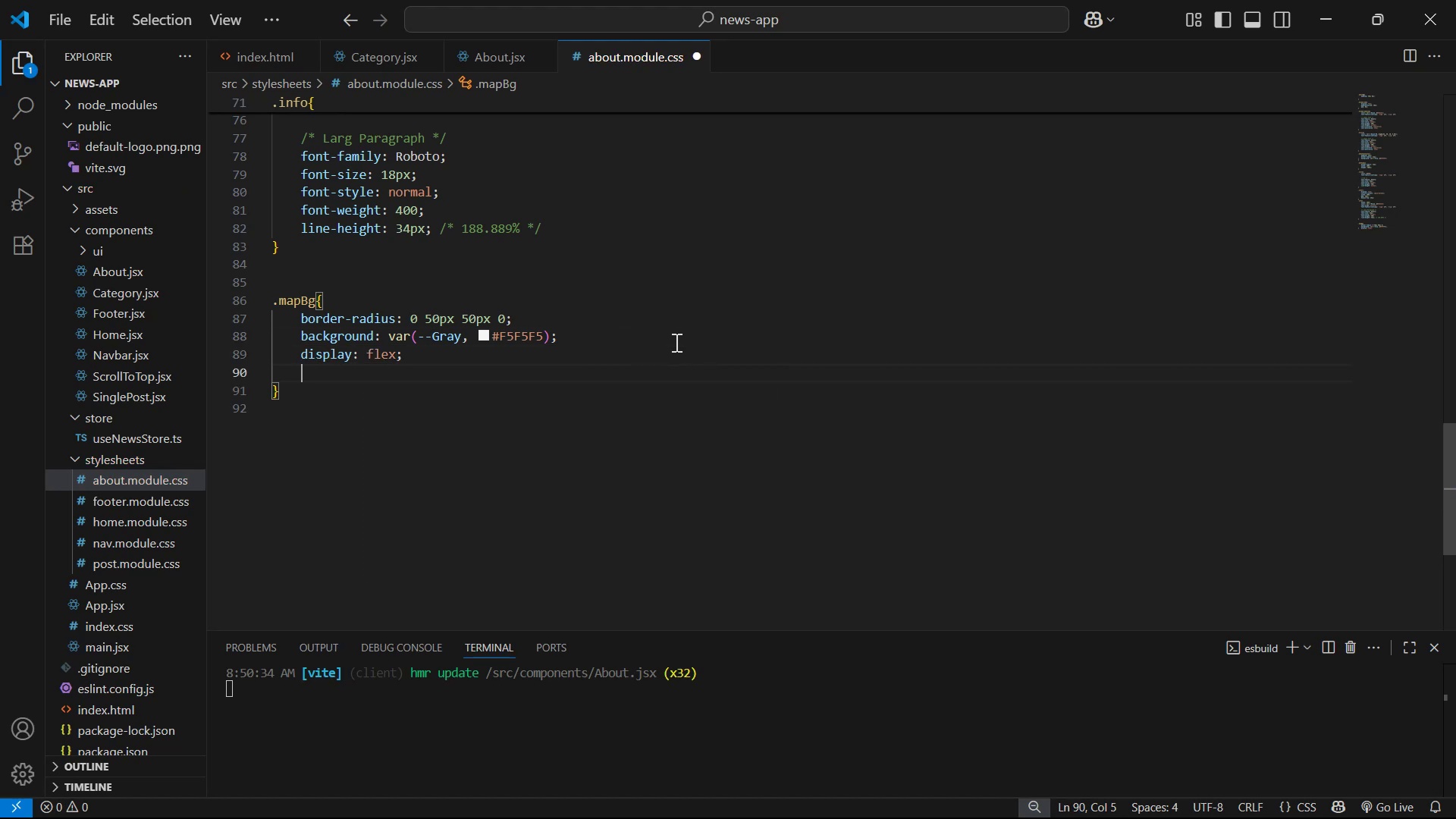 
type(al)
 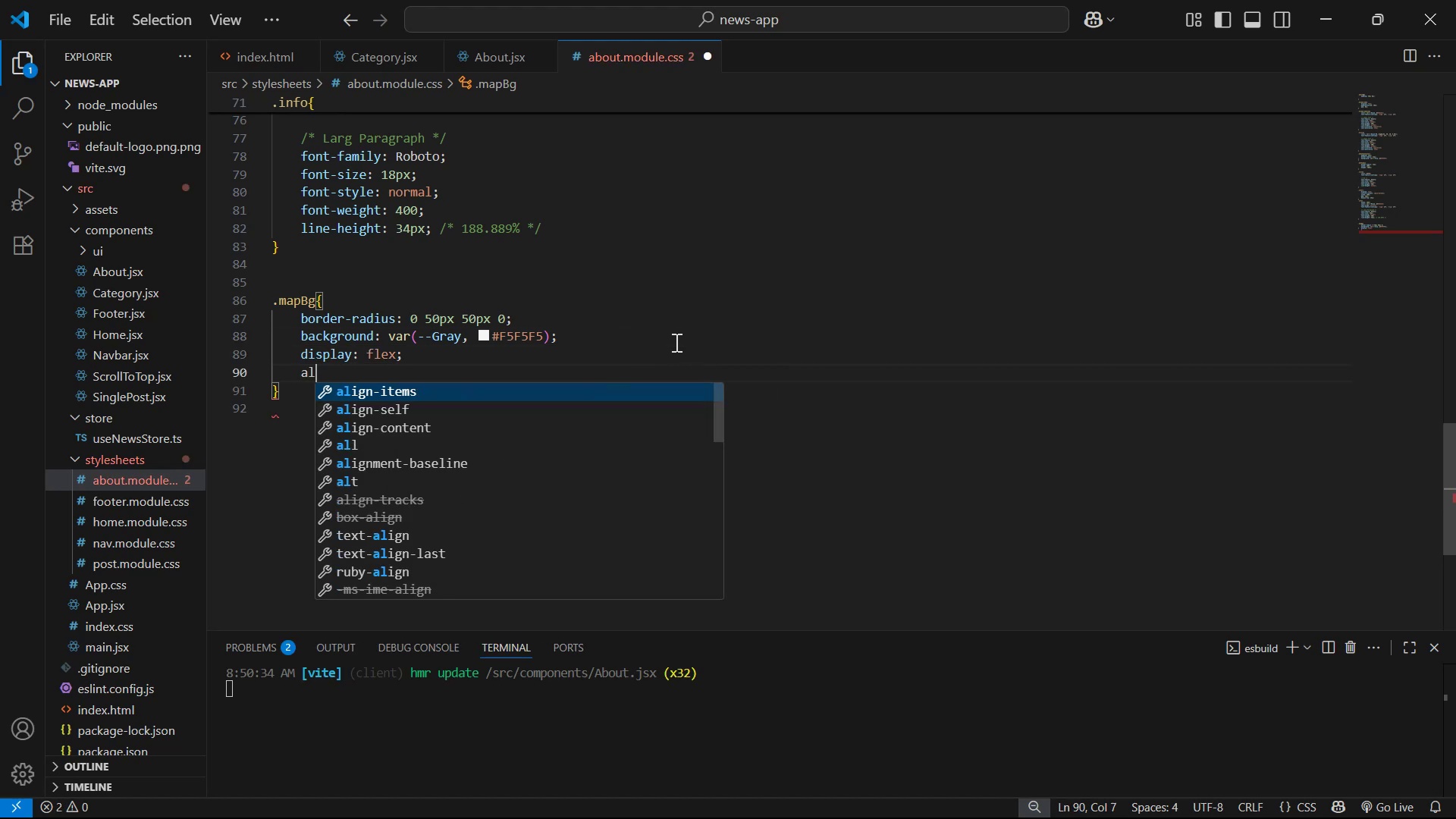 
key(ArrowDown)
 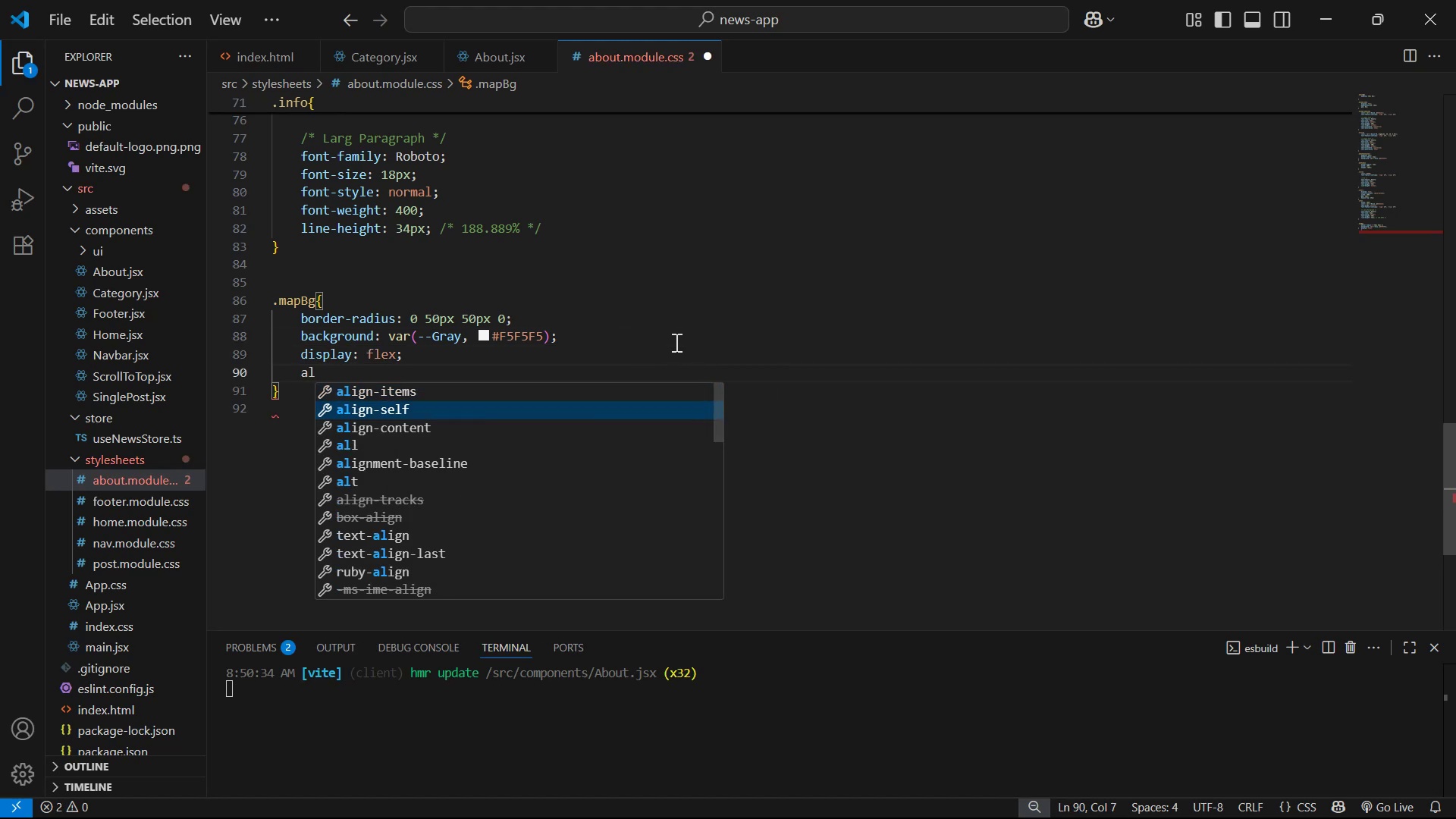 
key(ArrowUp)
 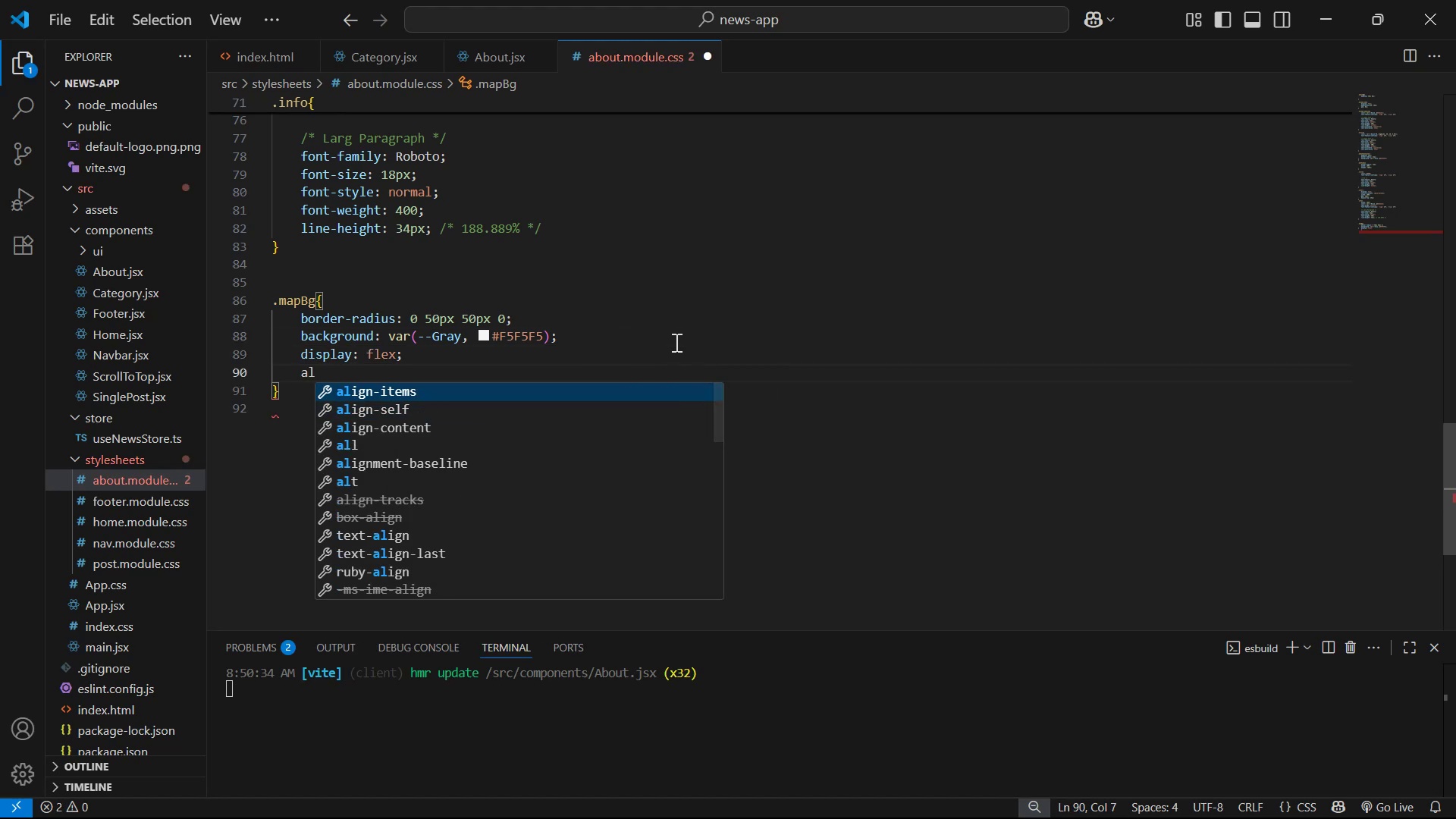 
key(Enter)
 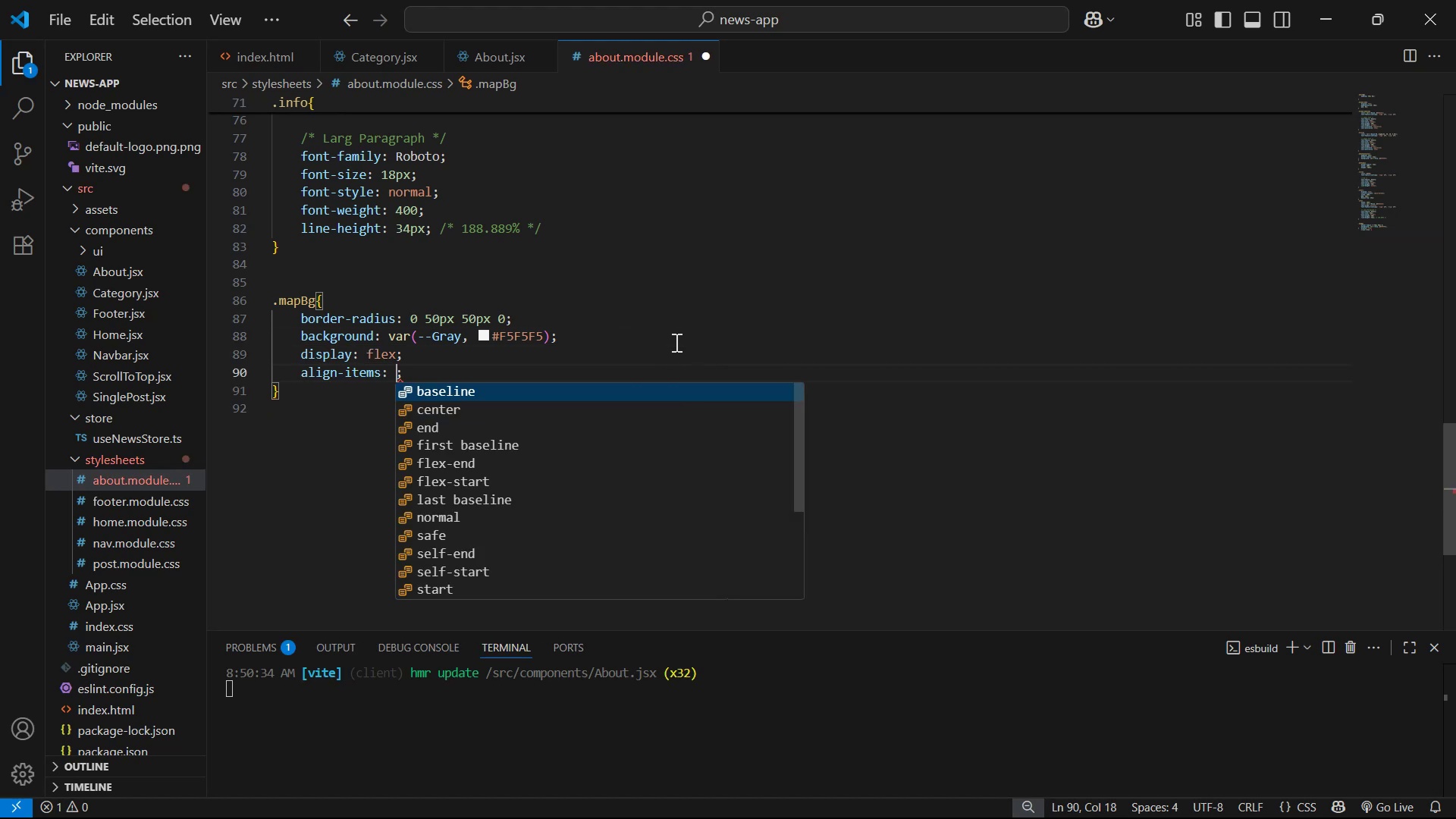 
key(ArrowDown)
 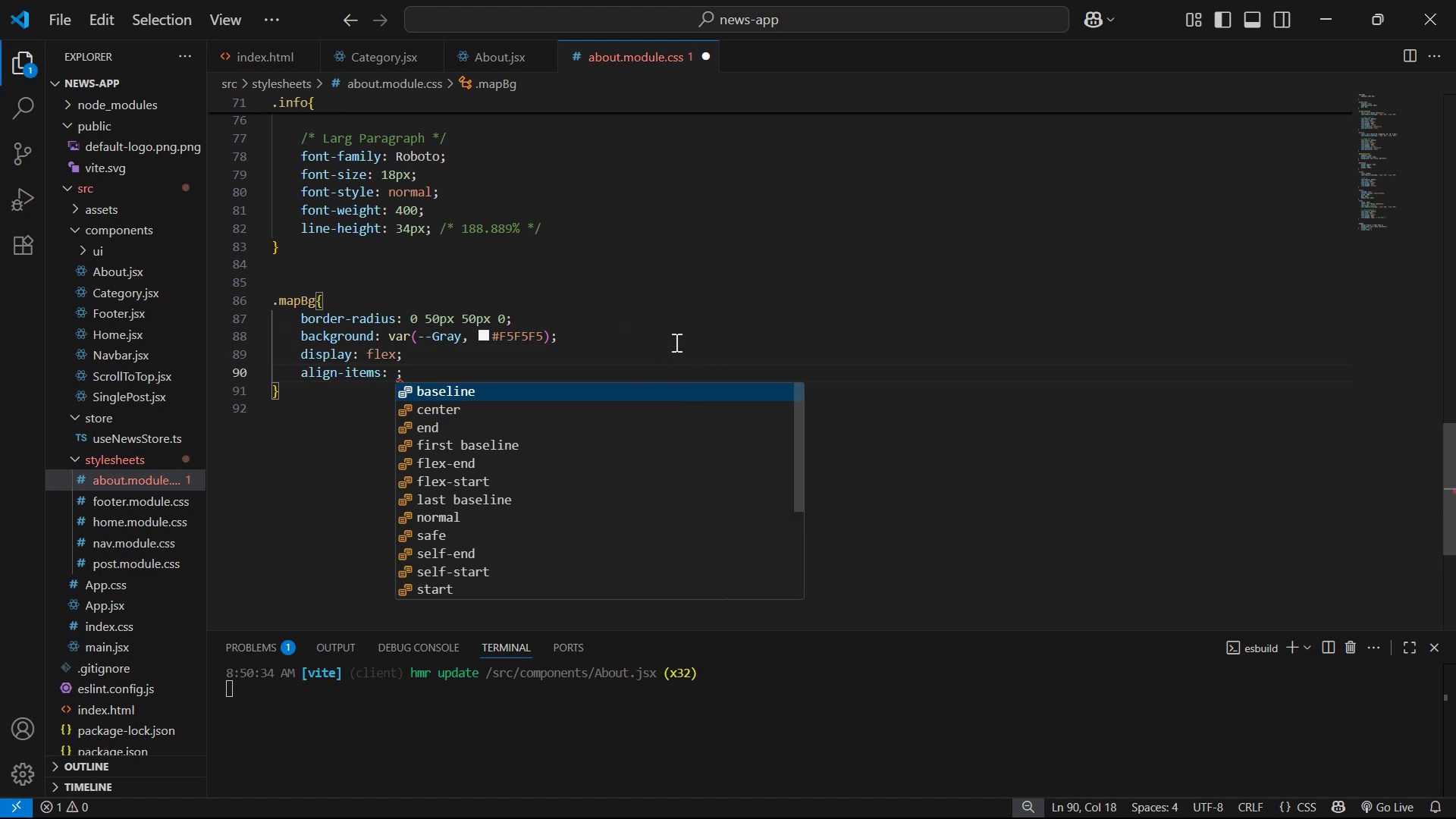 
key(ArrowDown)
 